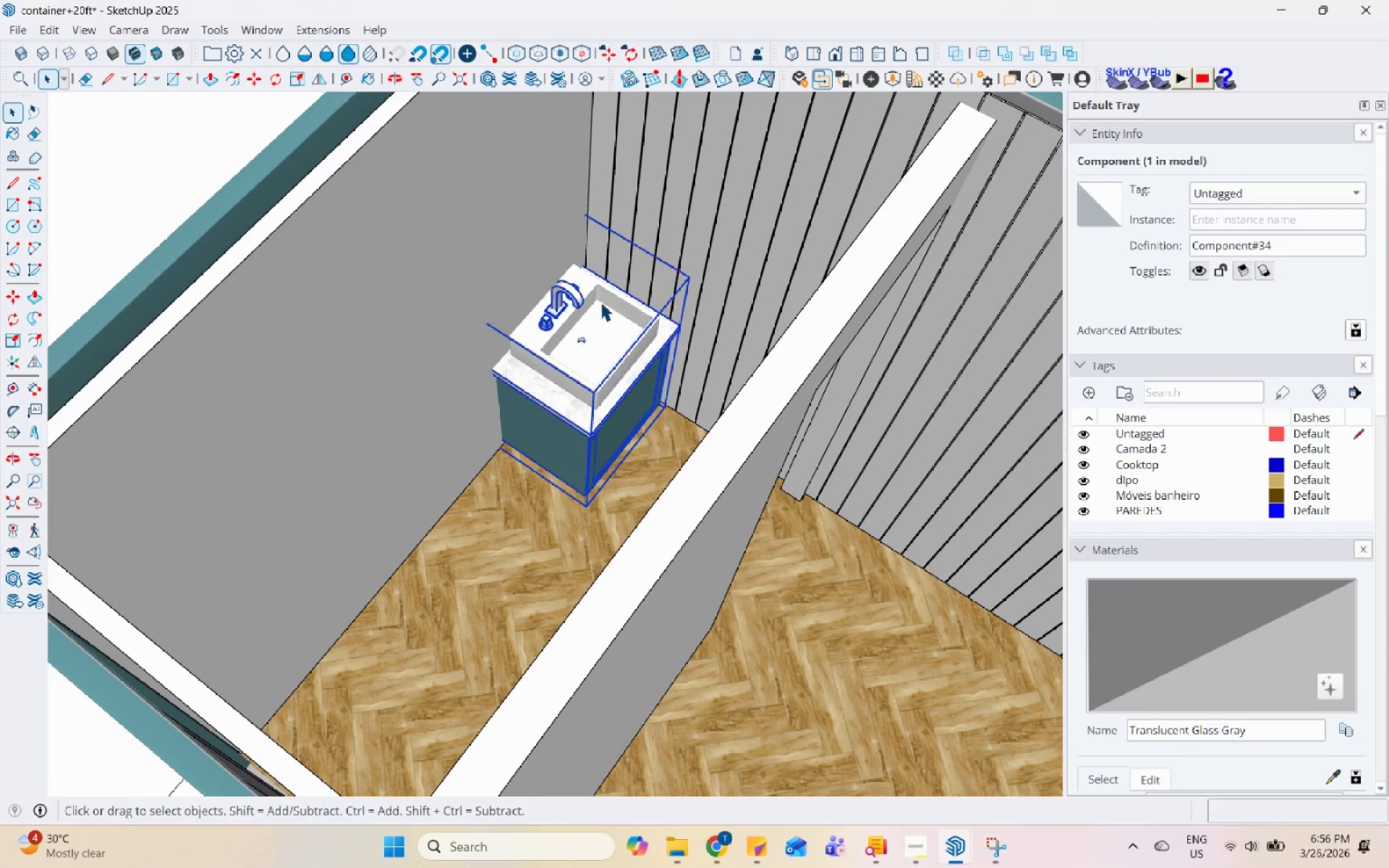 
right_click([600, 302])
 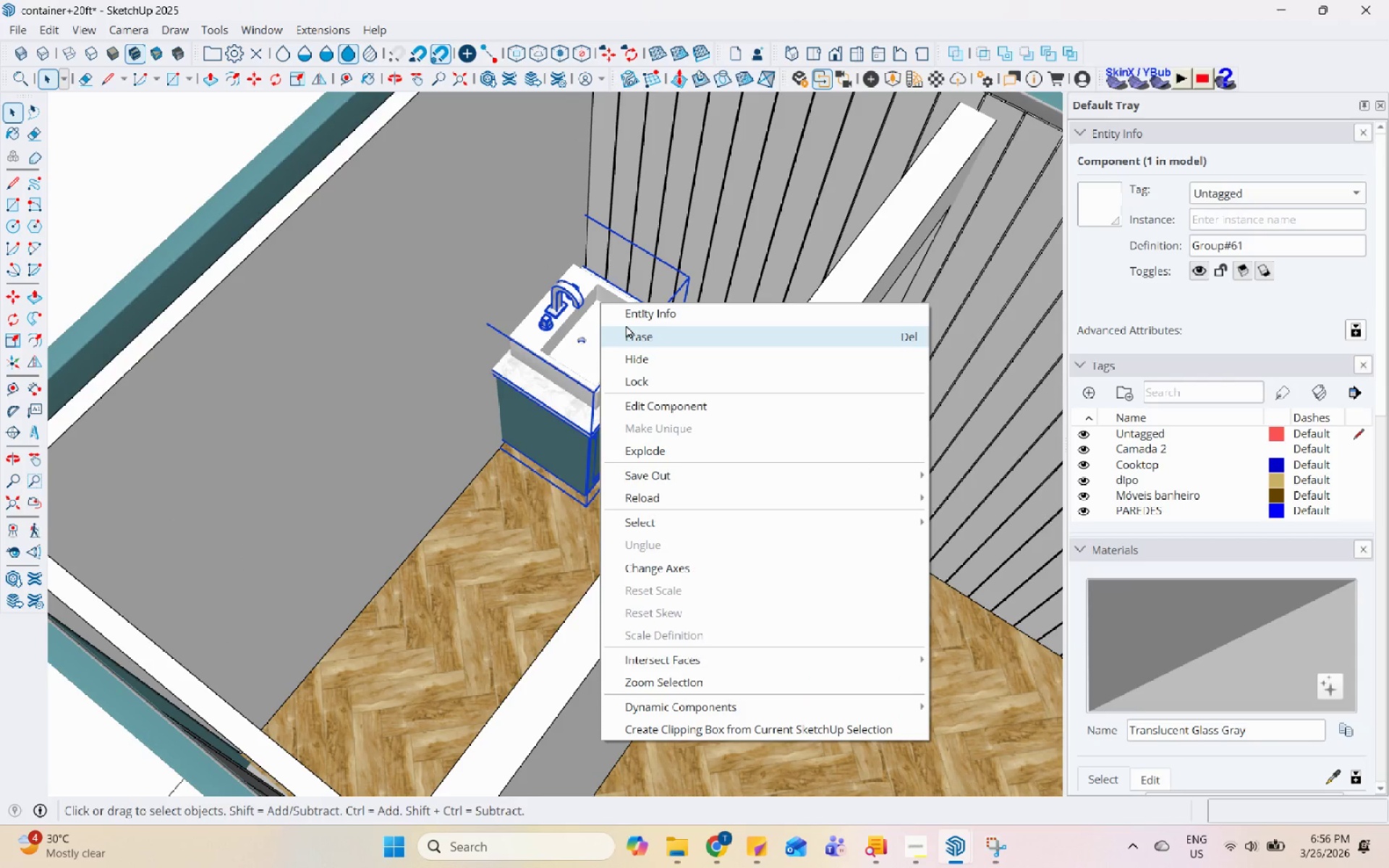 
left_click([626, 325])
 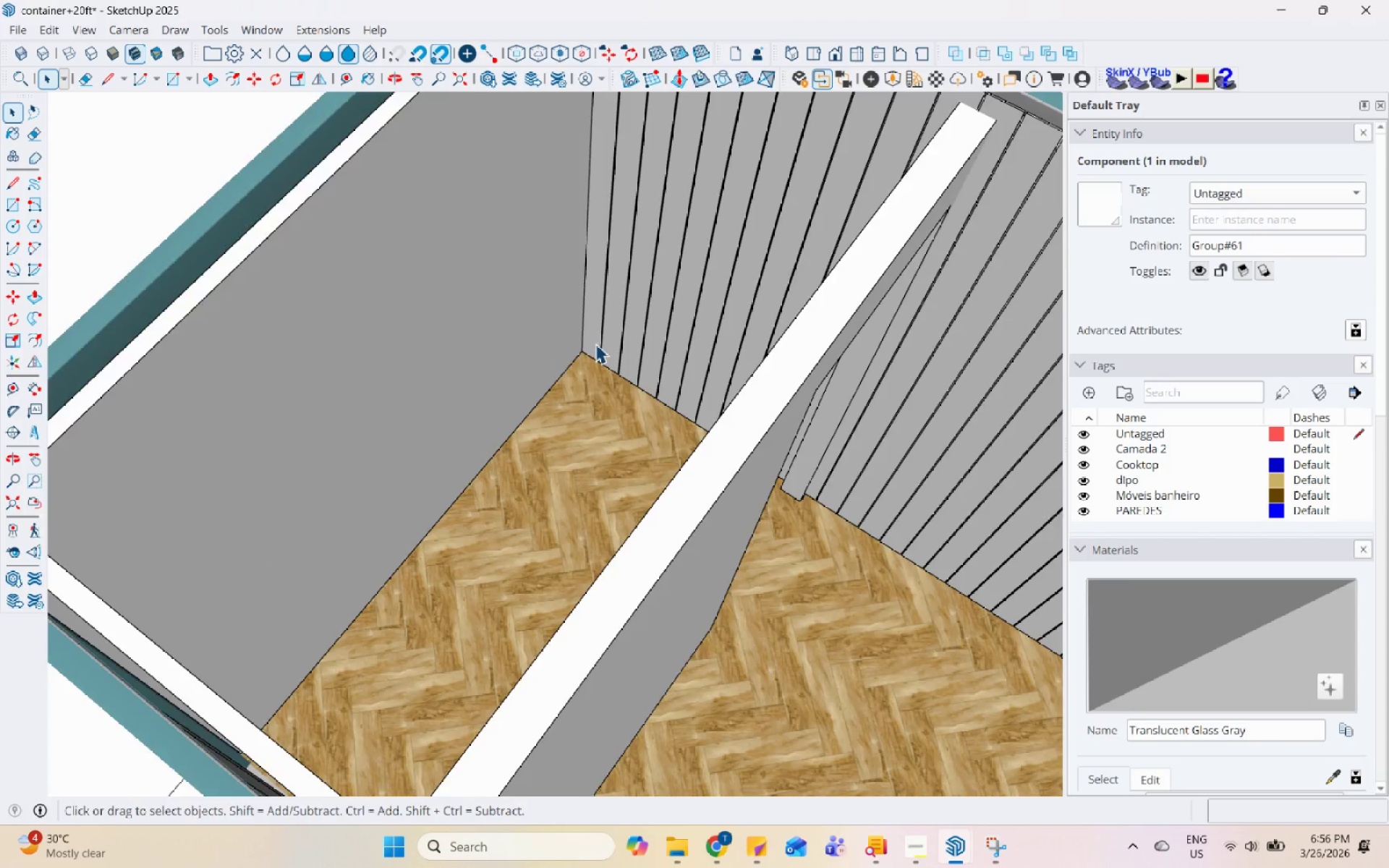 
scroll: coordinate [466, 398], scroll_direction: down, amount: 6.0
 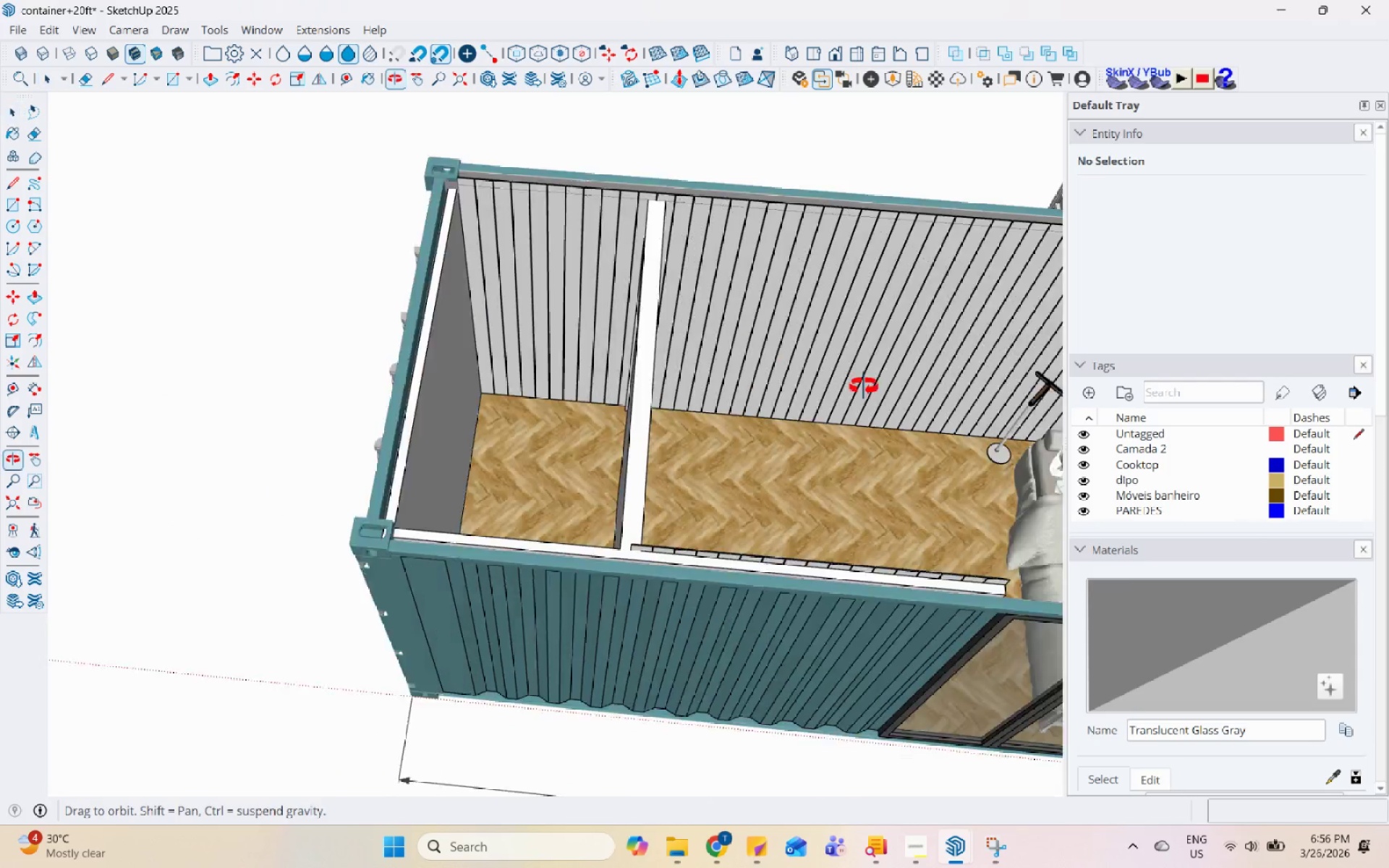 
left_click([551, 361])
 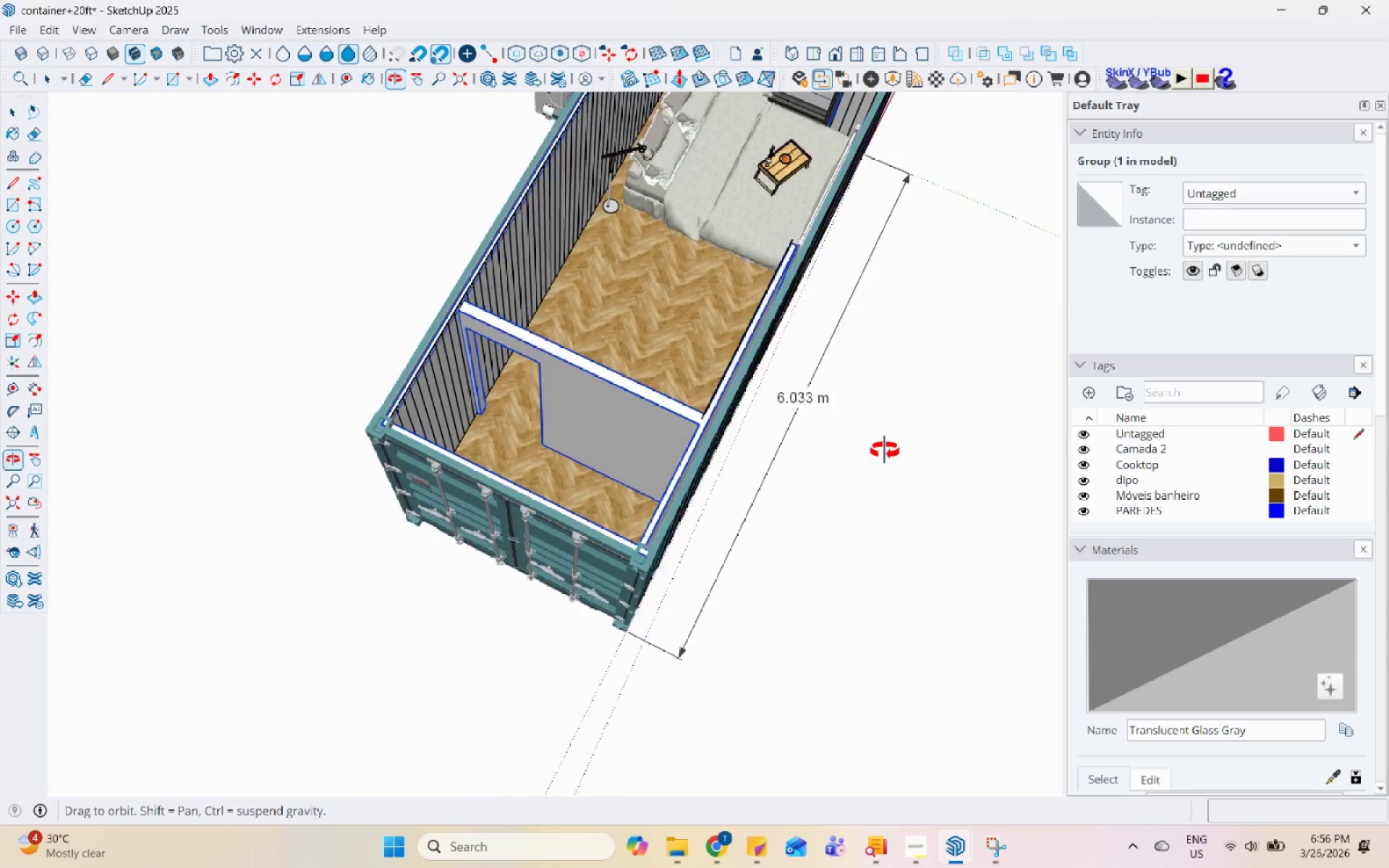 
scroll: coordinate [404, 358], scroll_direction: down, amount: 5.0
 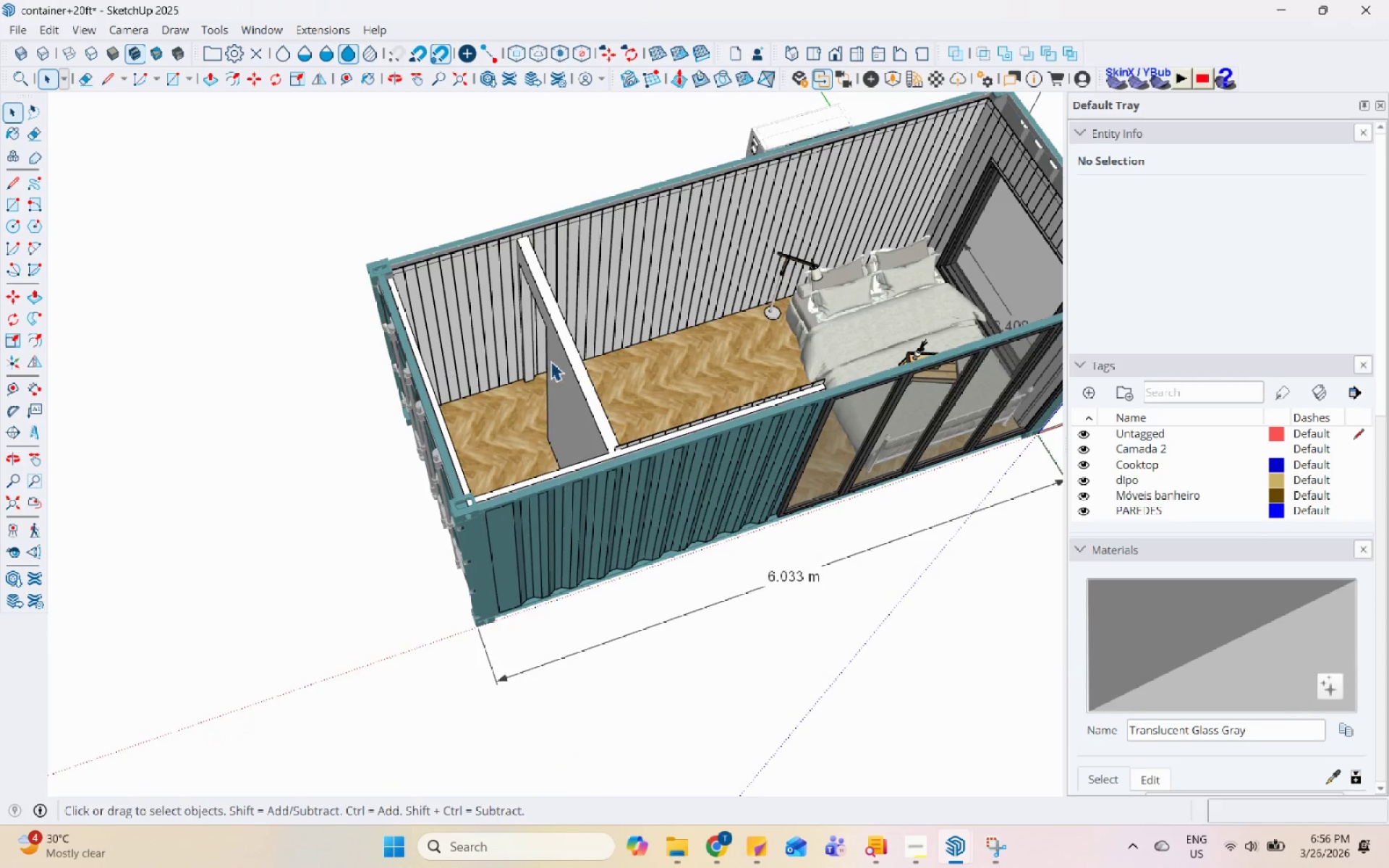 
scroll: coordinate [598, 299], scroll_direction: up, amount: 5.0
 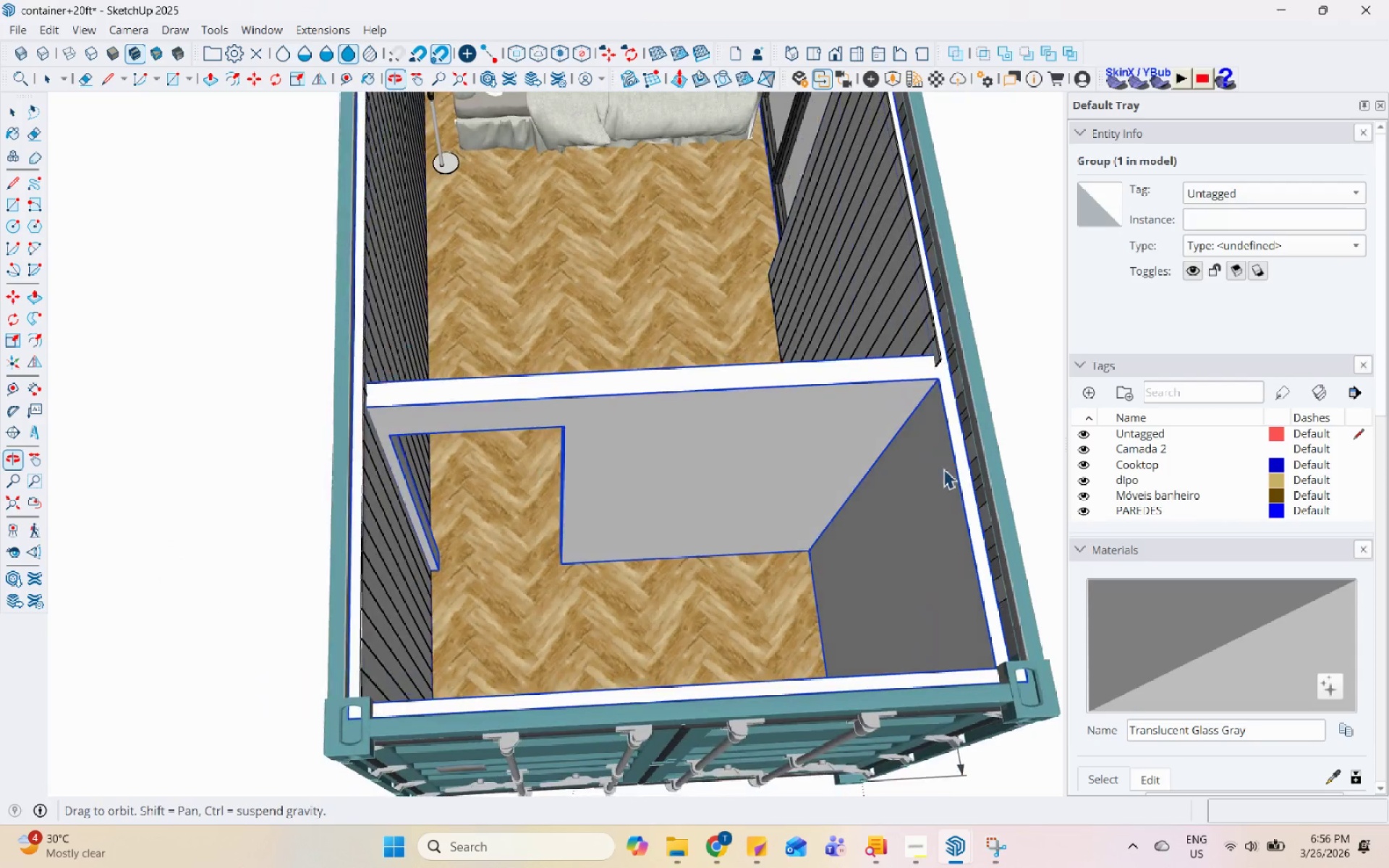 
scroll: coordinate [699, 504], scroll_direction: down, amount: 3.0
 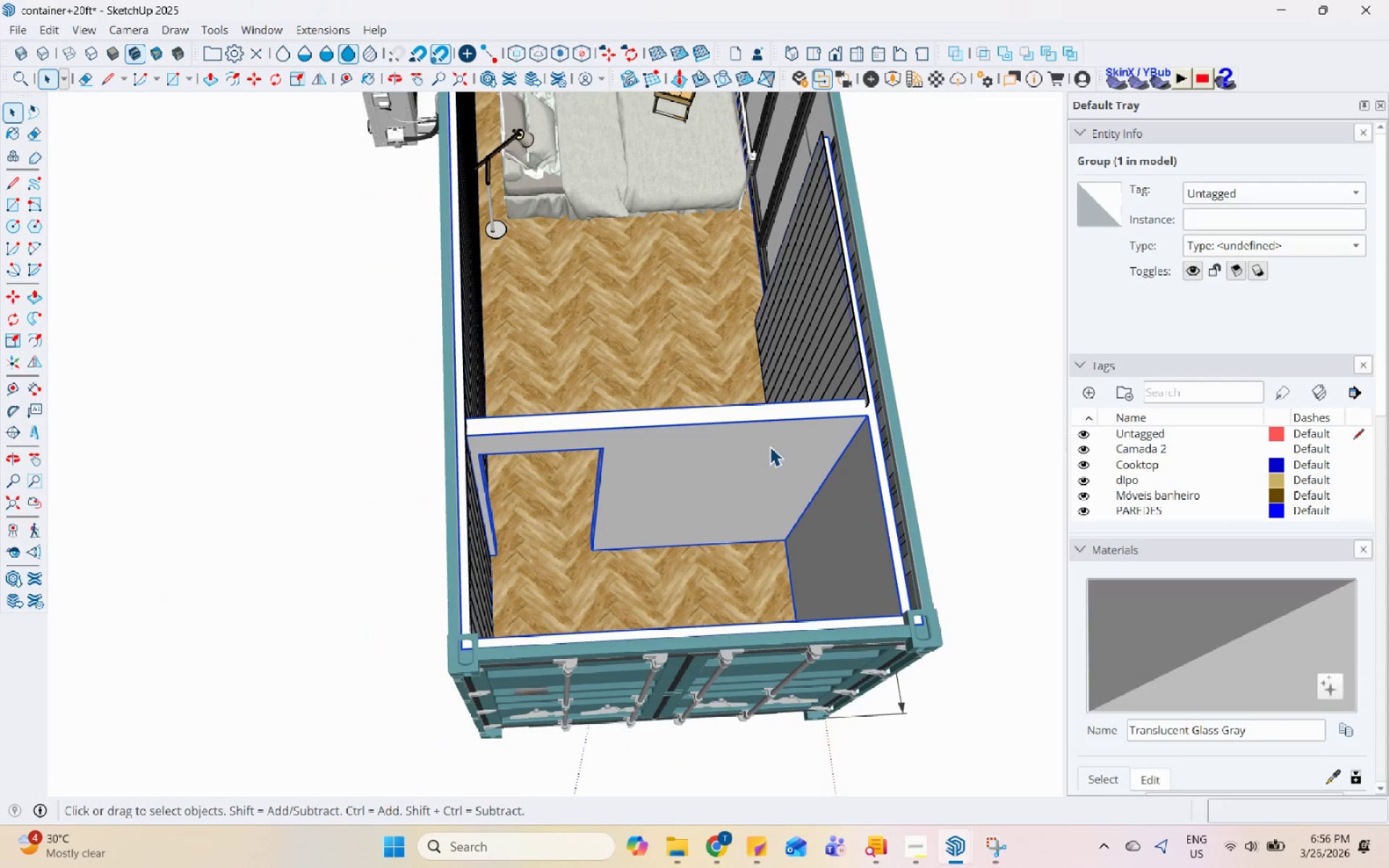 
right_click([771, 452])
 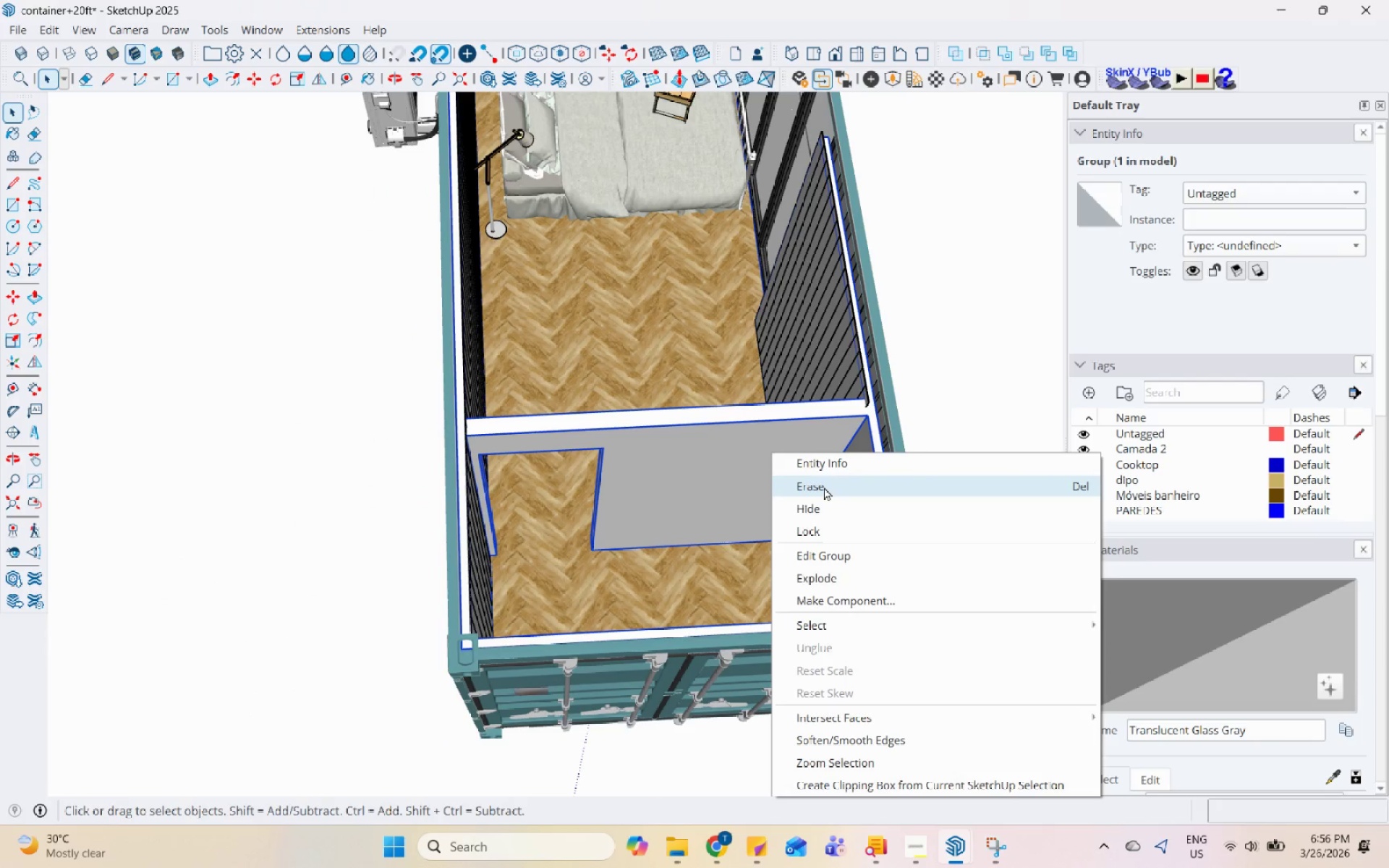 
left_click([824, 487])
 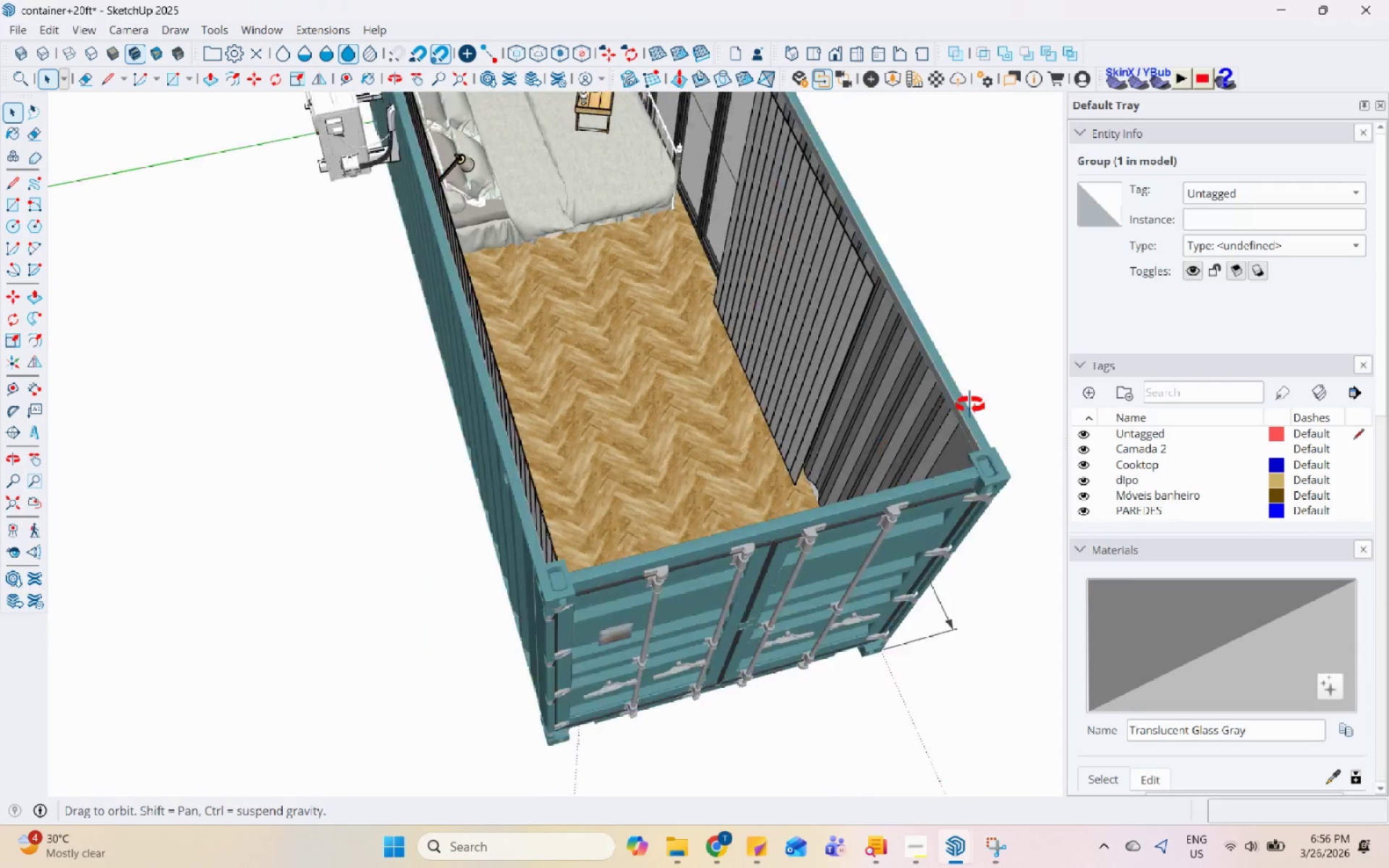 
double_click([835, 229])
 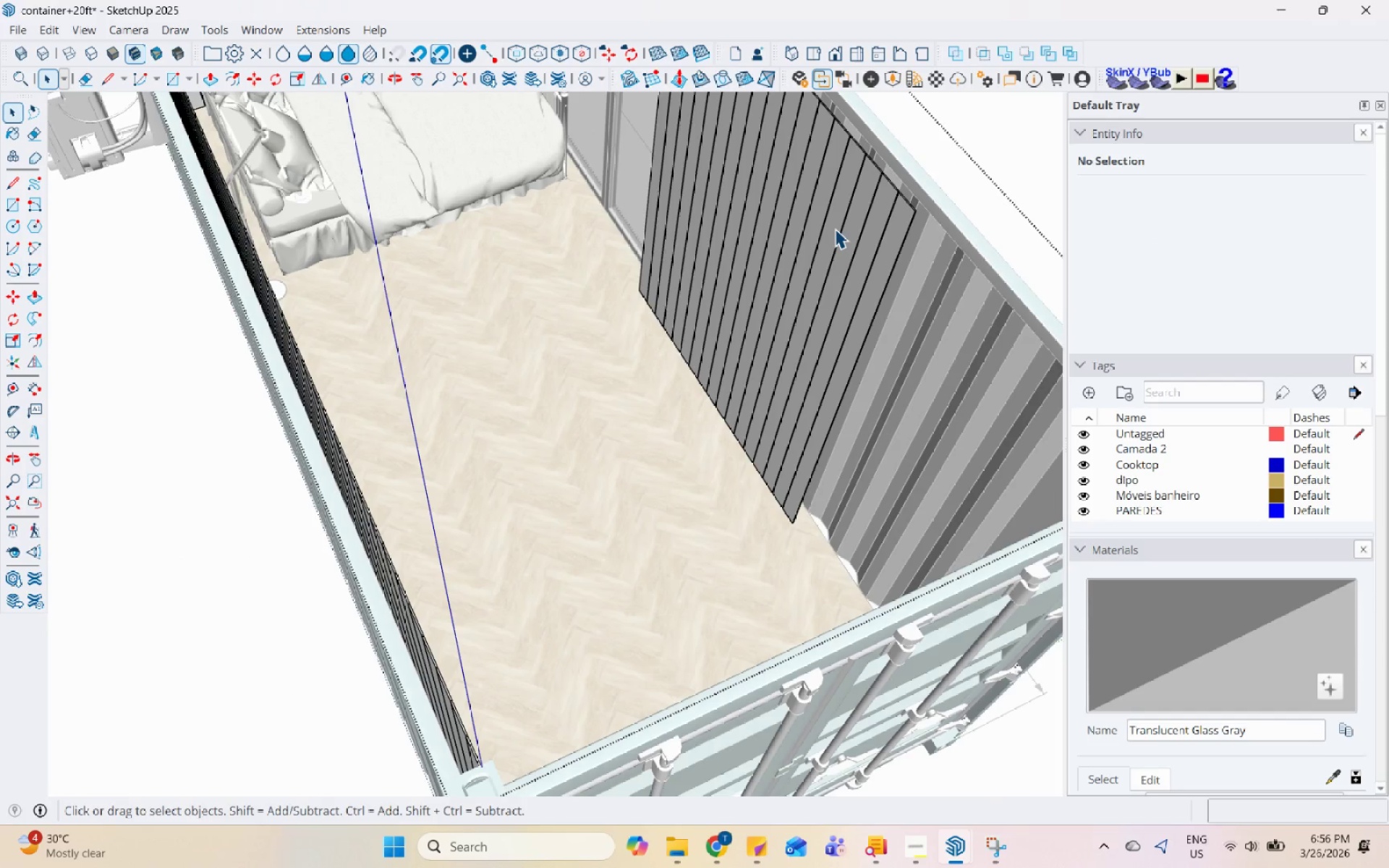 
scroll: coordinate [794, 275], scroll_direction: up, amount: 4.0
 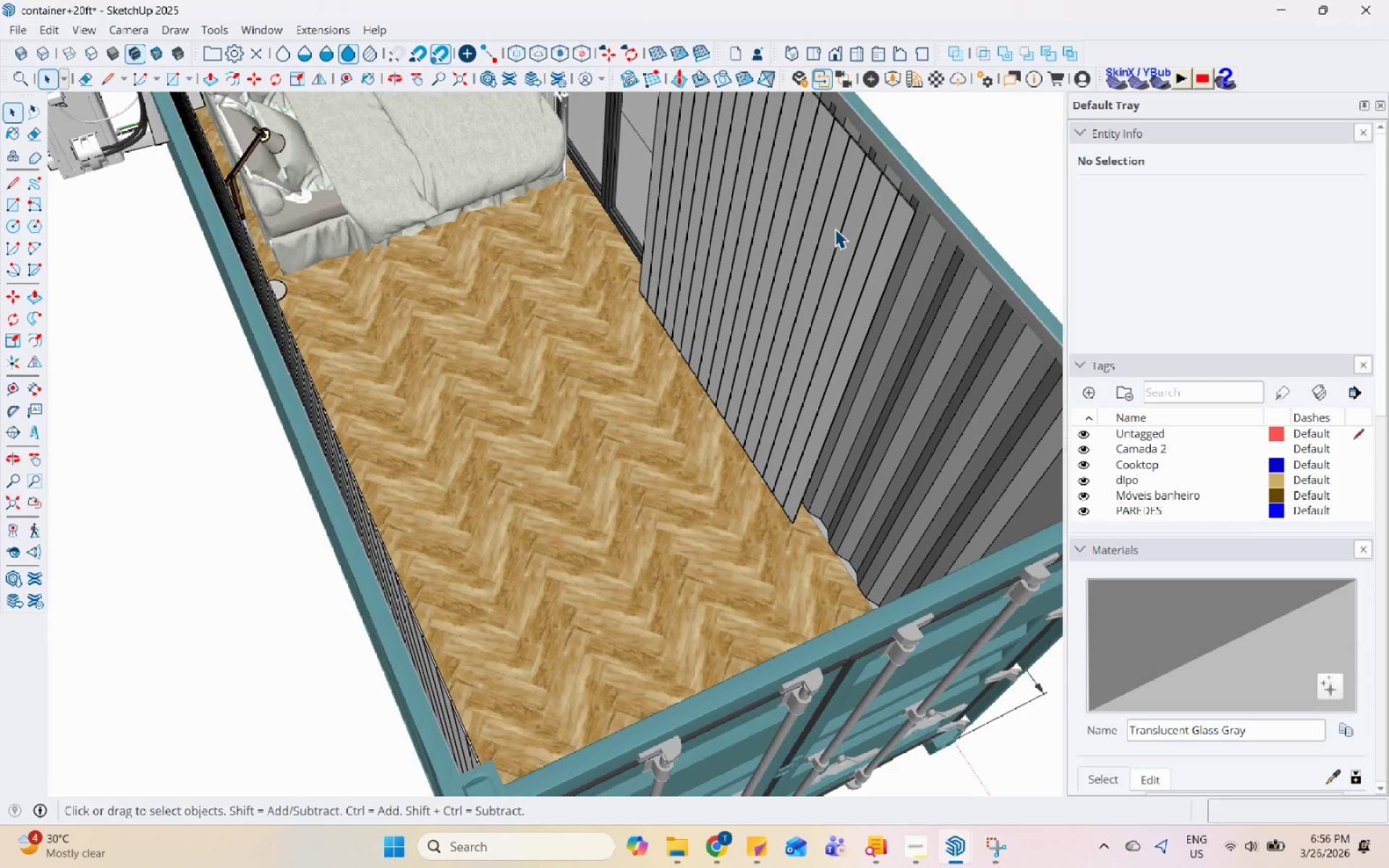 
triple_click([835, 229])
 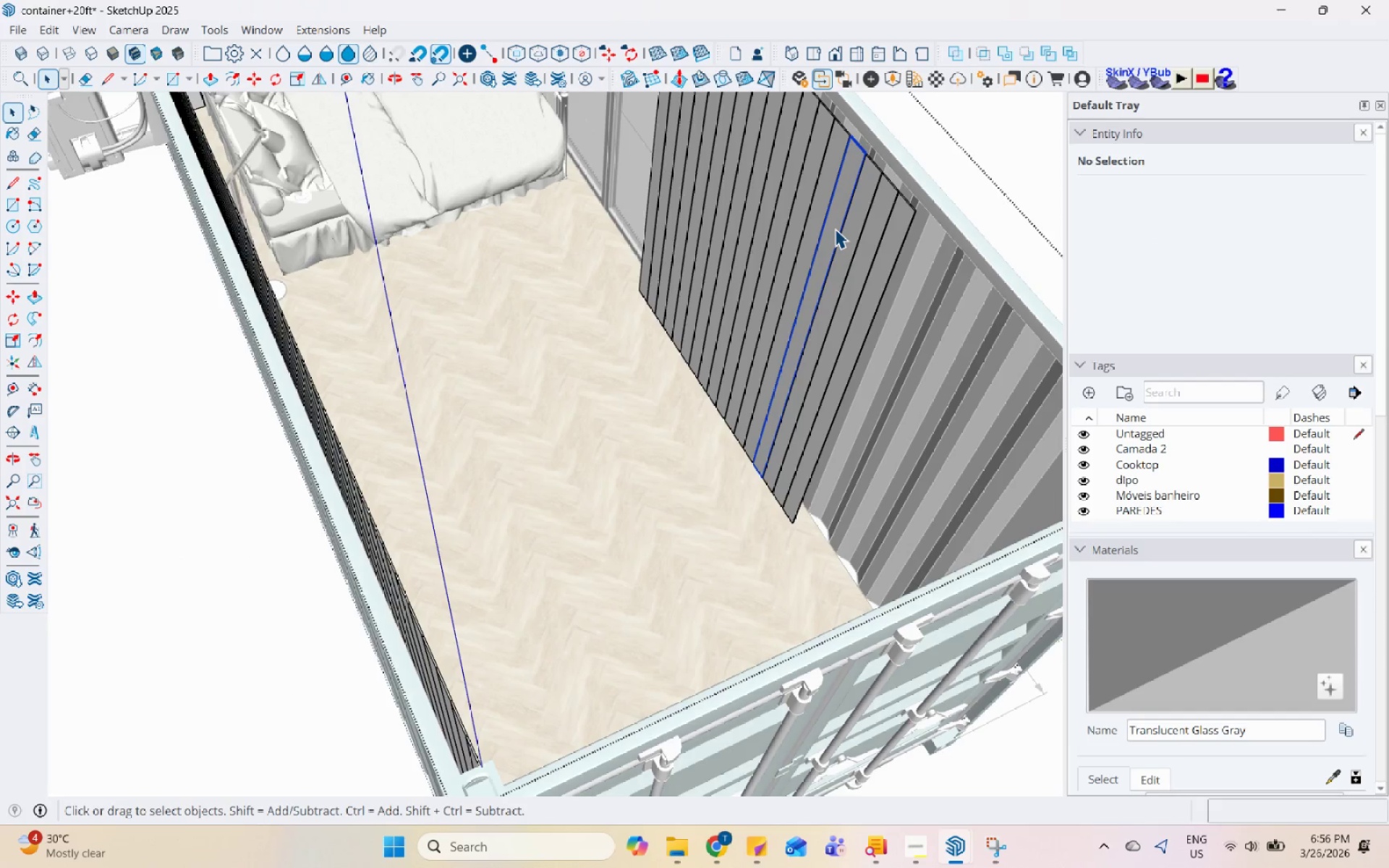 
triple_click([835, 229])
 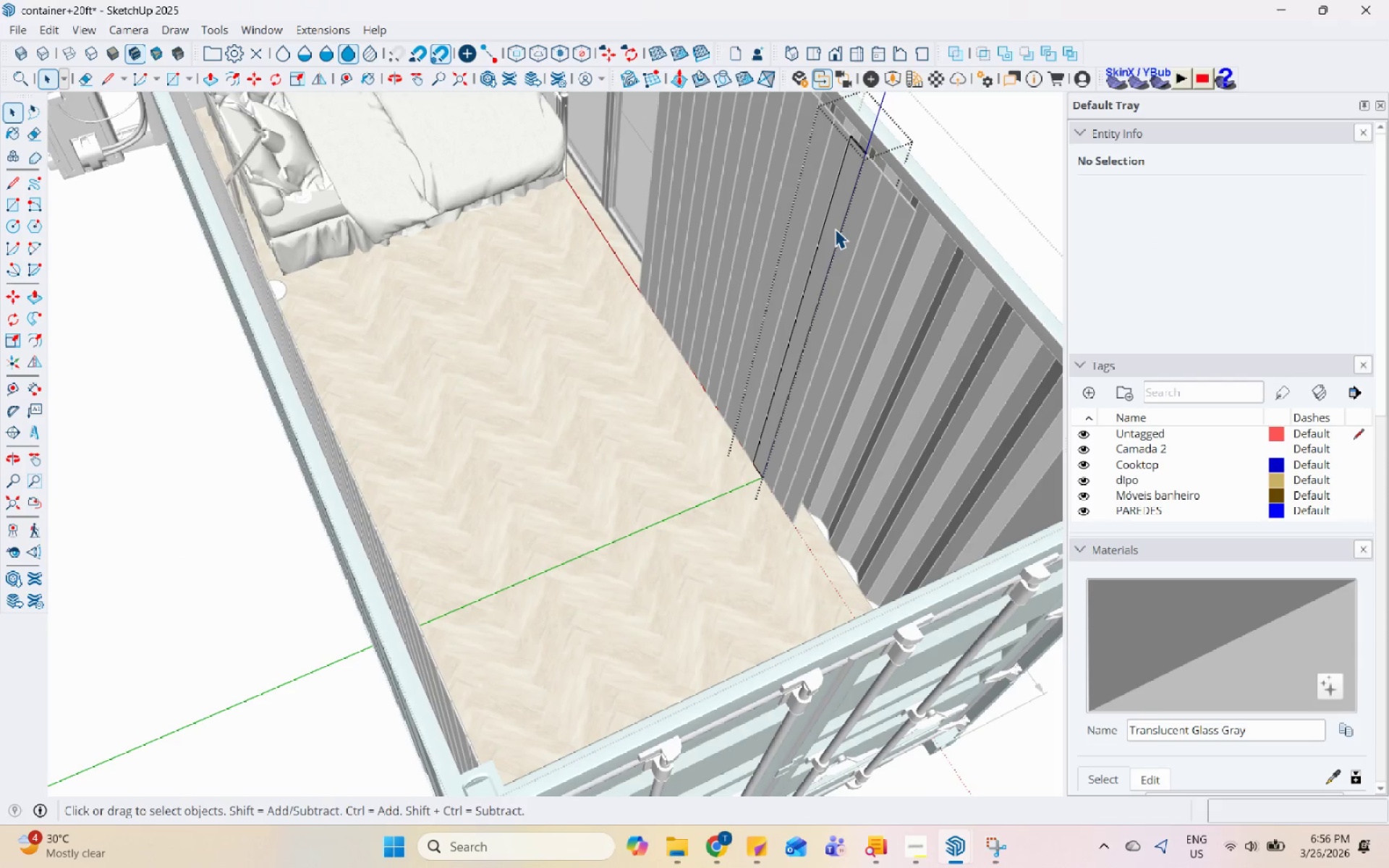 
key(Escape)
 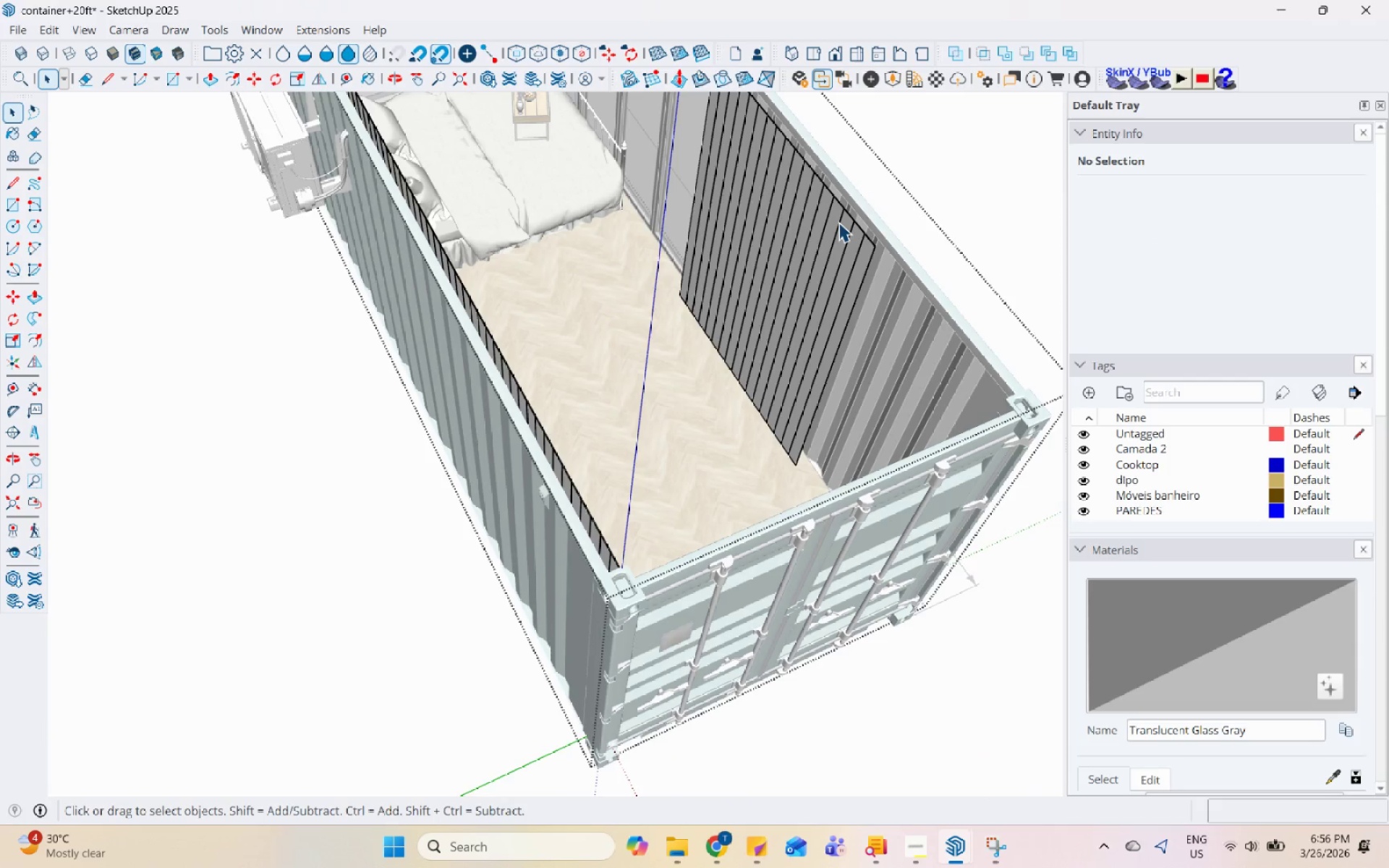 
scroll: coordinate [801, 313], scroll_direction: down, amount: 4.0
 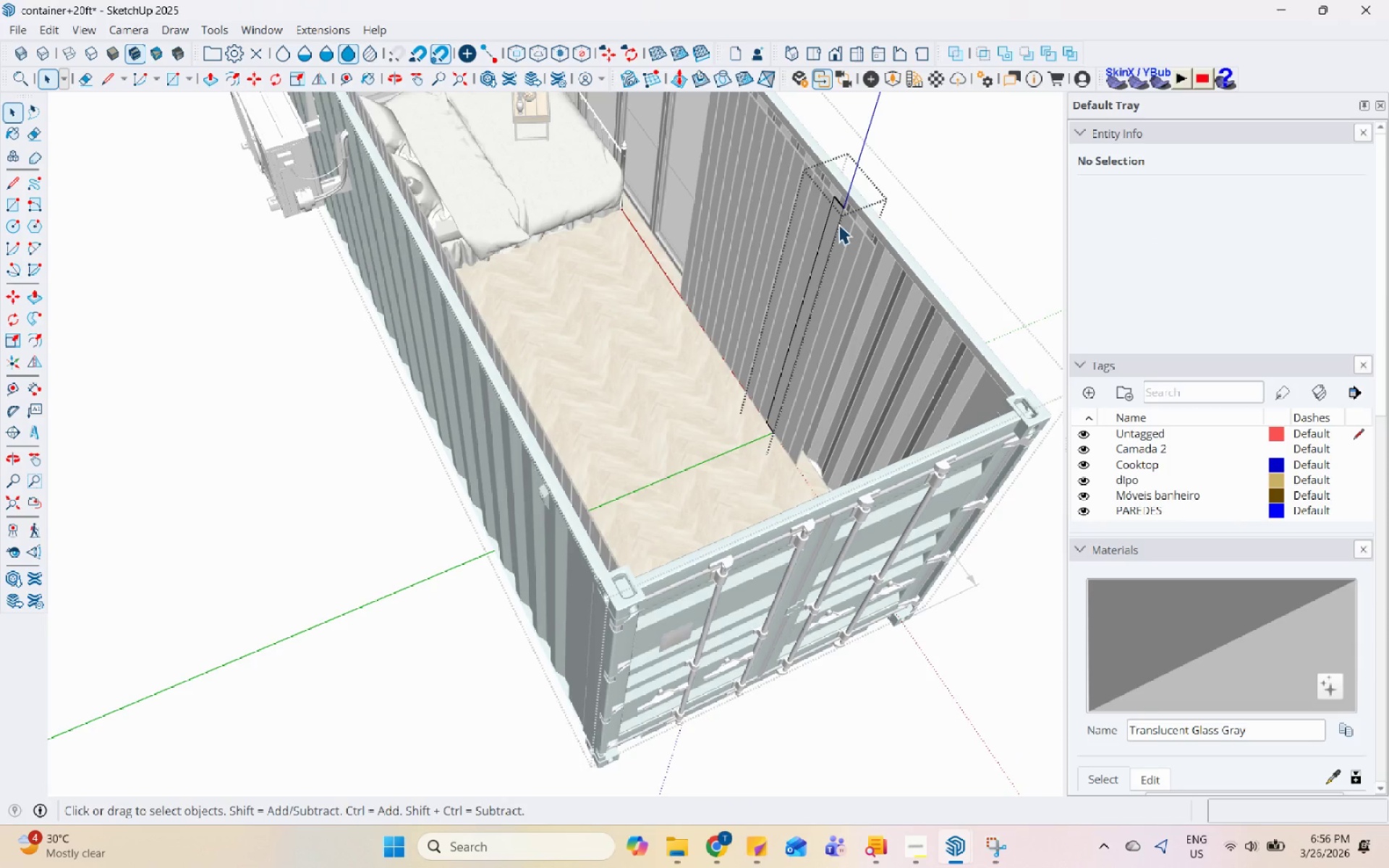 
left_click([838, 222])
 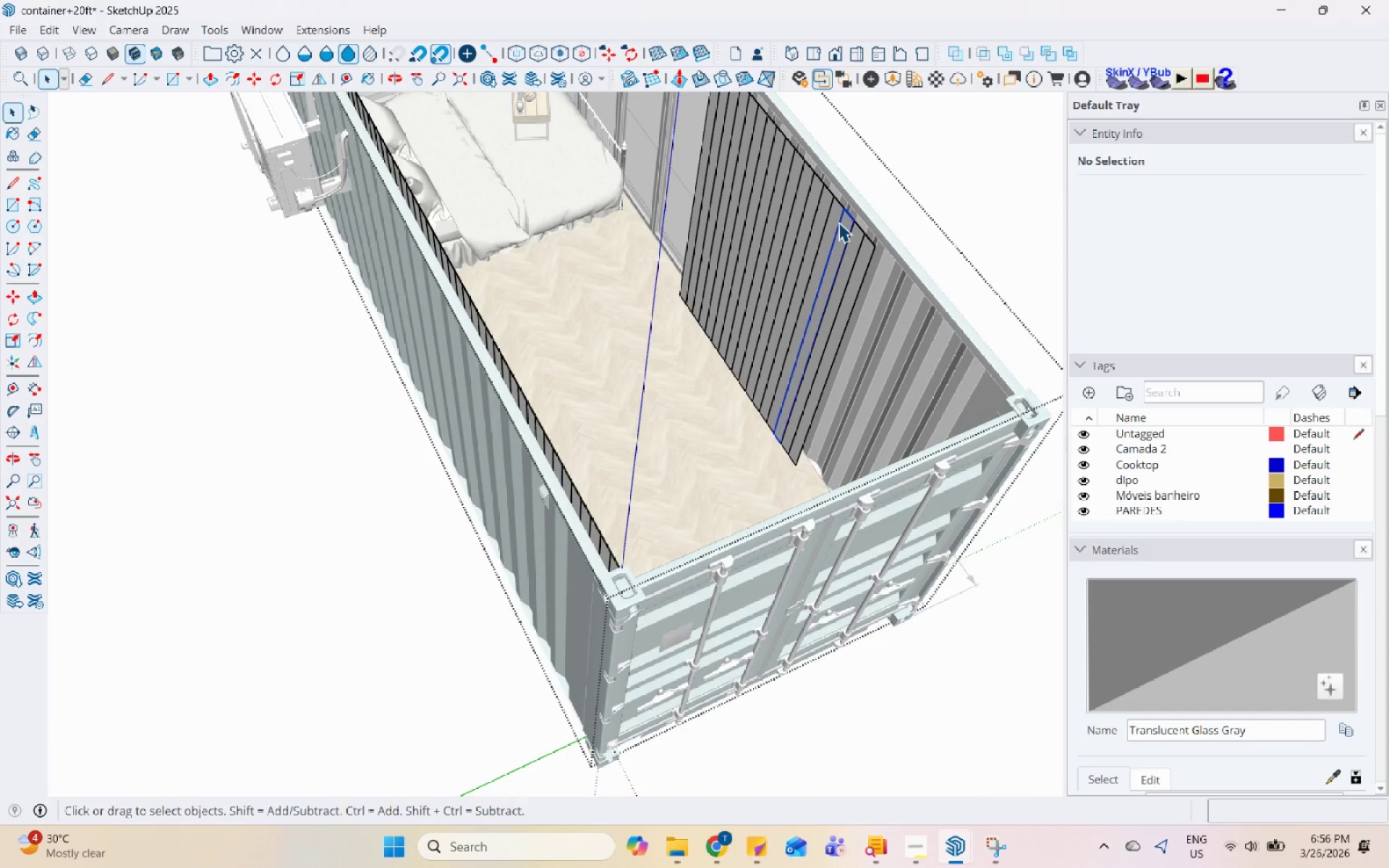 
right_click([838, 222])
 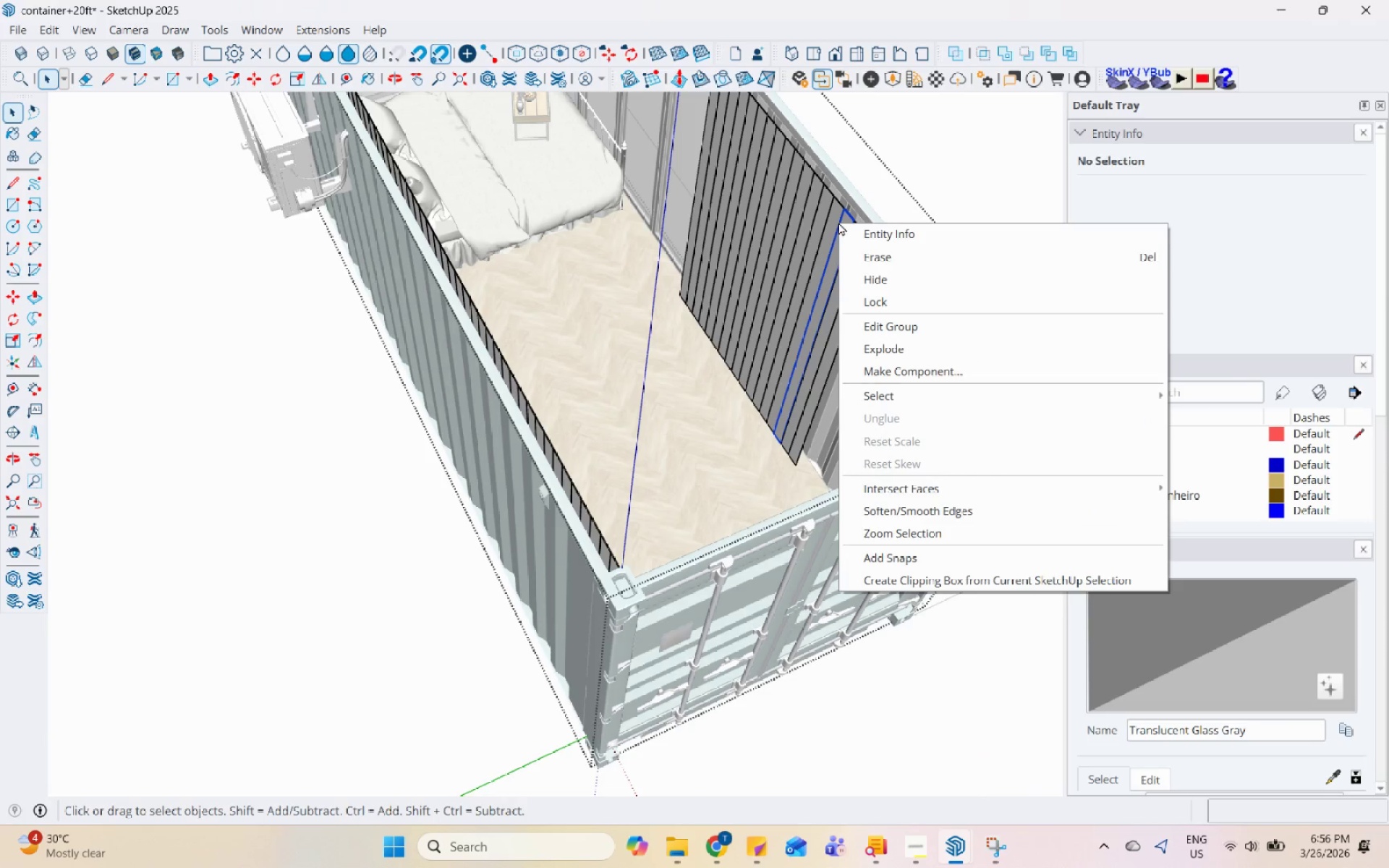 
key(Escape)
 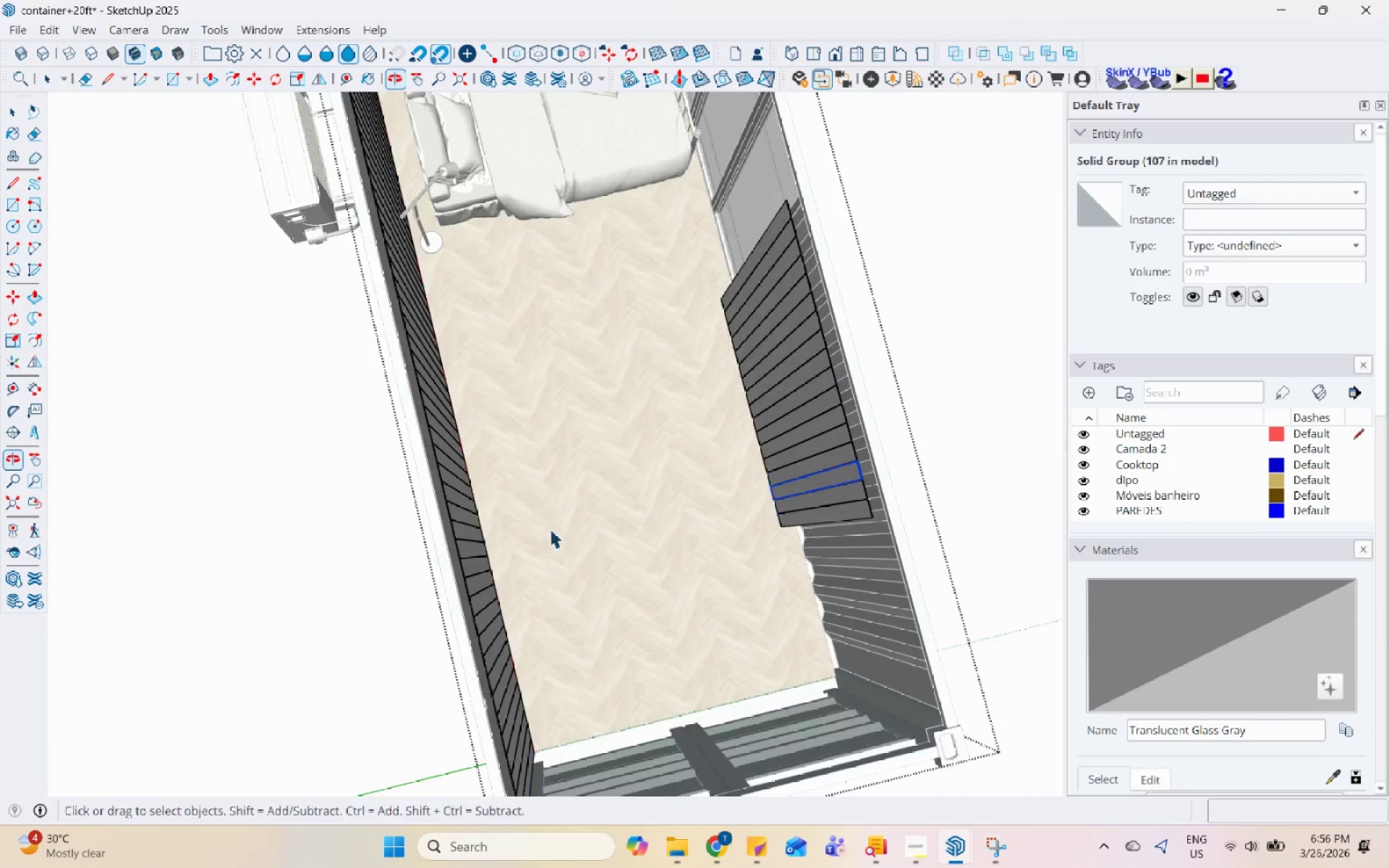 
left_click_drag(start_coordinate=[657, 127], to_coordinate=[903, 587])
 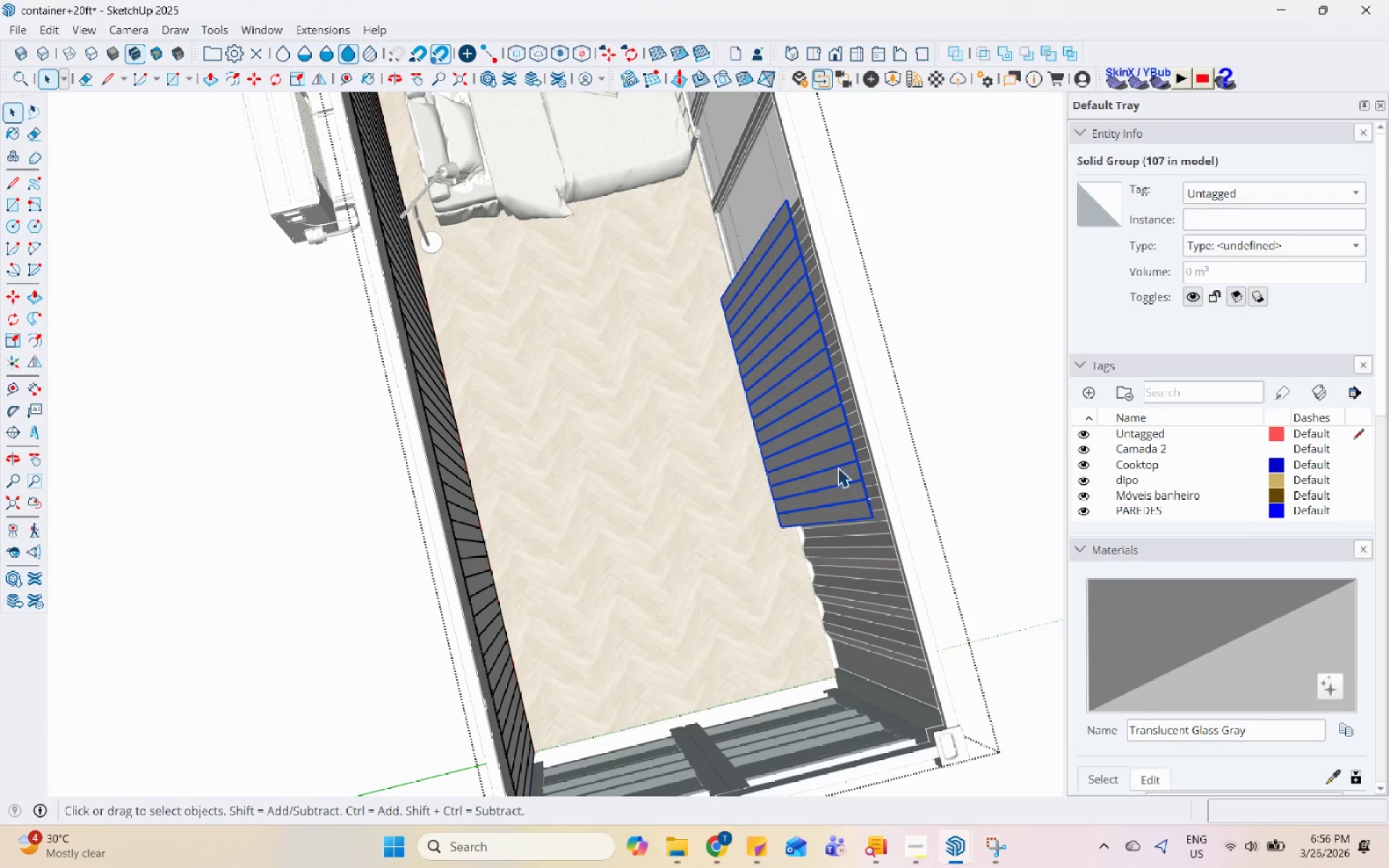 
right_click([833, 461])
 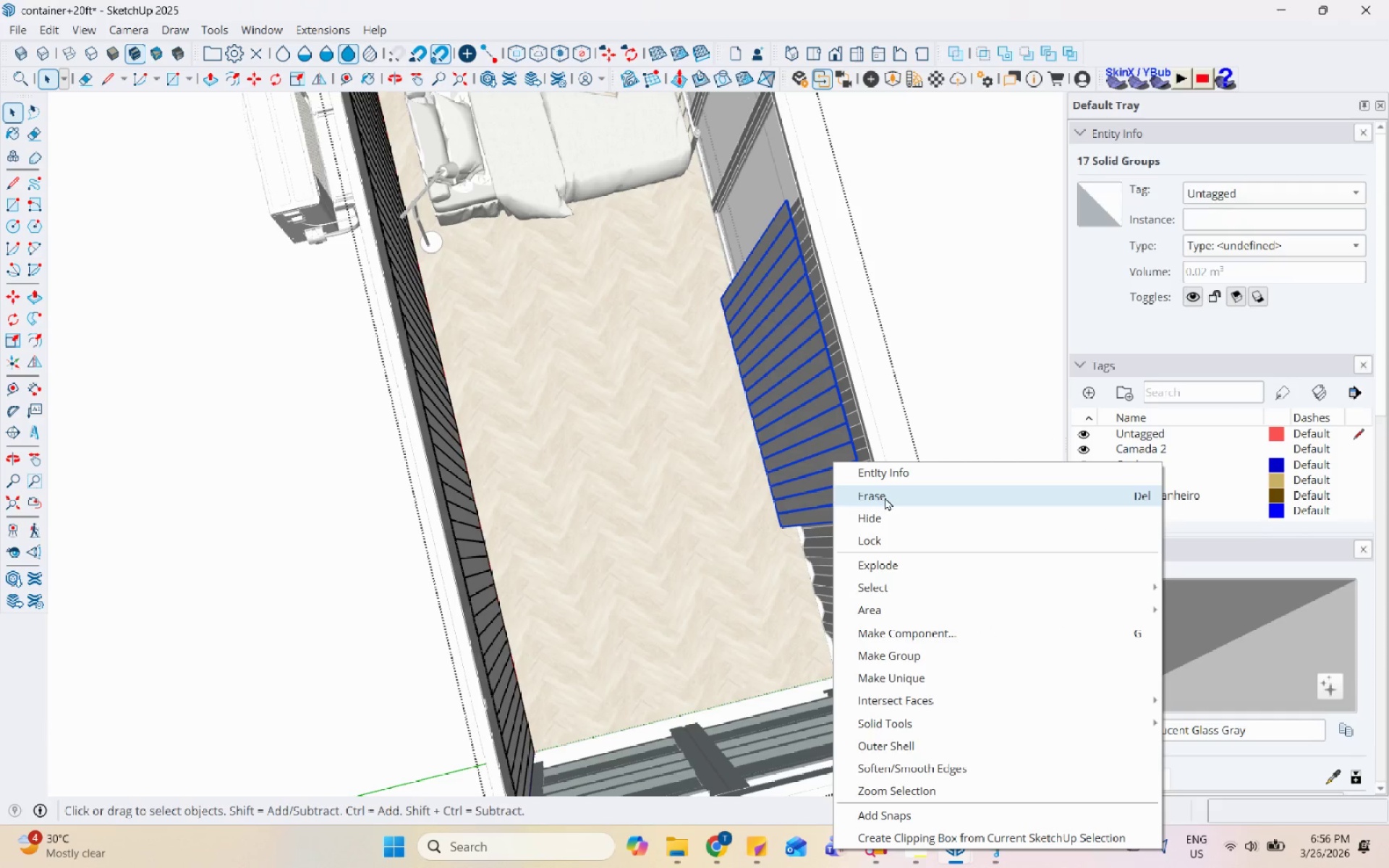 
left_click([885, 497])
 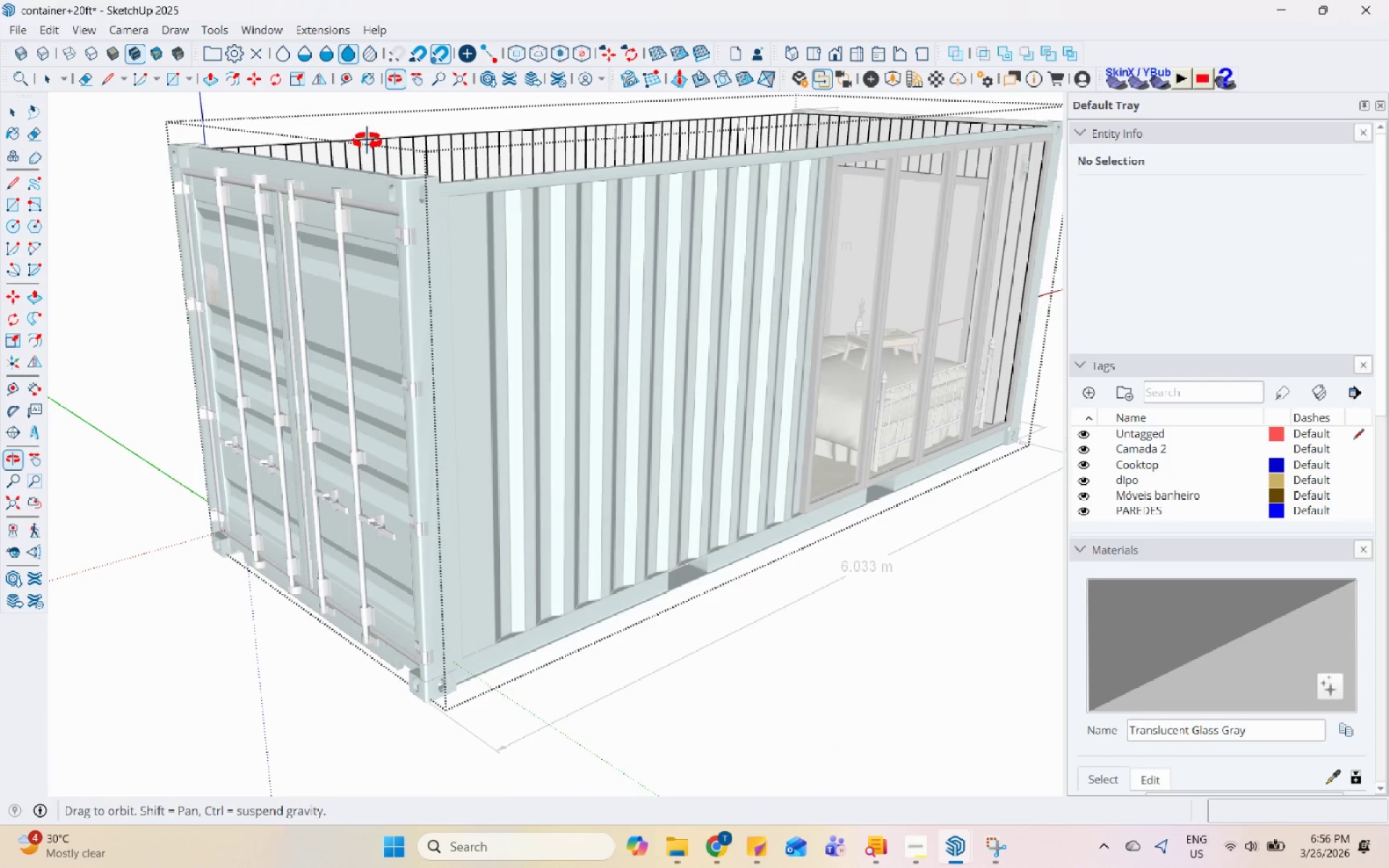 
key(Escape)
 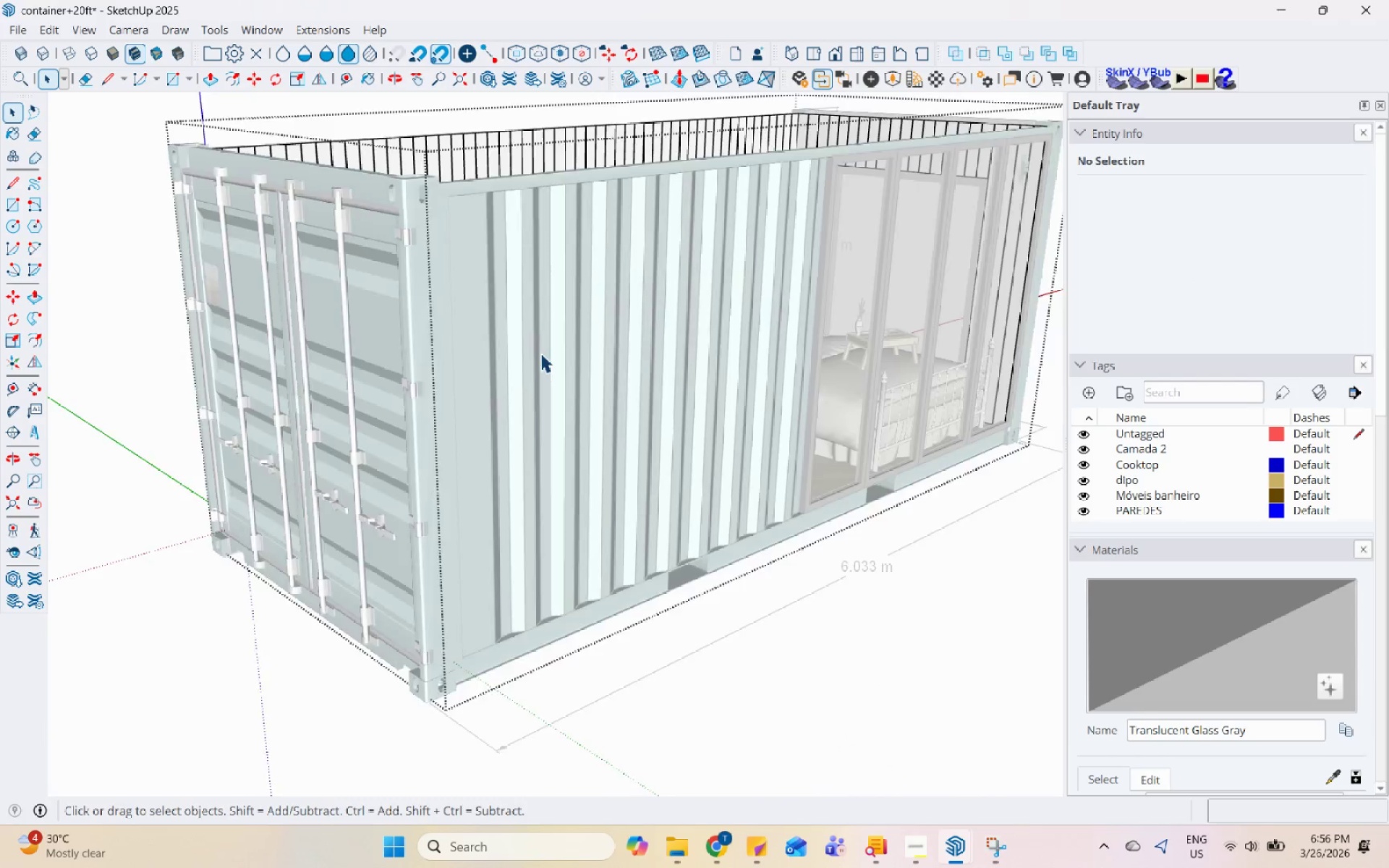 
scroll: coordinate [532, 525], scroll_direction: down, amount: 7.0
 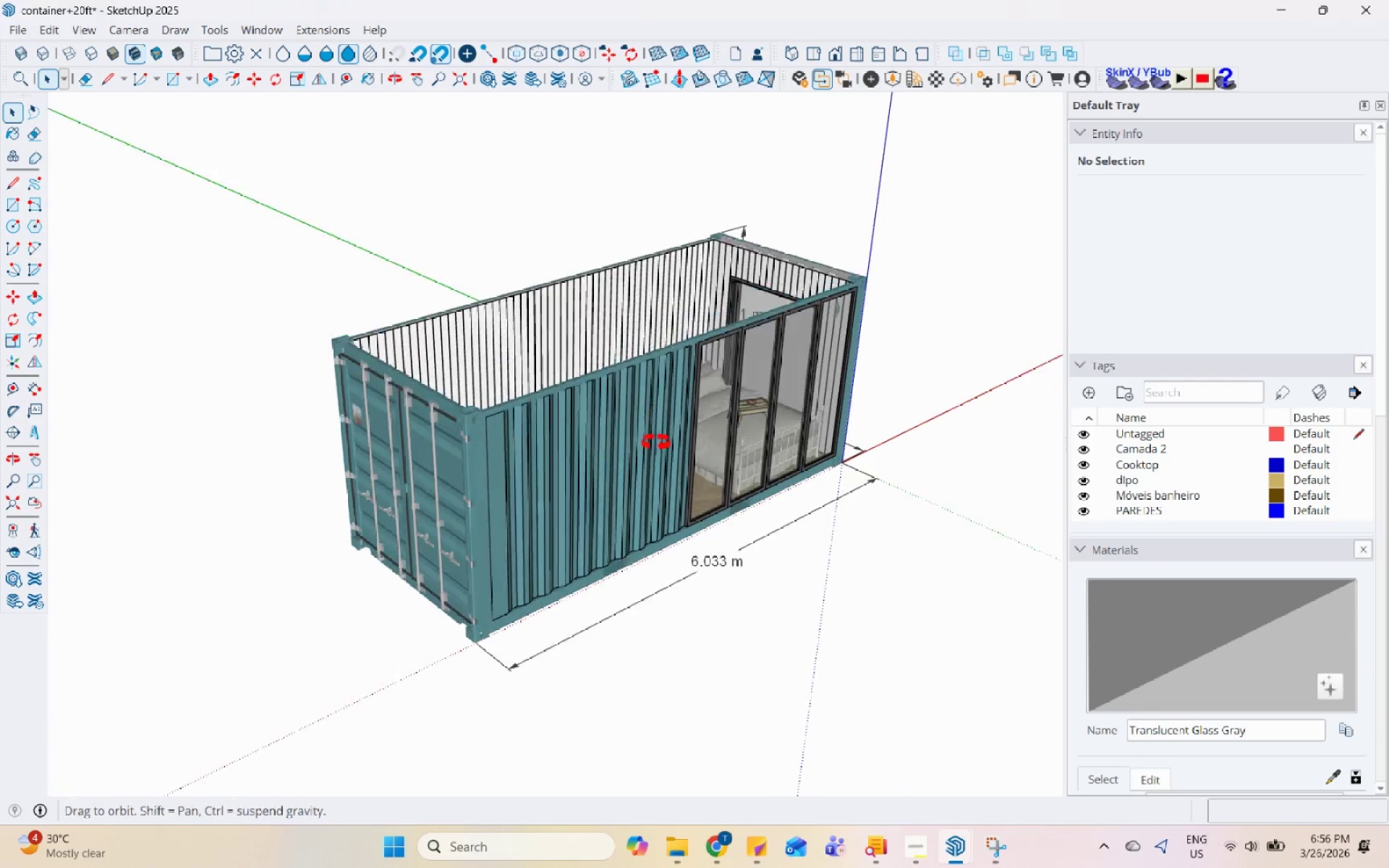 
scroll: coordinate [668, 231], scroll_direction: up, amount: 10.0
 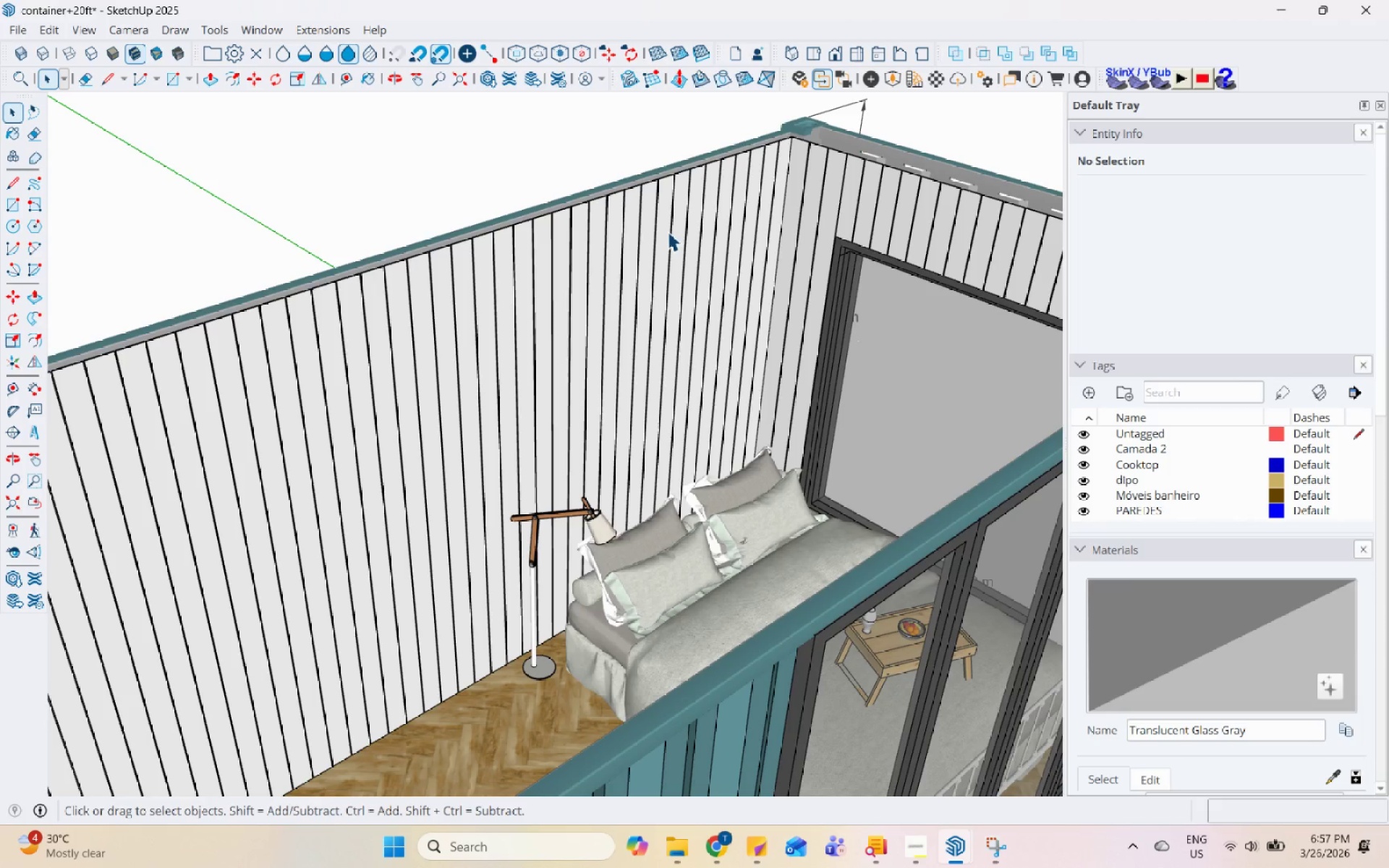 
wait(34.44)
 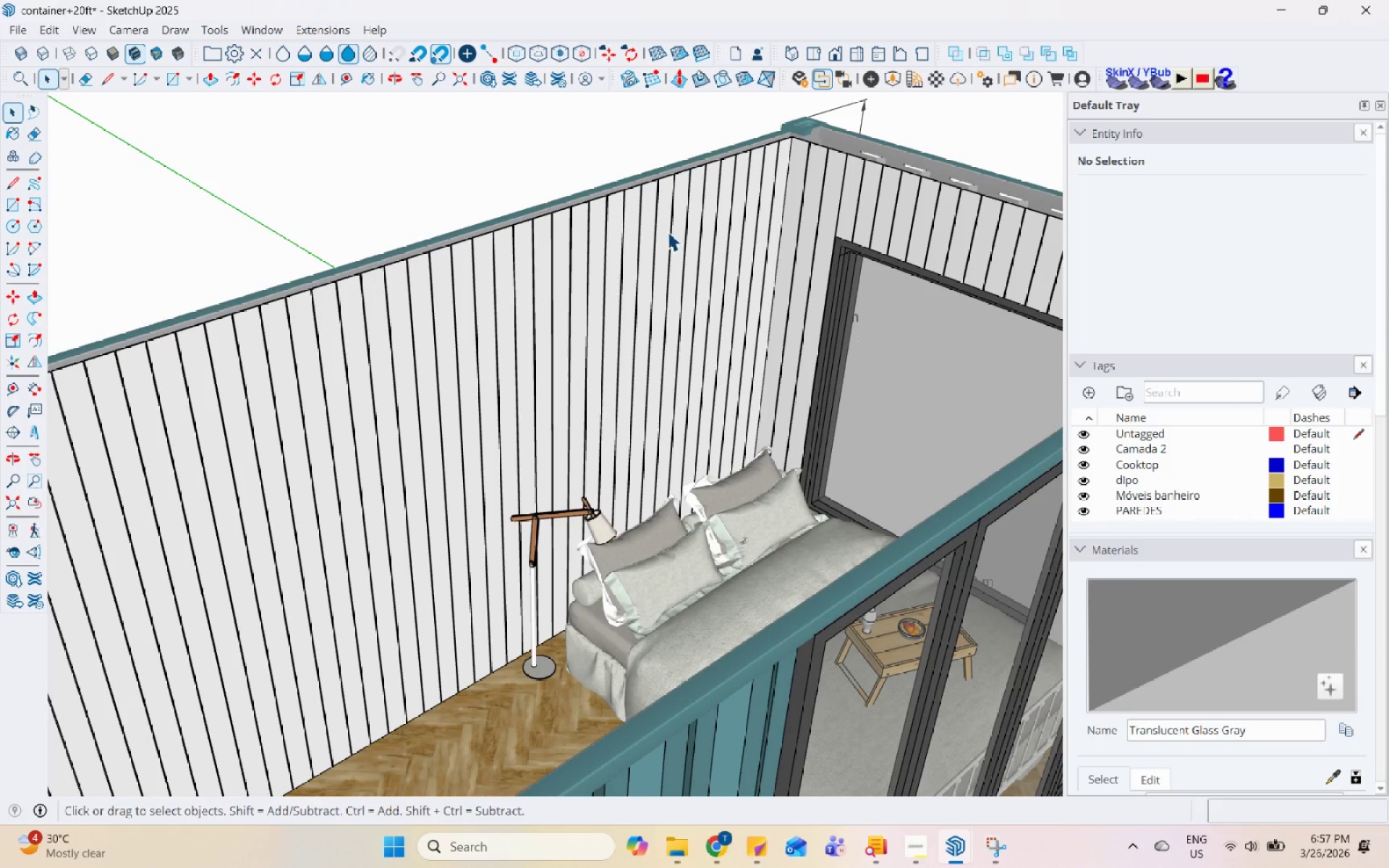 
scroll: coordinate [558, 484], scroll_direction: down, amount: 7.0
 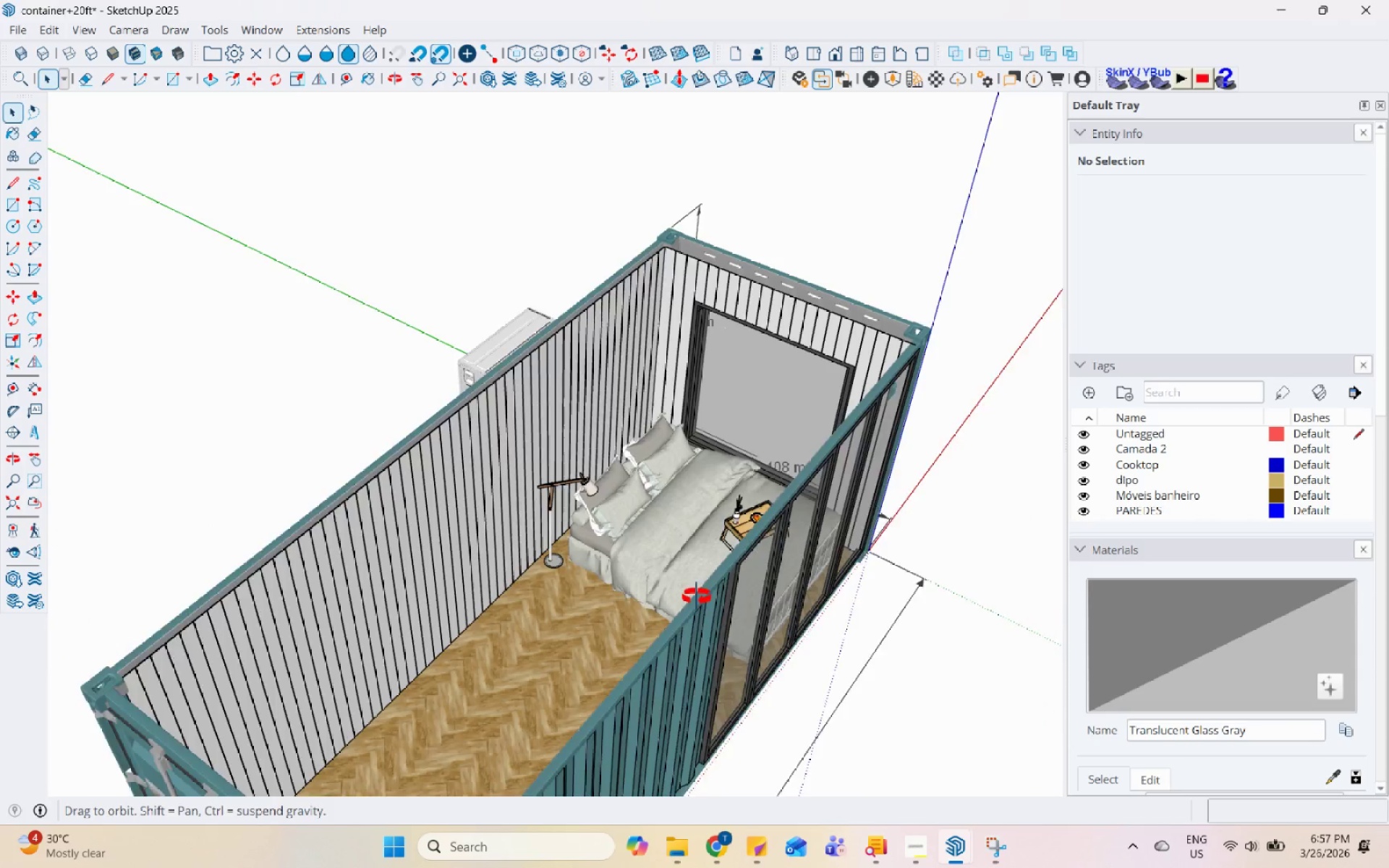 
scroll: coordinate [639, 450], scroll_direction: up, amount: 6.0
 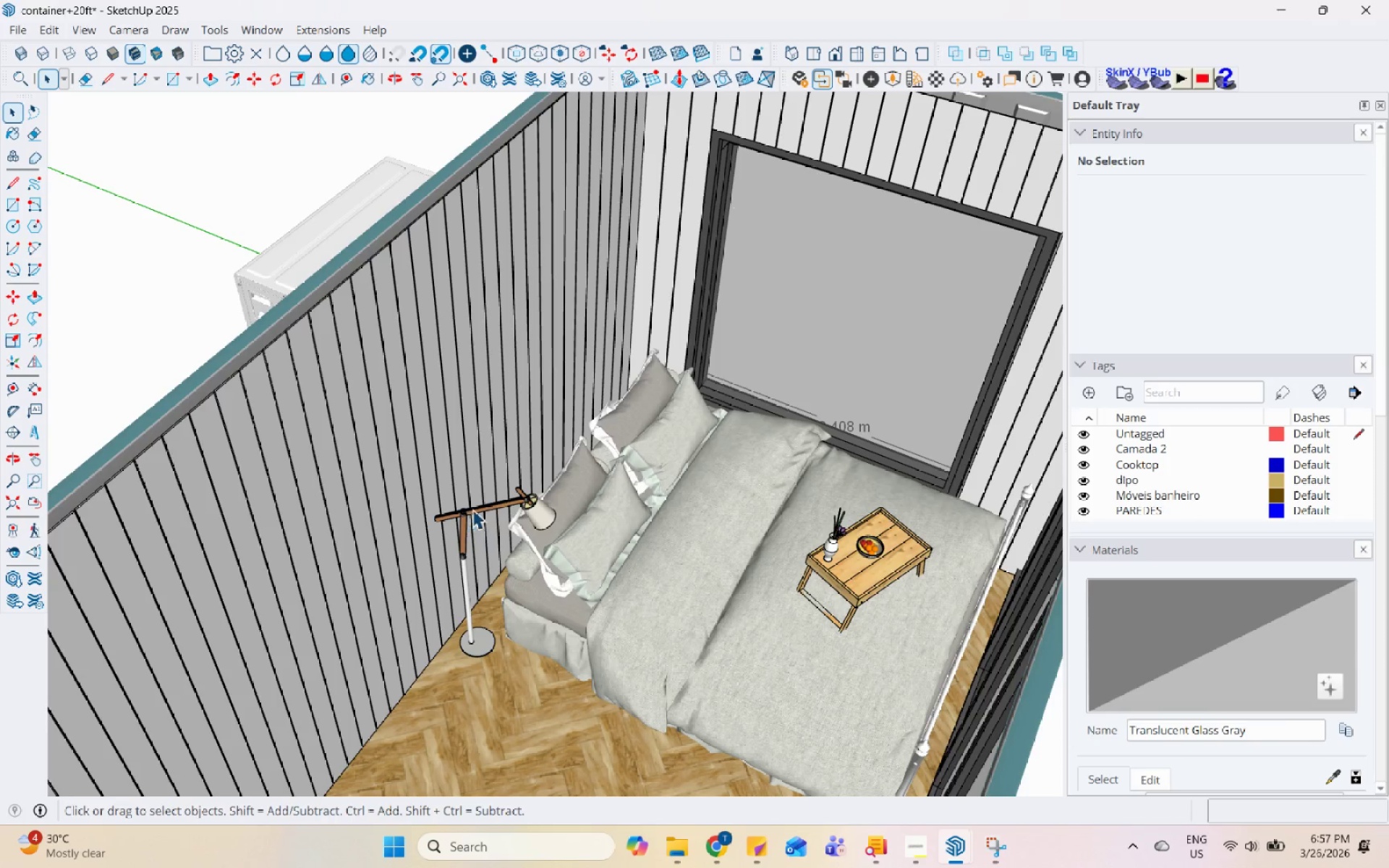 
double_click([472, 509])
 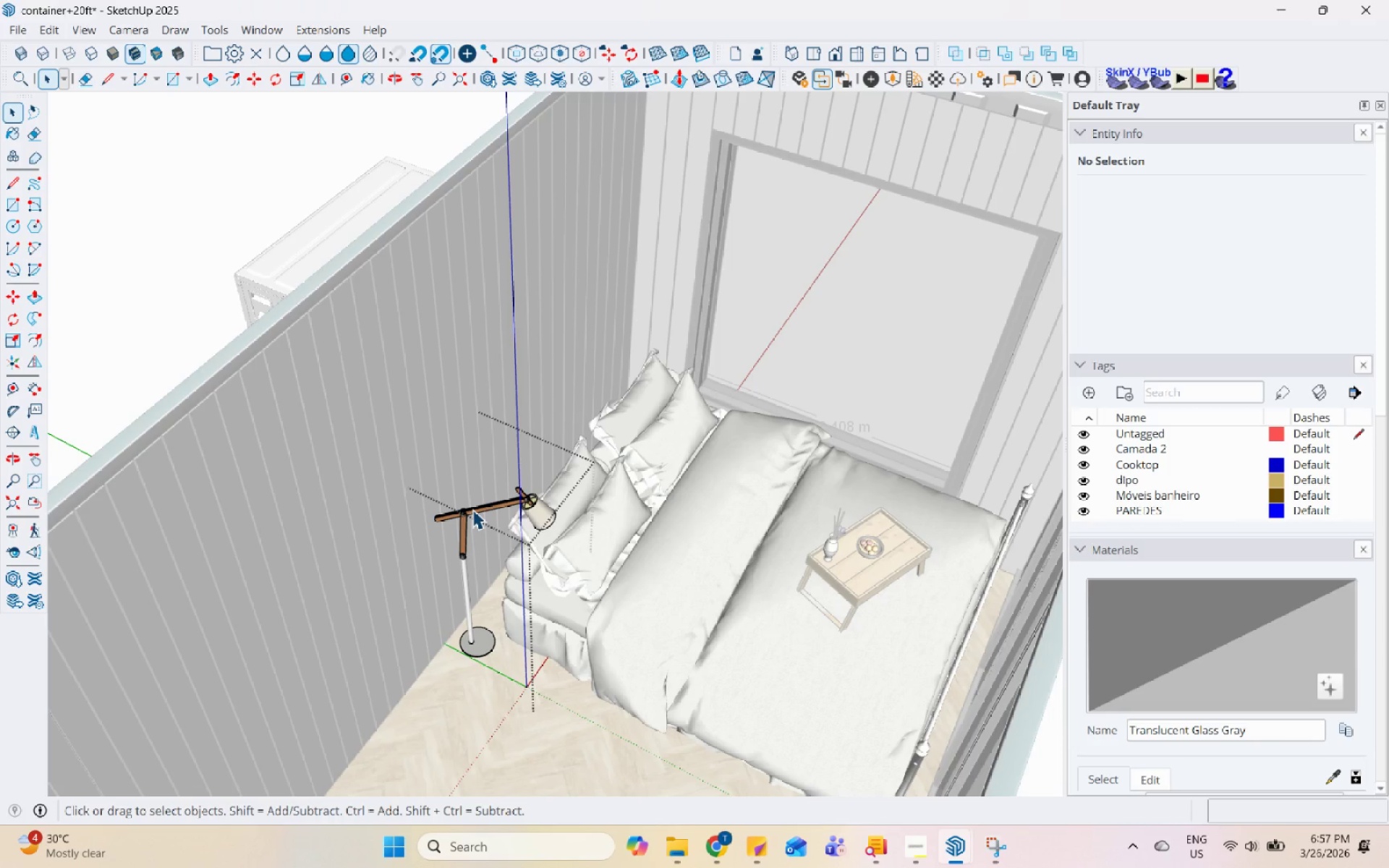 
key(Escape)
 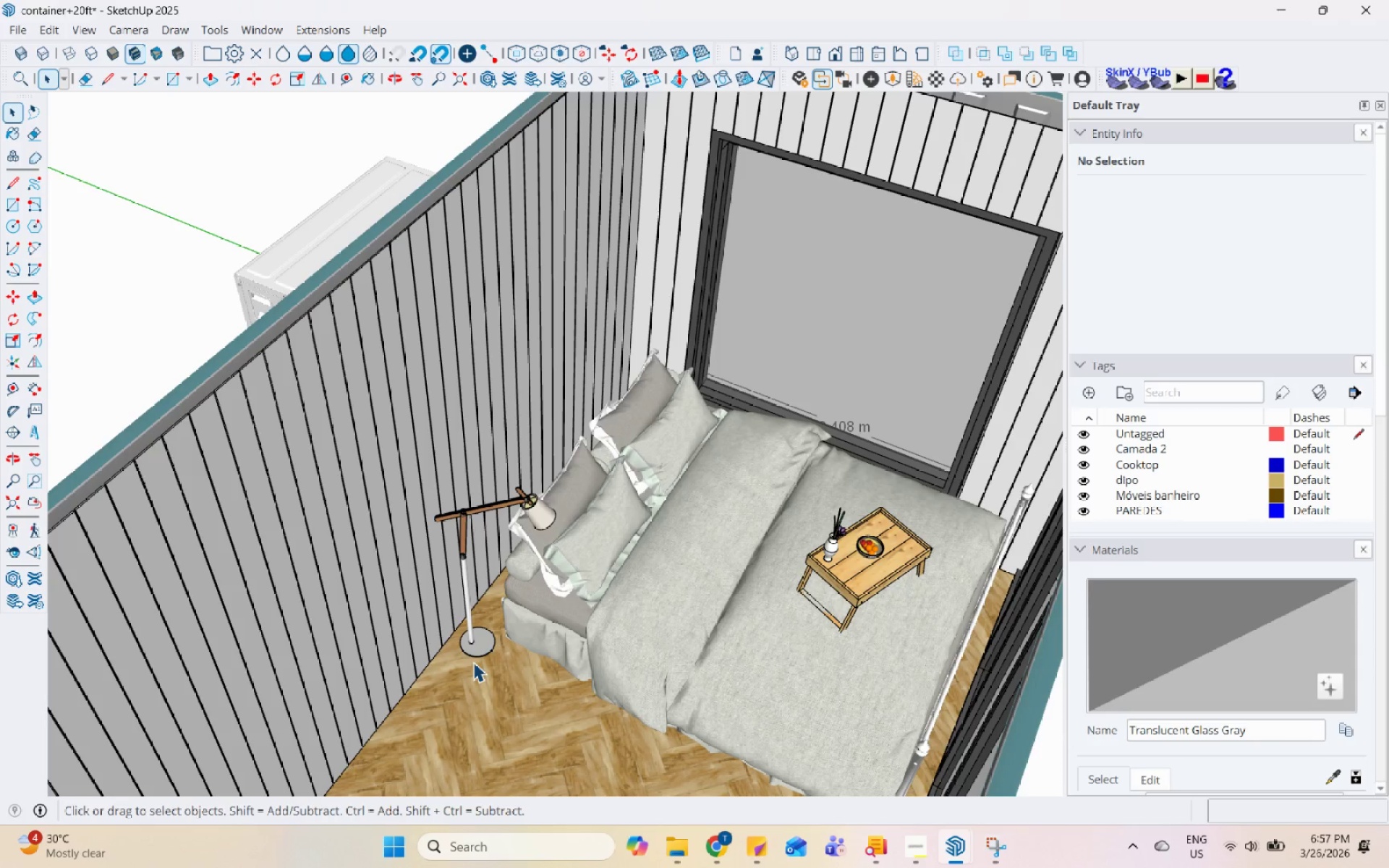 
left_click([475, 640])
 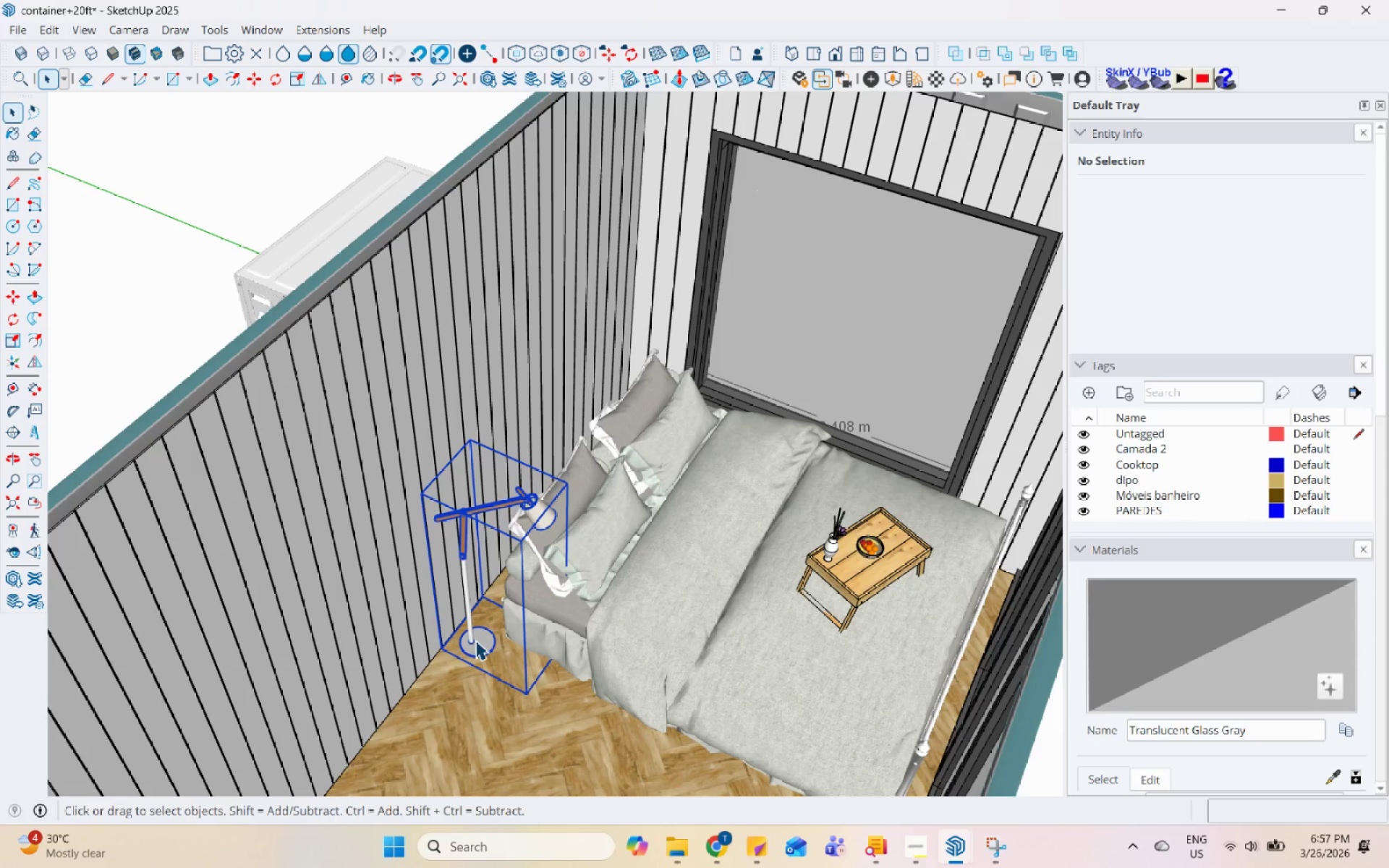 
right_click([475, 640])
 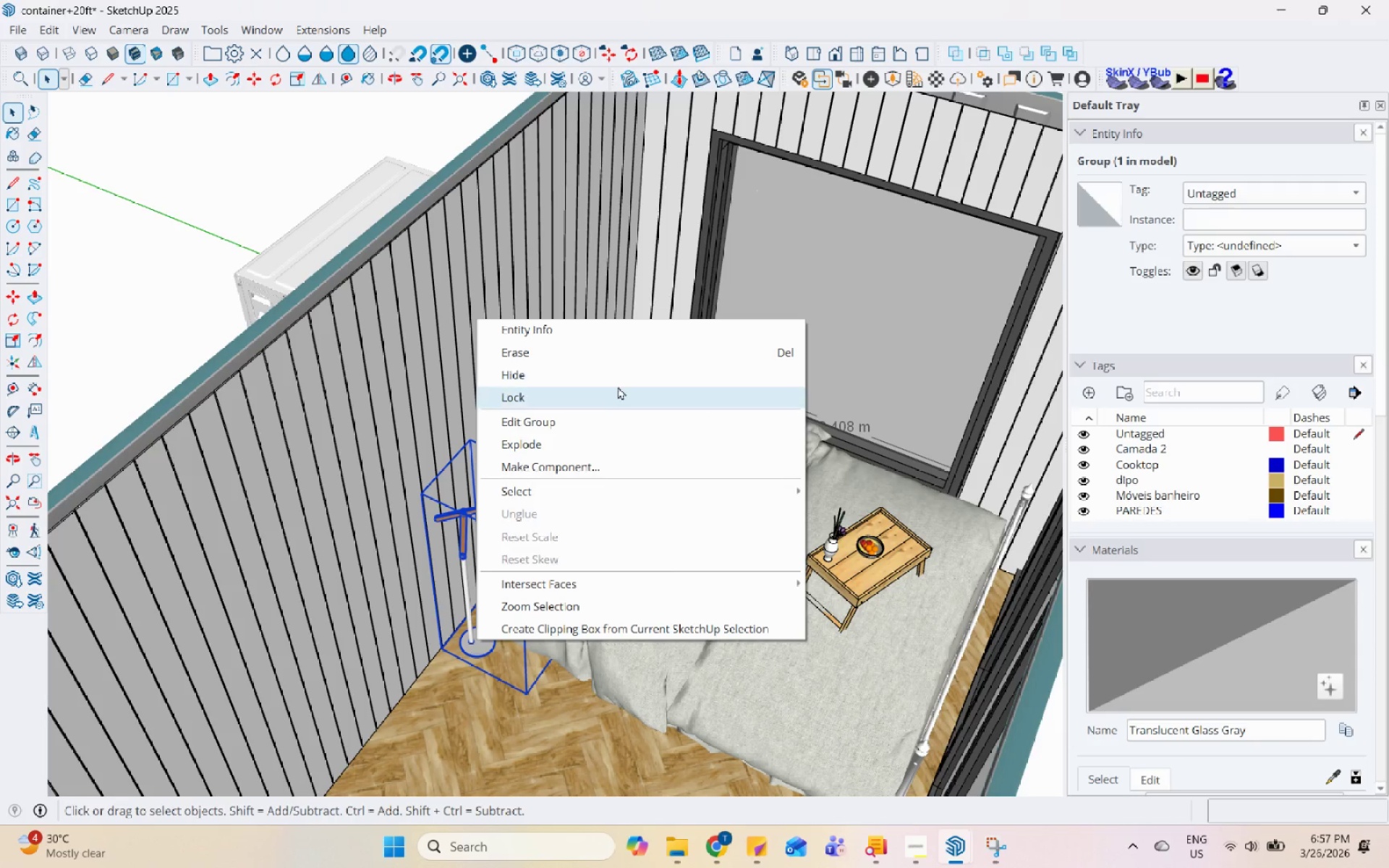 
left_click([621, 358])
 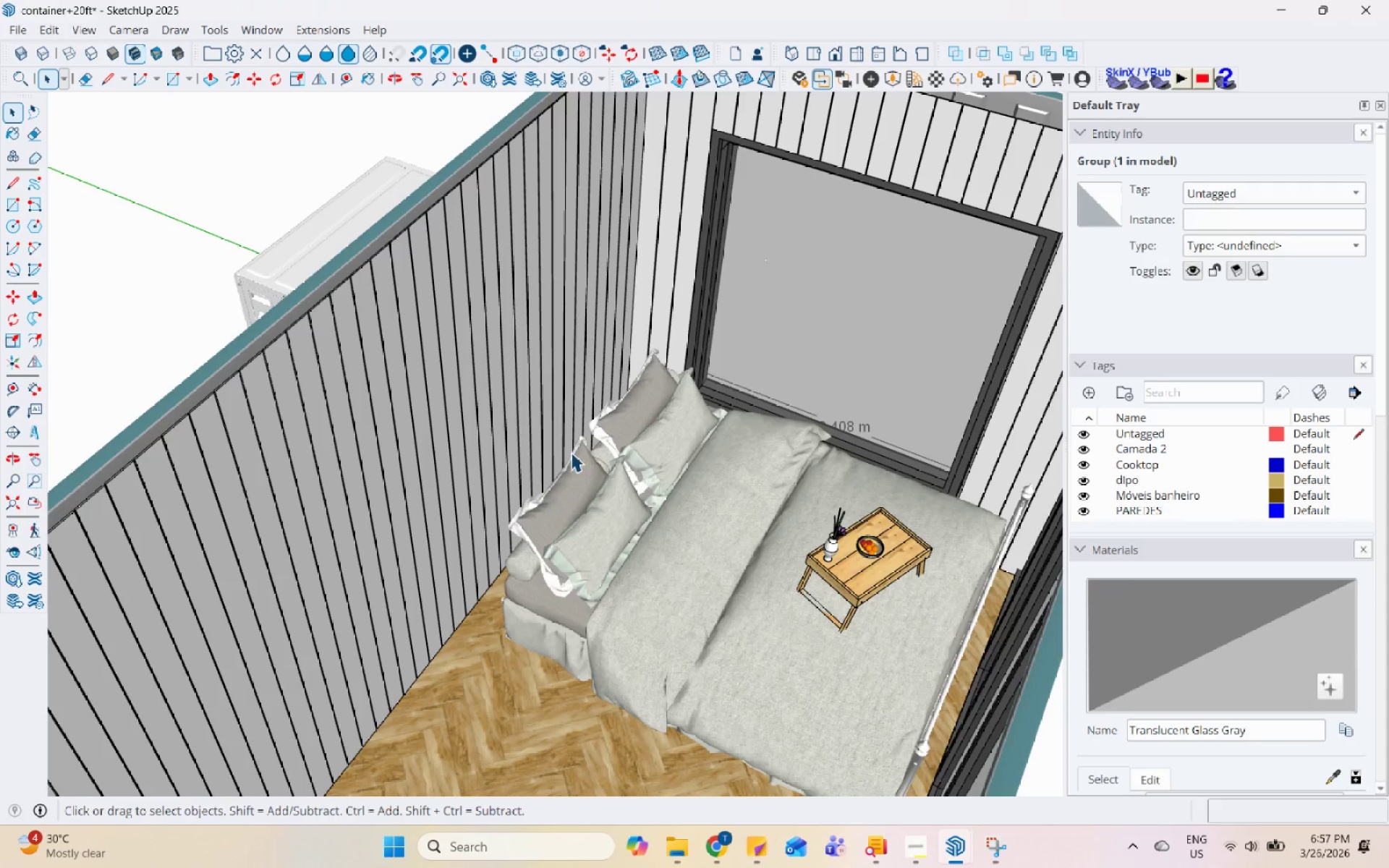 
scroll: coordinate [520, 539], scroll_direction: down, amount: 3.0
 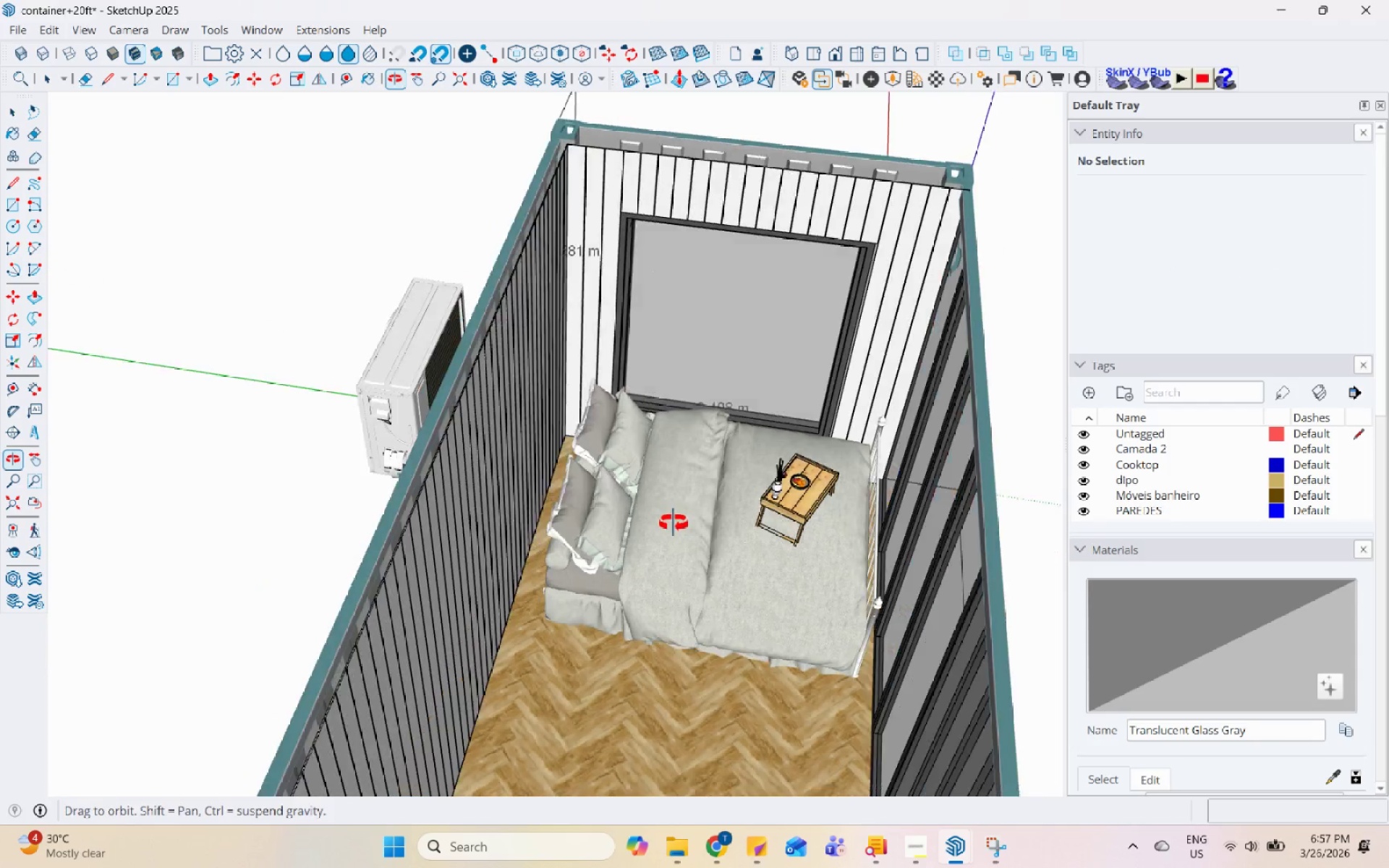 
left_click([674, 523])
 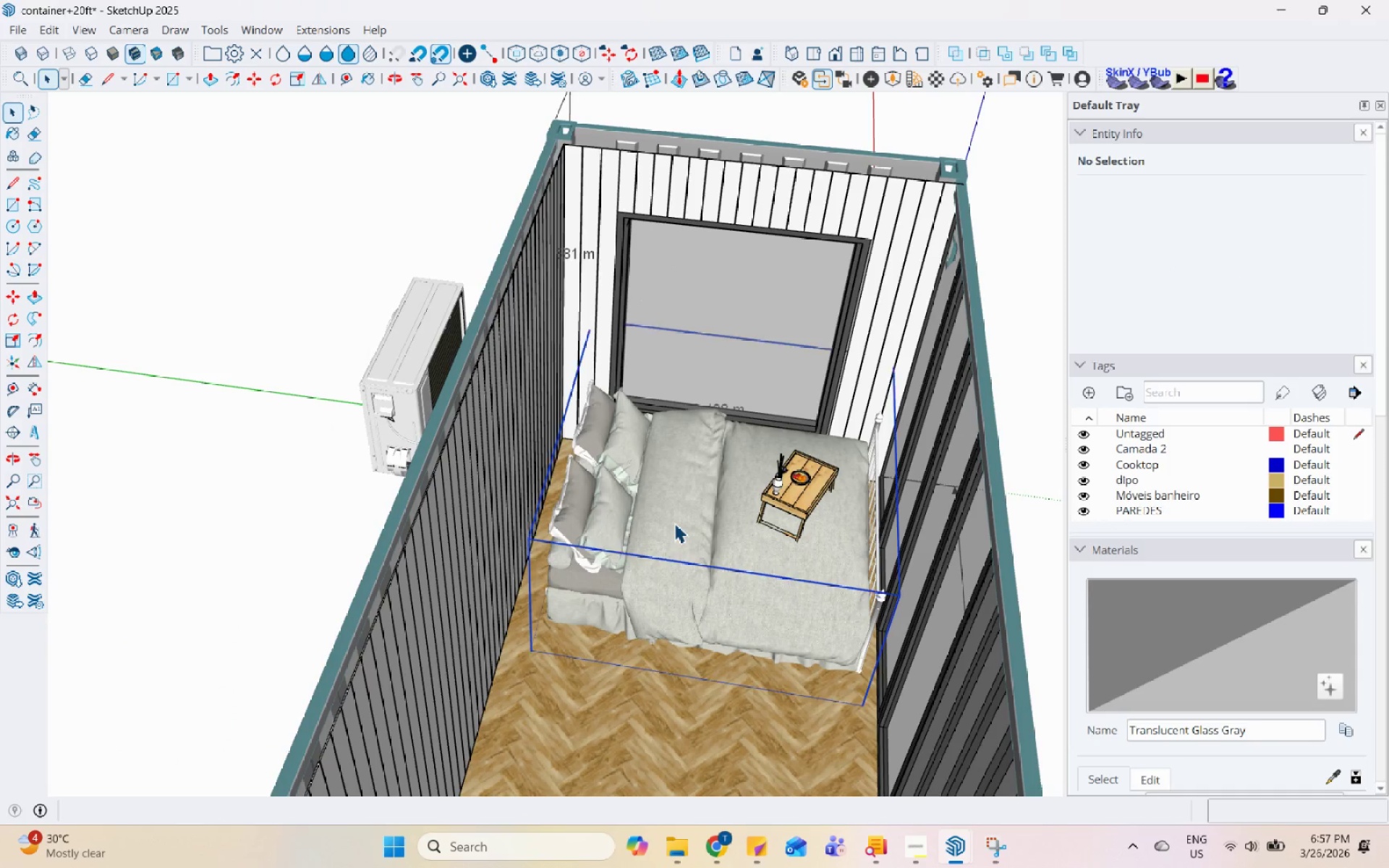 
right_click([674, 523])
 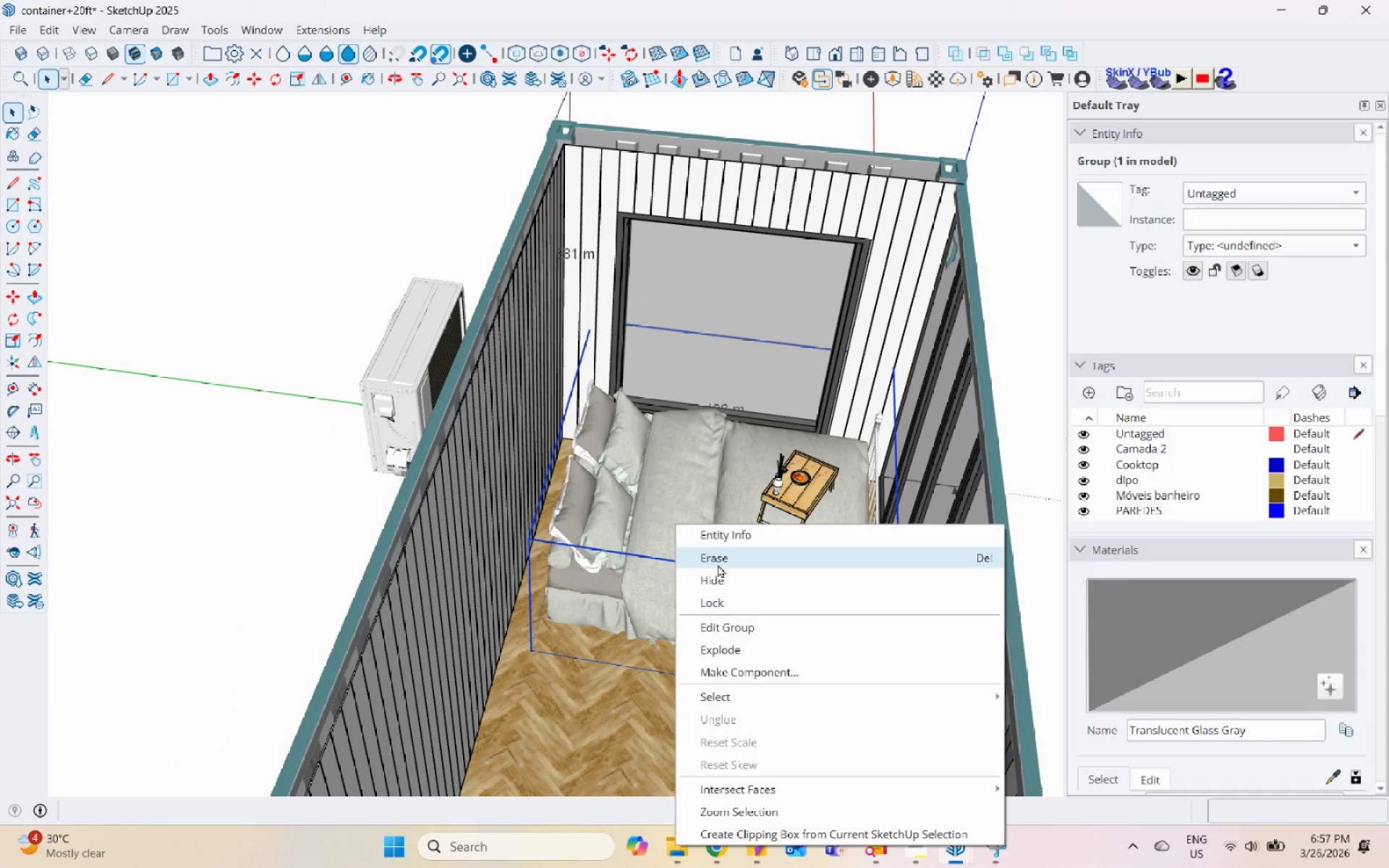 
left_click([721, 561])
 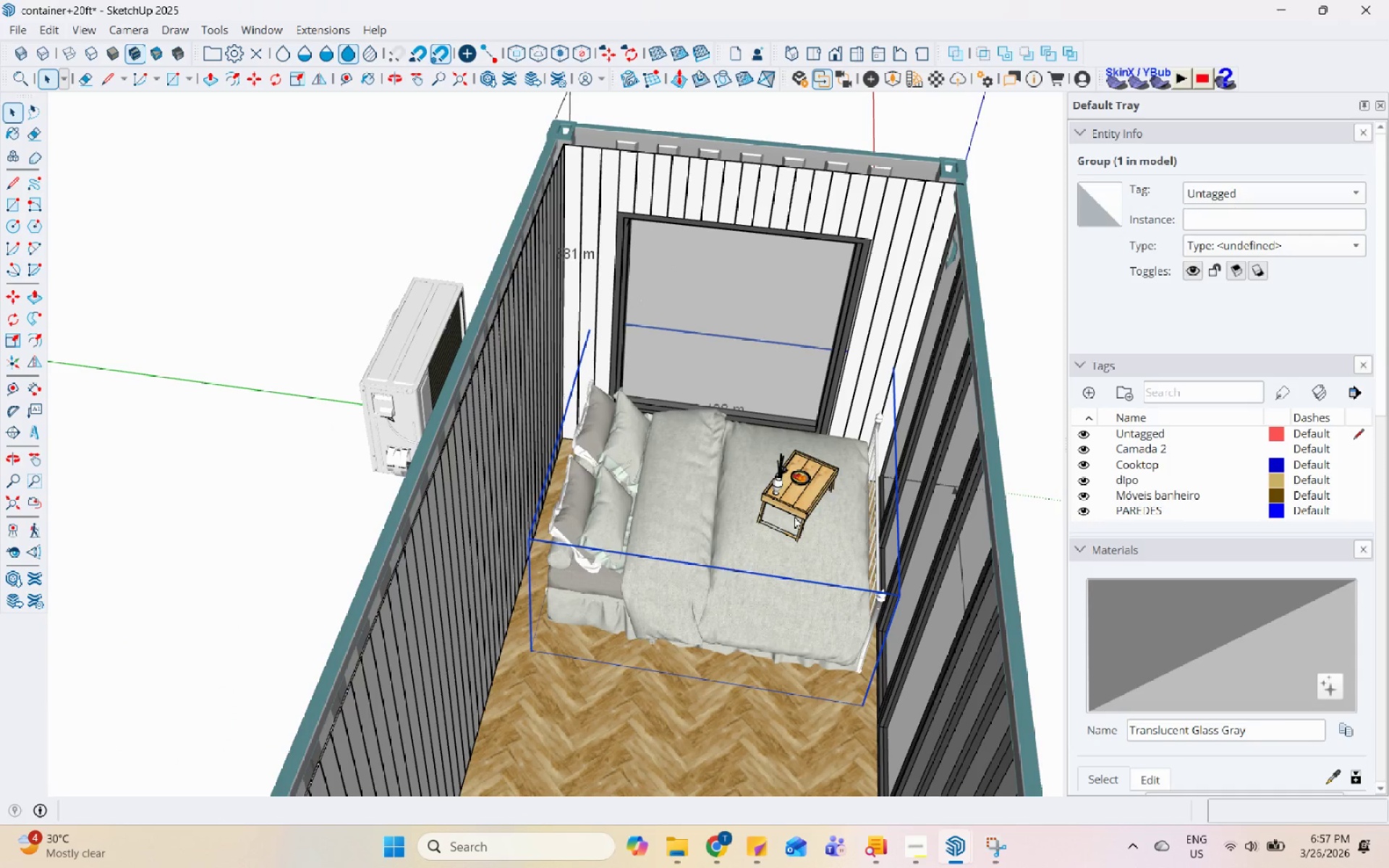 
scroll: coordinate [444, 438], scroll_direction: up, amount: 9.0
 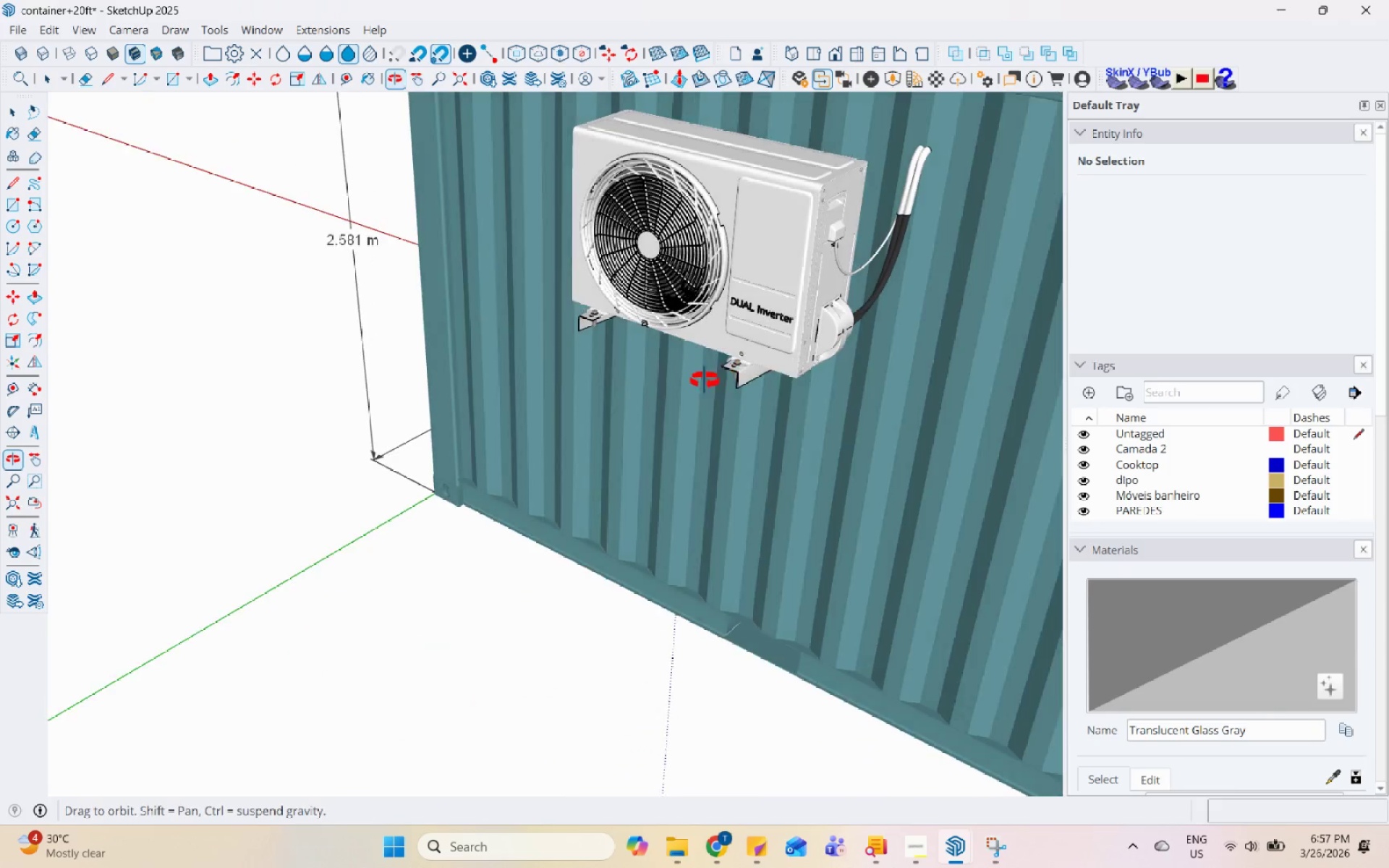 
left_click([657, 260])
 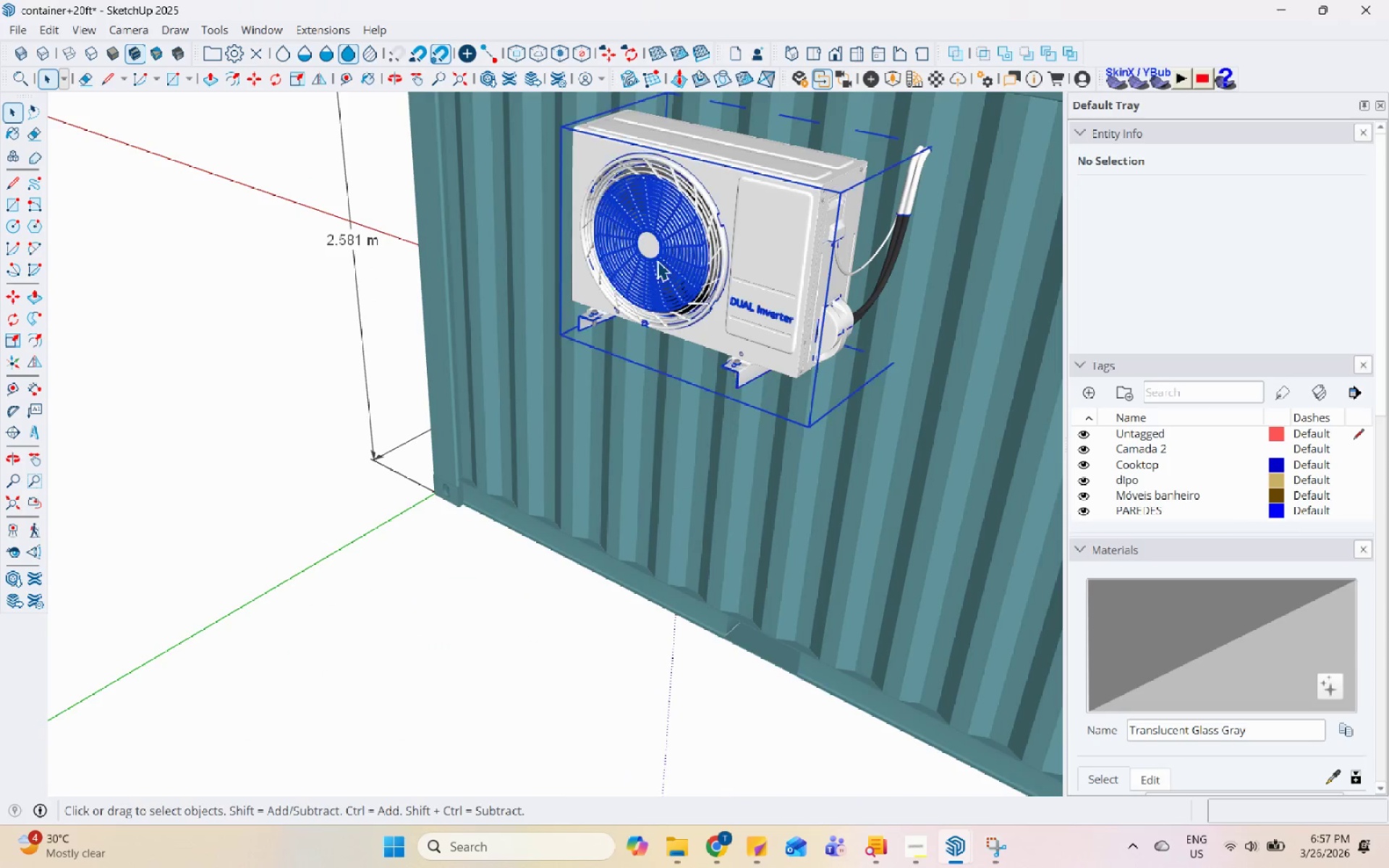 
right_click([657, 260])
 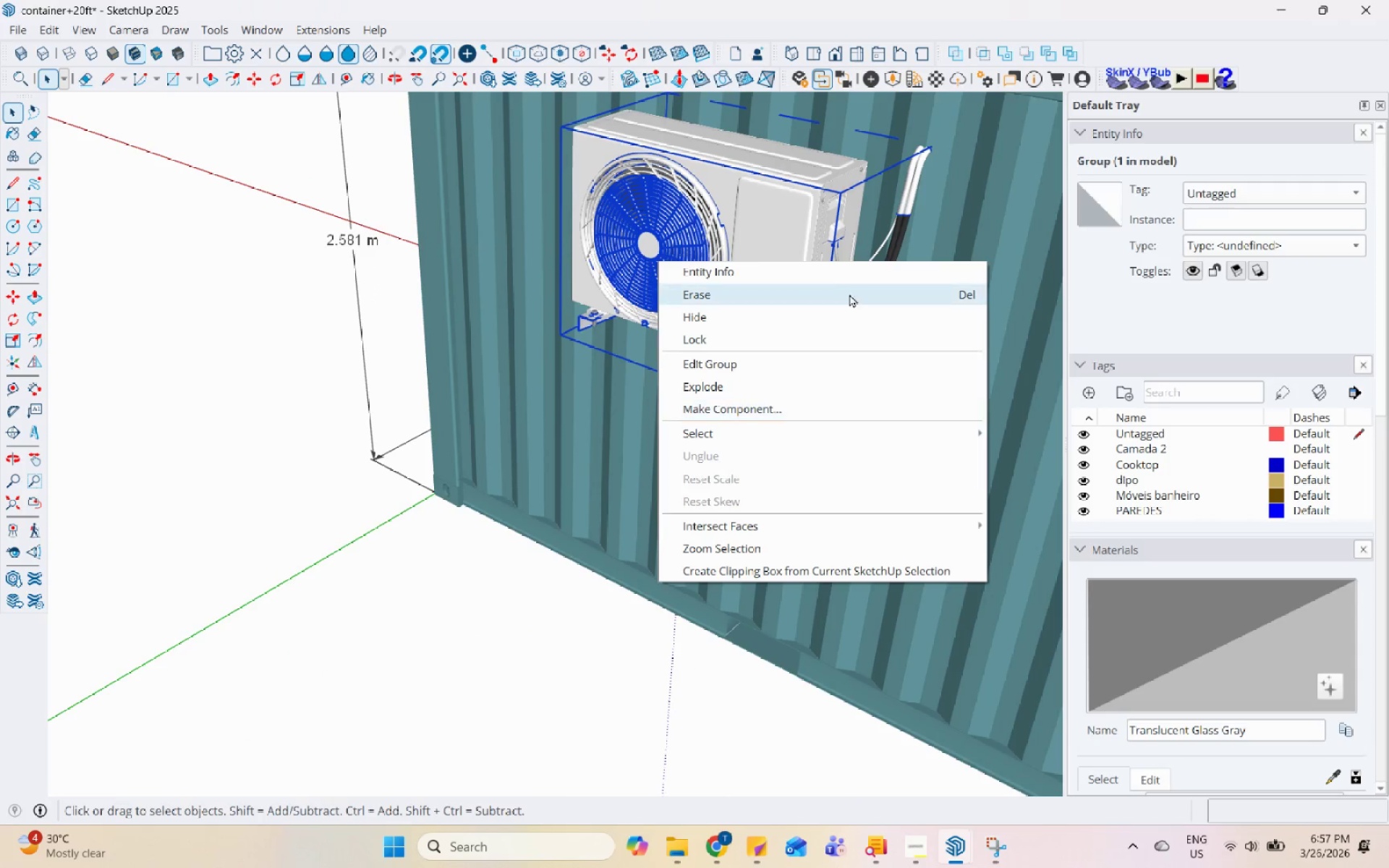 
left_click([844, 283])
 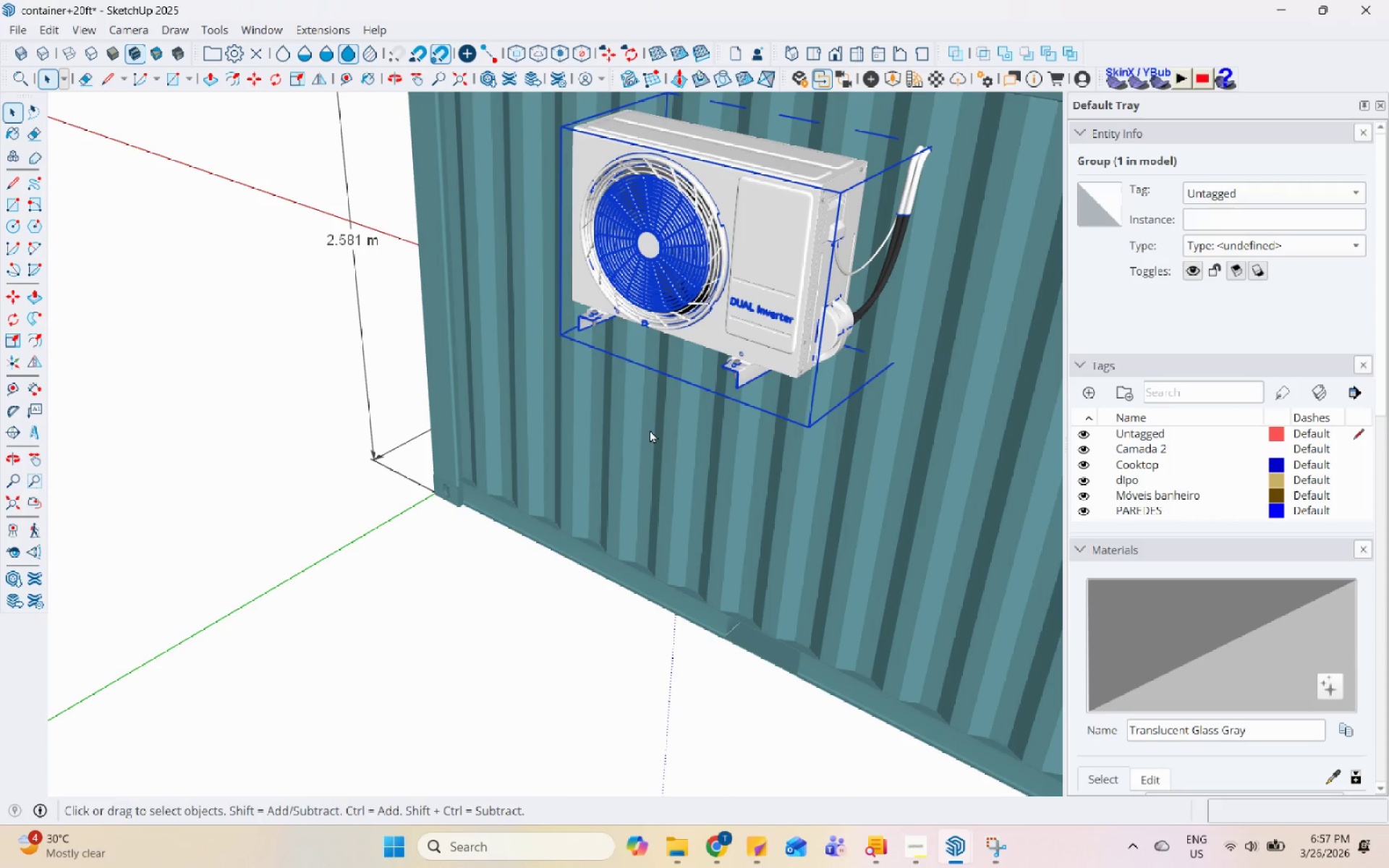 
scroll: coordinate [648, 432], scroll_direction: down, amount: 3.0
 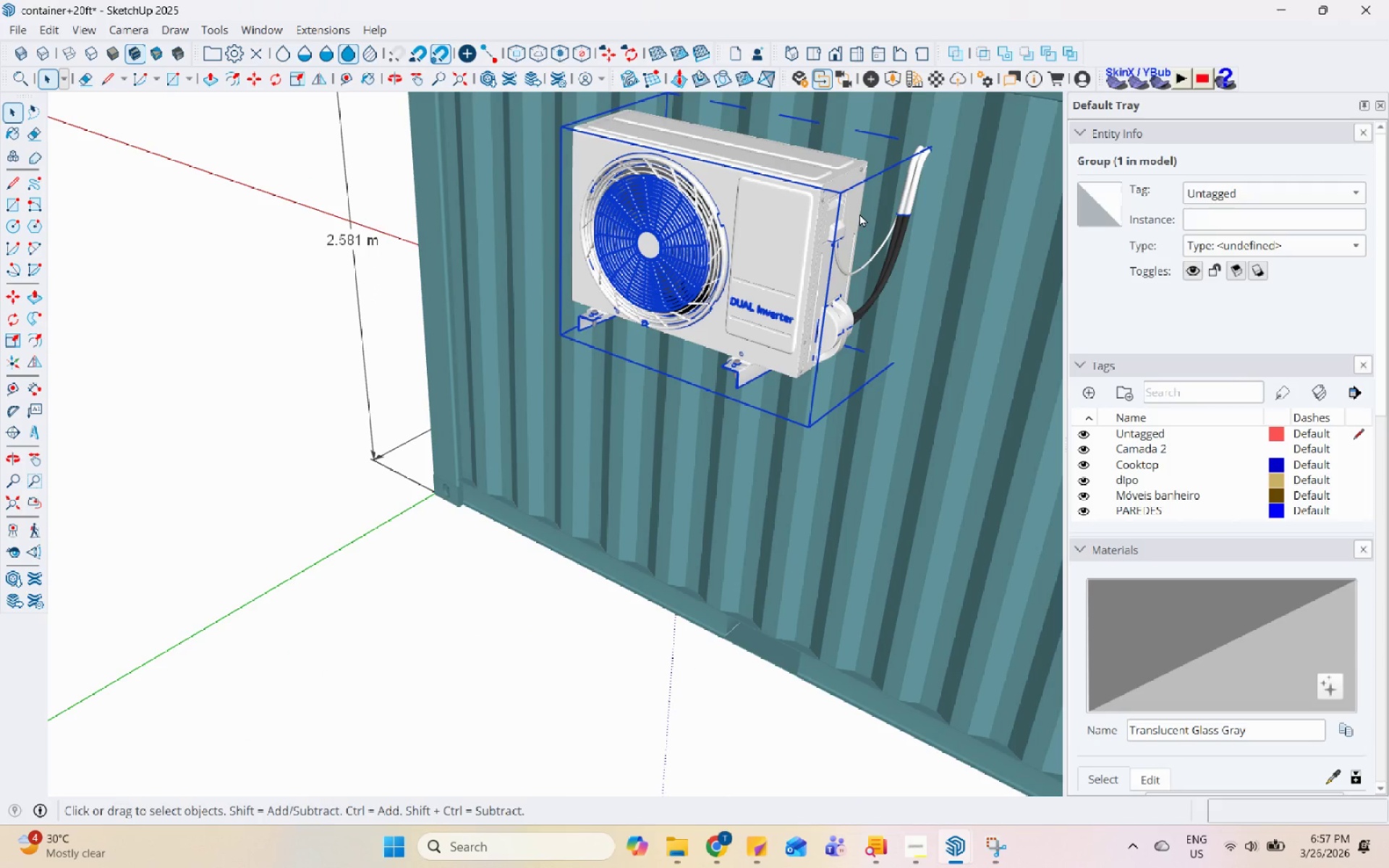 
scroll: coordinate [869, 181], scroll_direction: up, amount: 4.0
 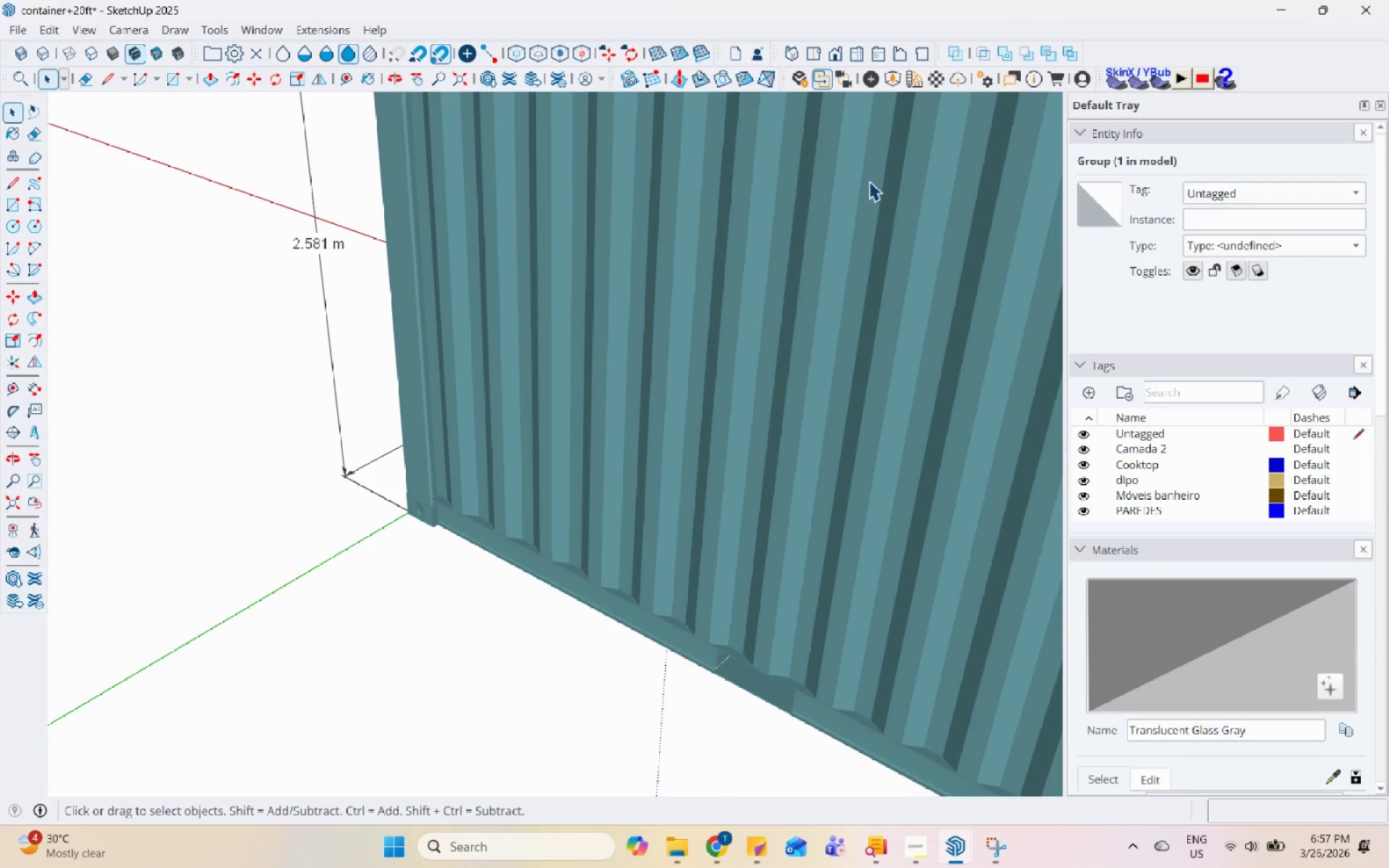 
scroll: coordinate [578, 478], scroll_direction: down, amount: 10.0
 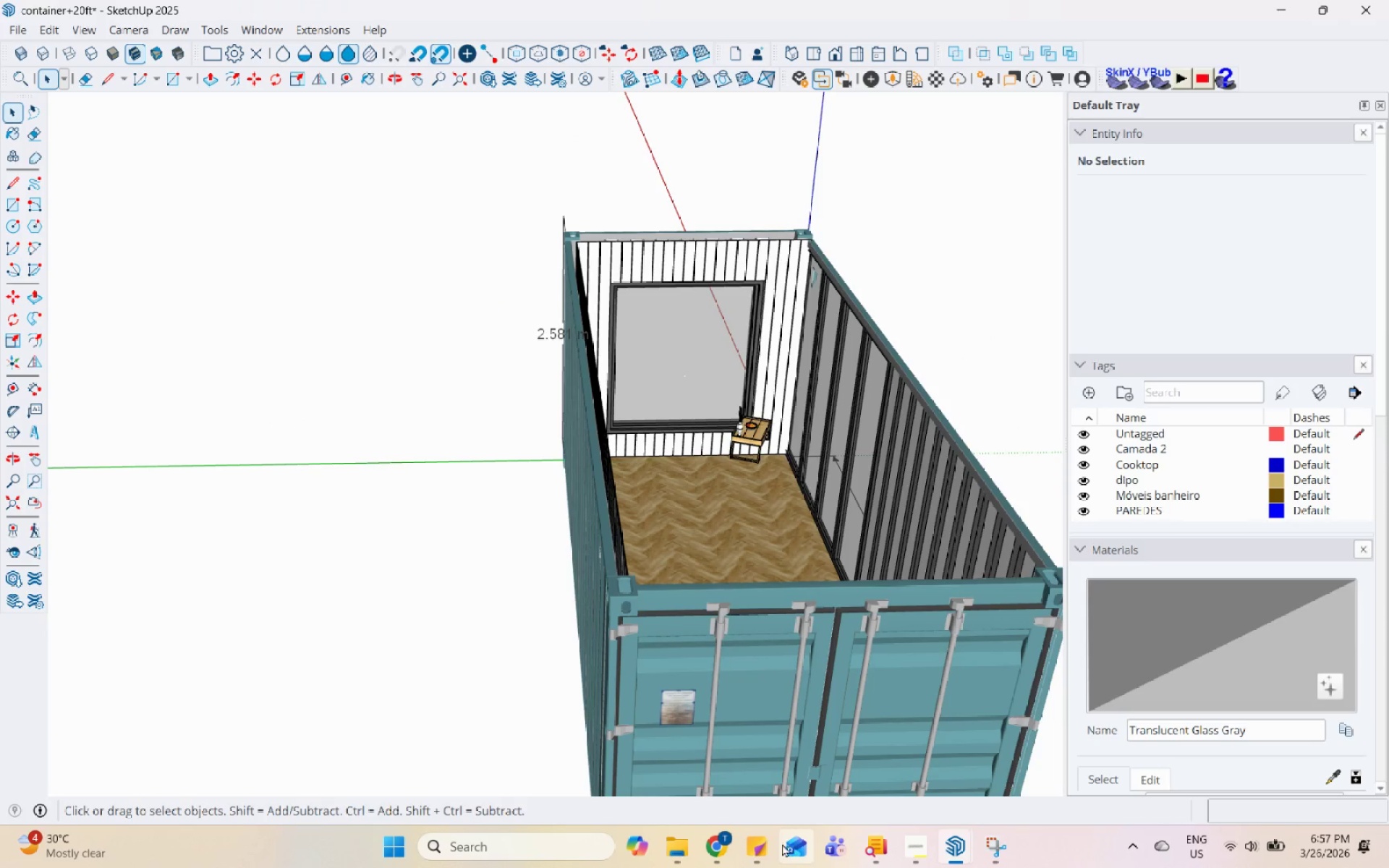 
left_click([722, 837])
 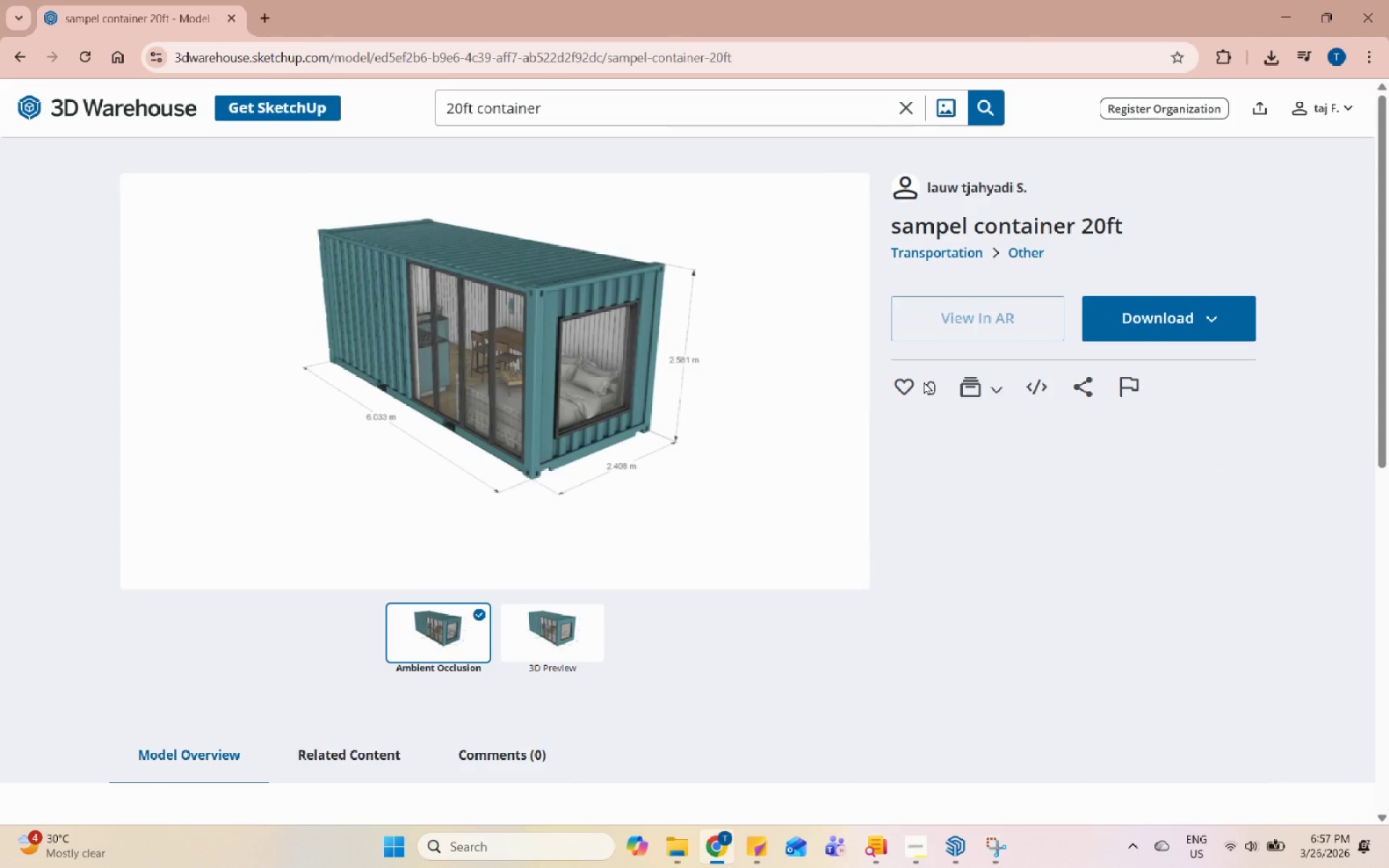 
left_click([912, 388])
 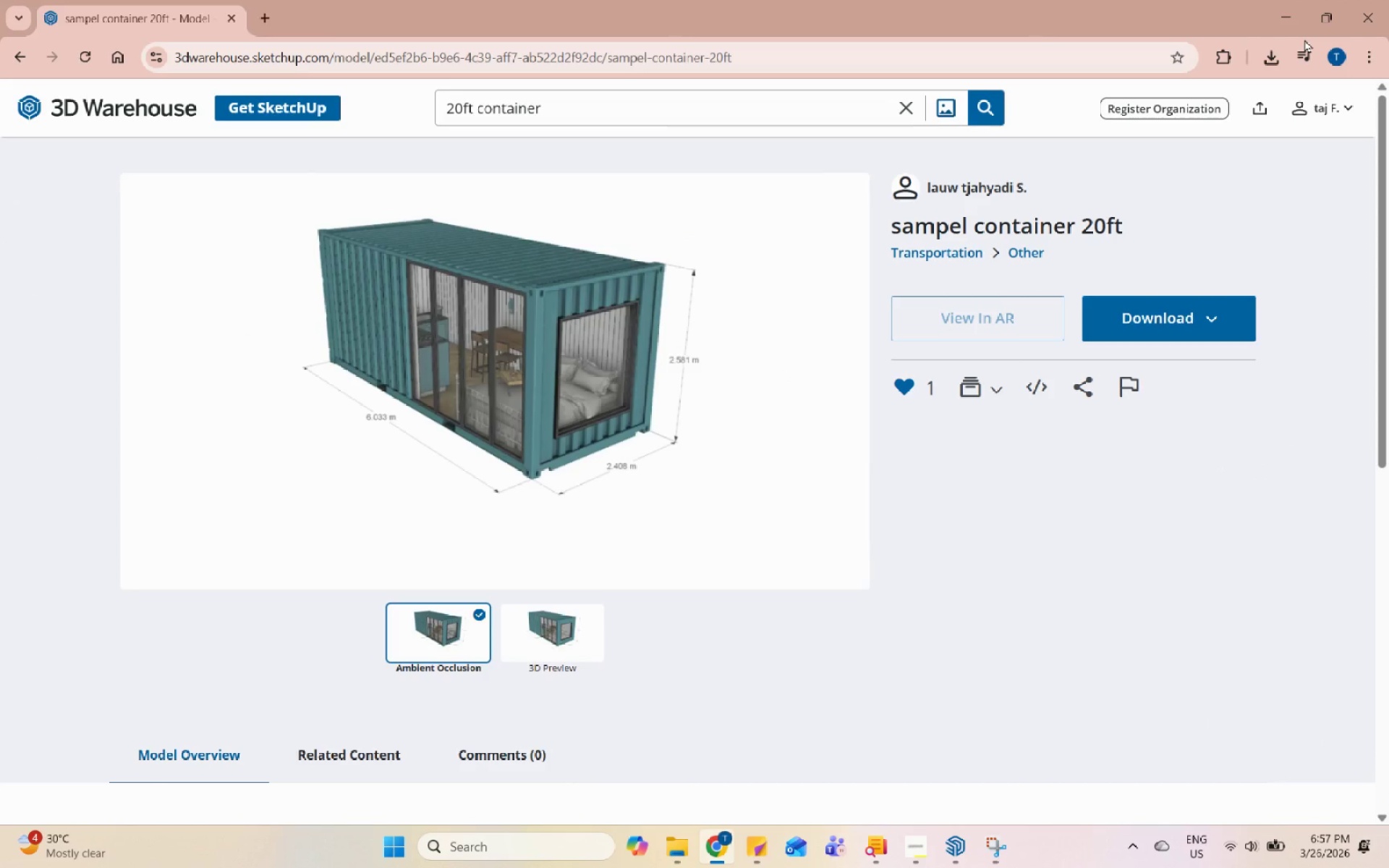 
left_click([1262, 3])
 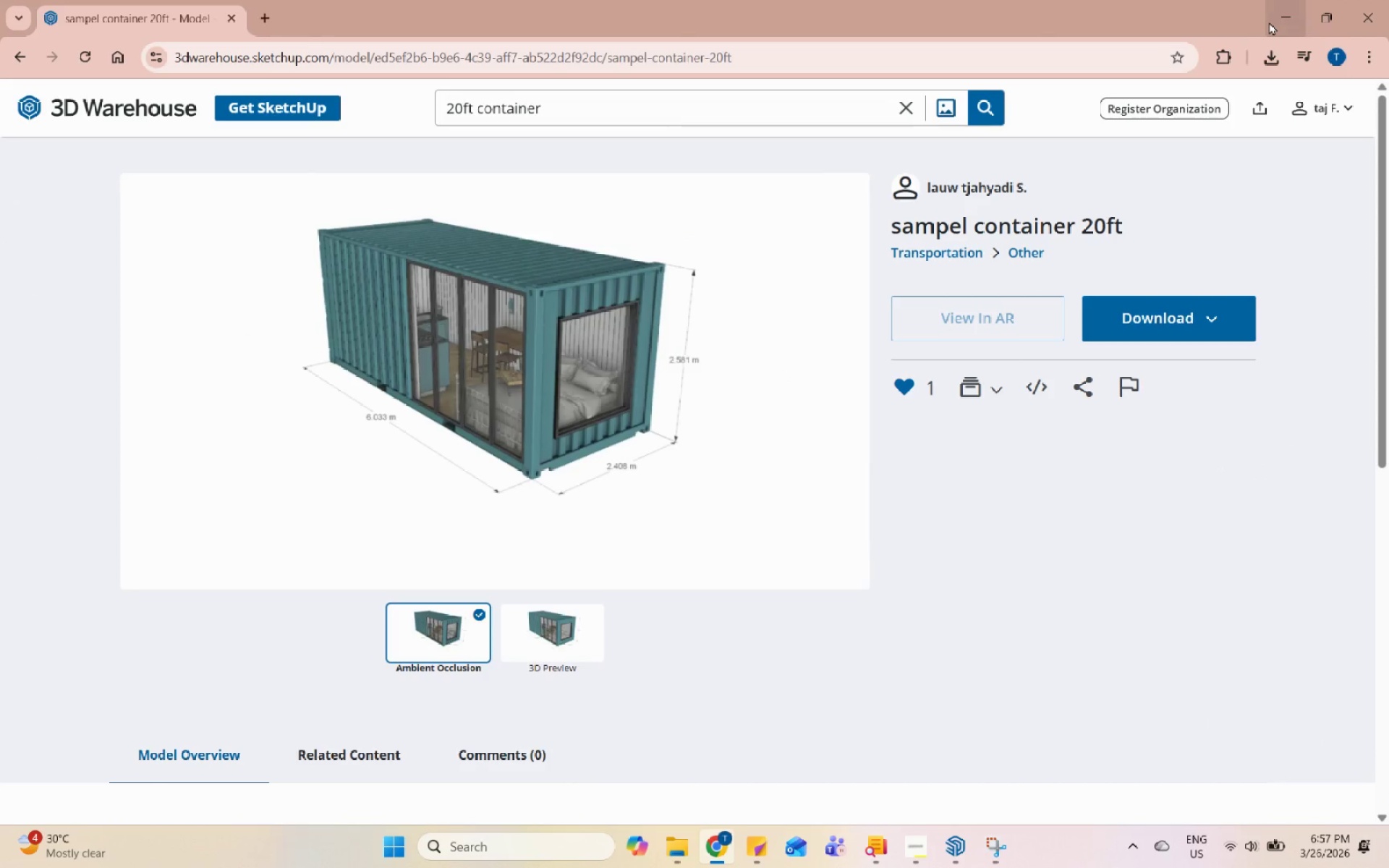 
left_click([1269, 22])
 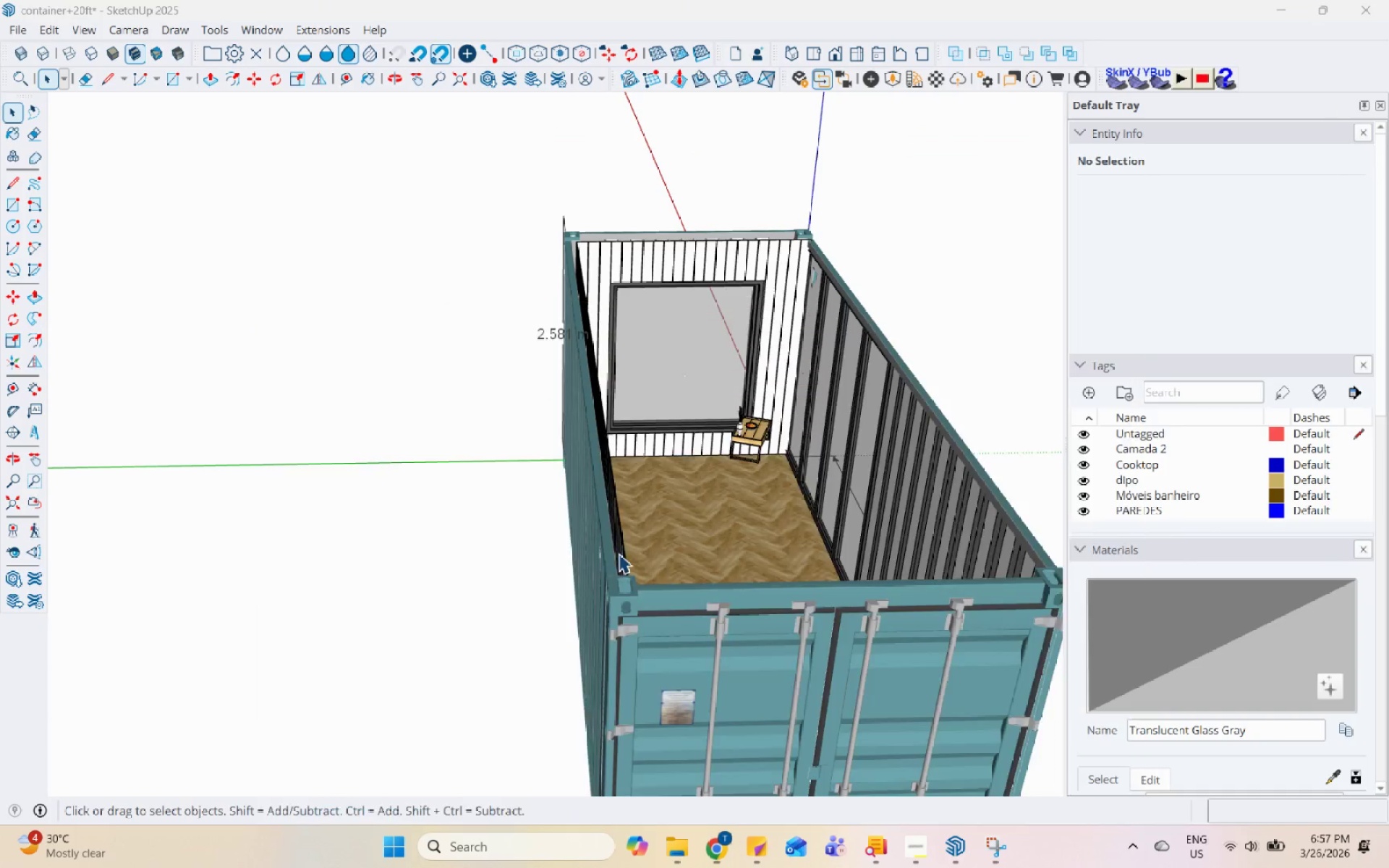 
scroll: coordinate [616, 556], scroll_direction: down, amount: 3.0
 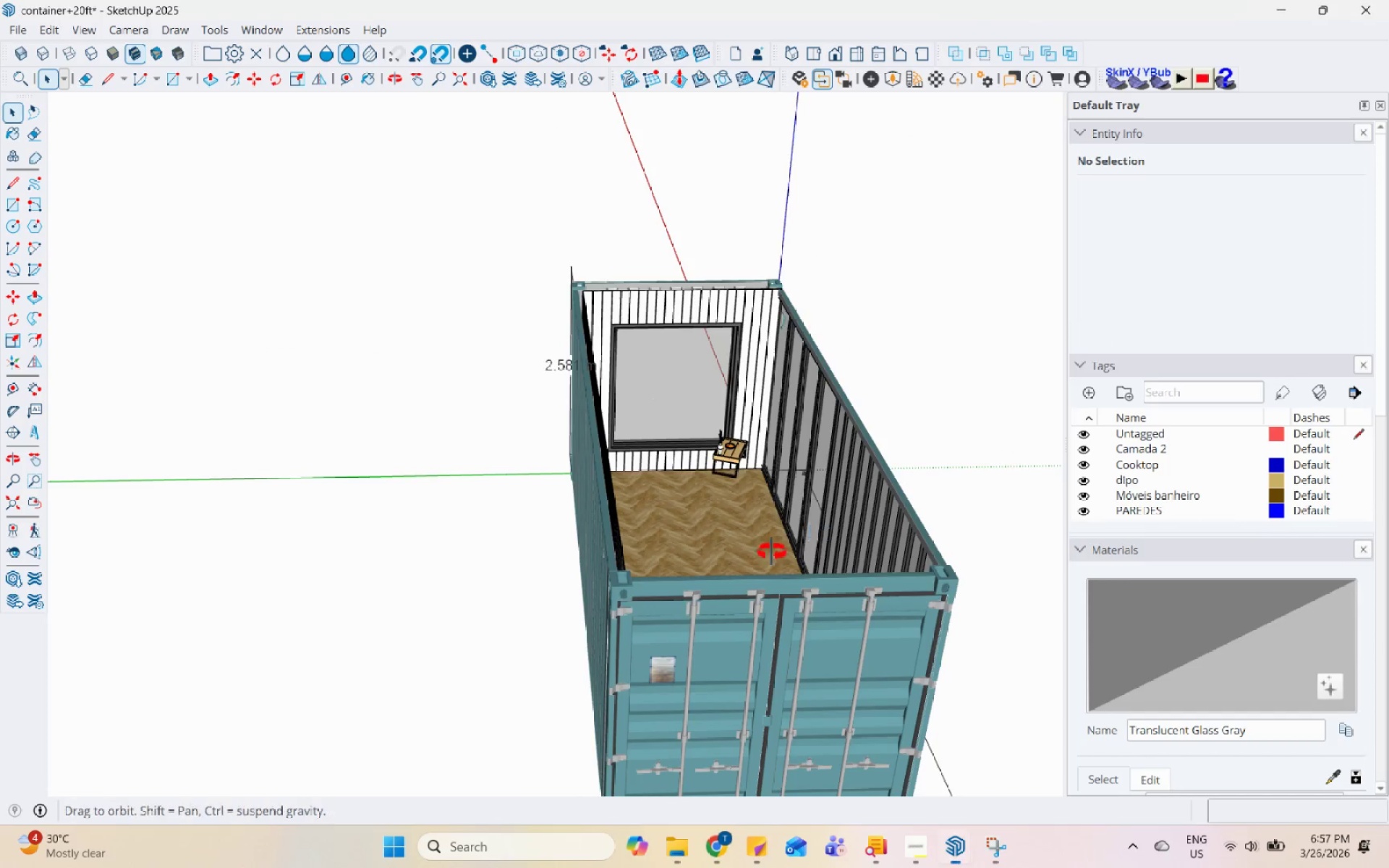 
left_click([688, 404])
 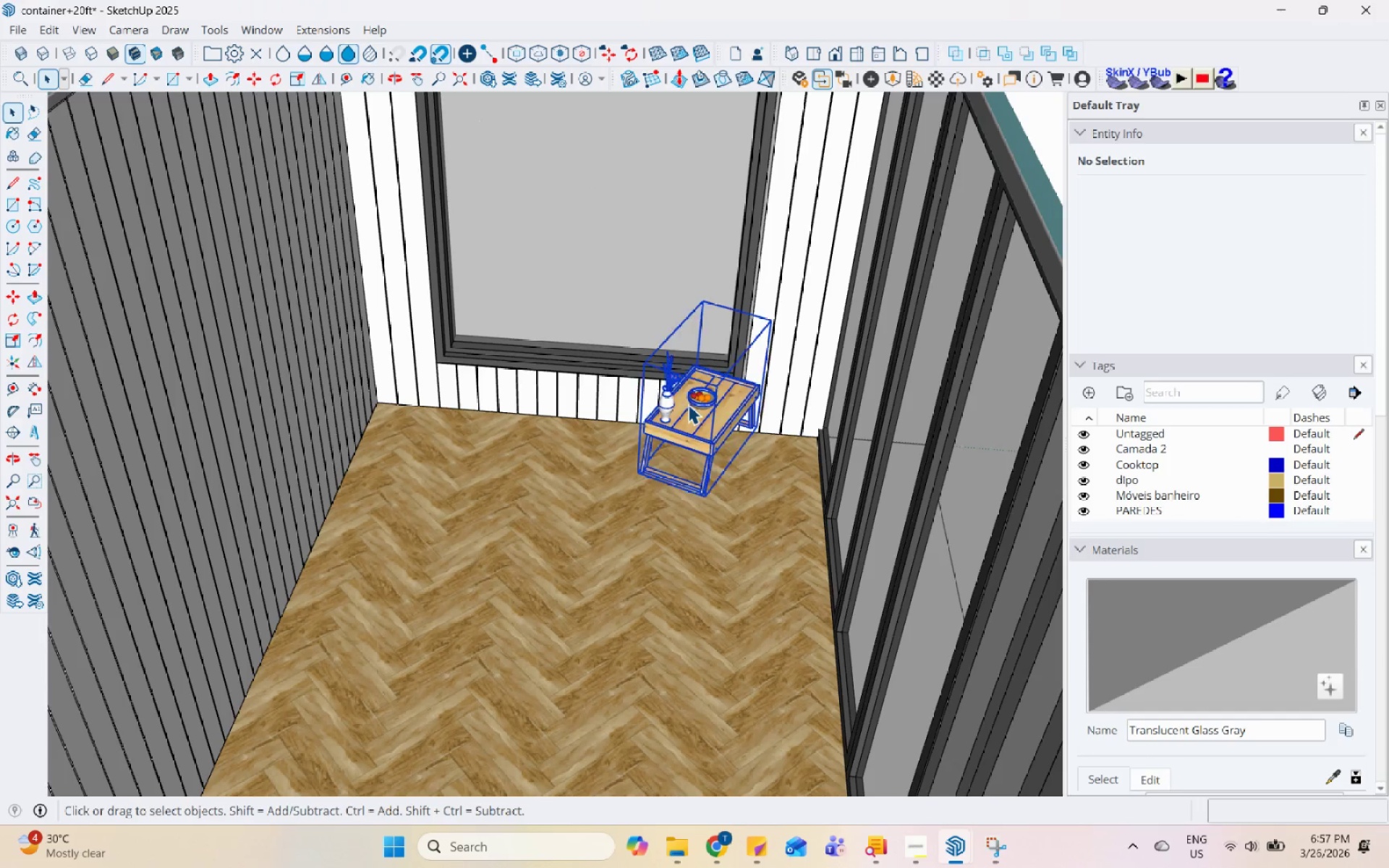 
right_click([688, 404])
 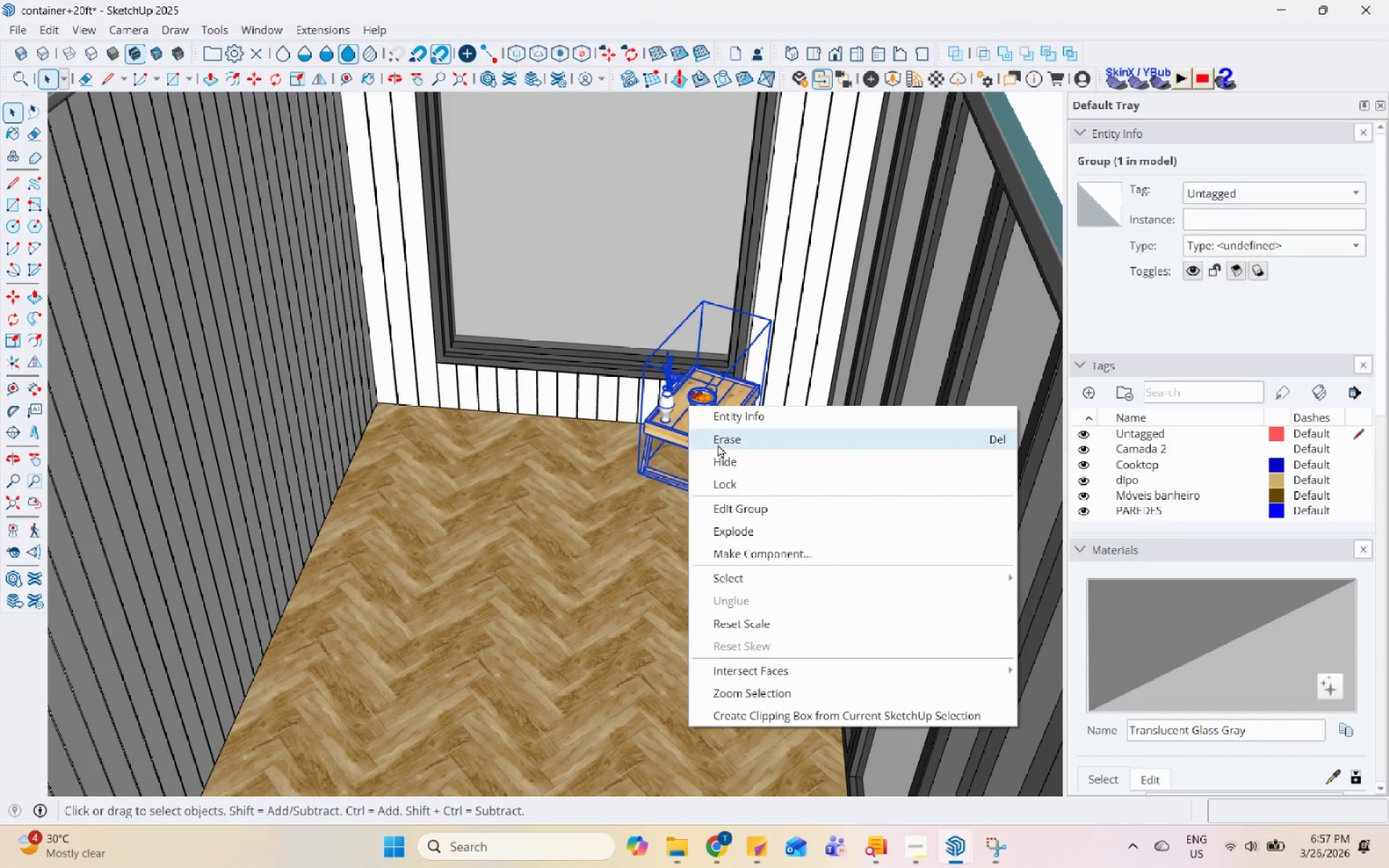 
scroll: coordinate [746, 450], scroll_direction: up, amount: 9.0
 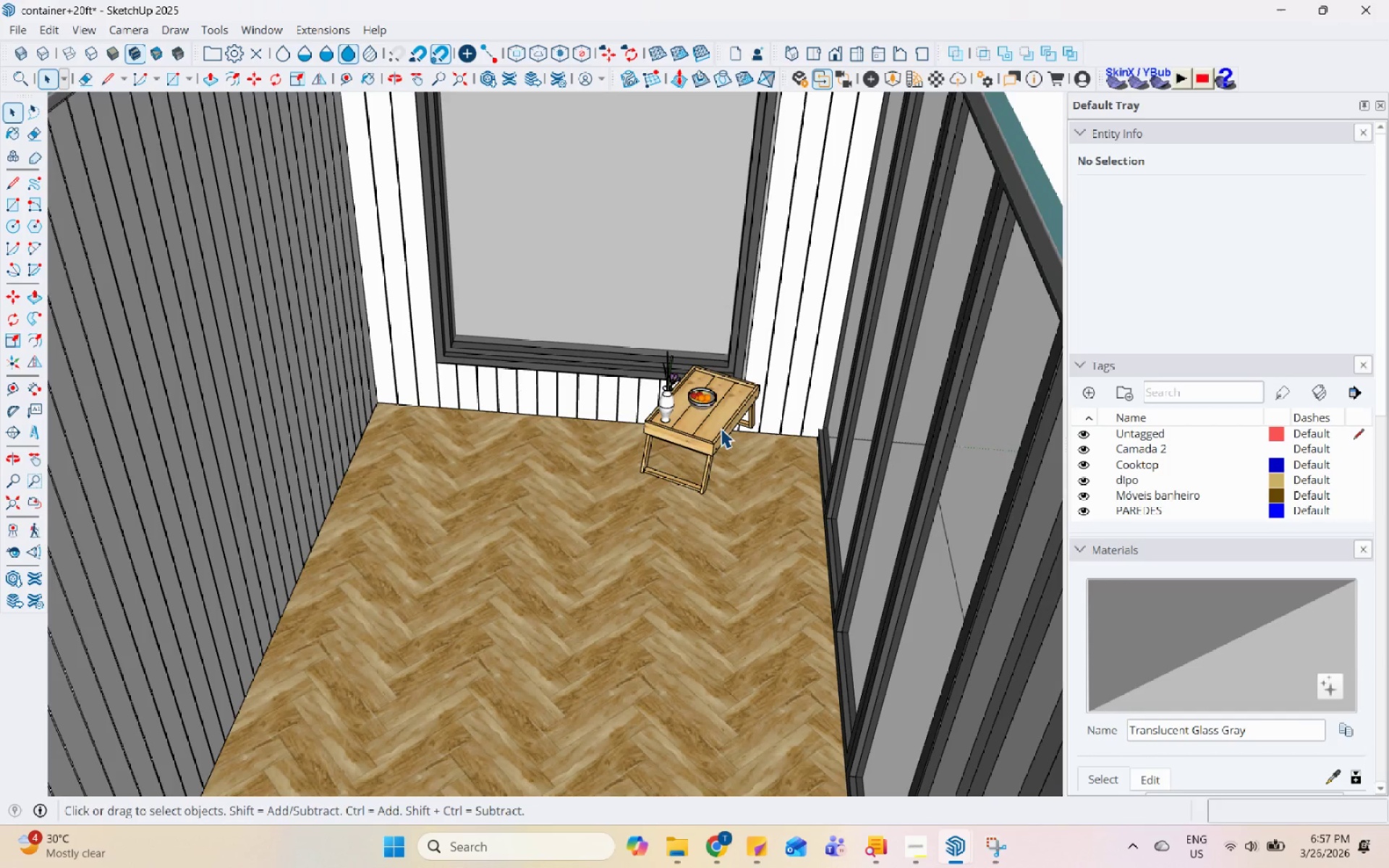 
left_click([723, 447])
 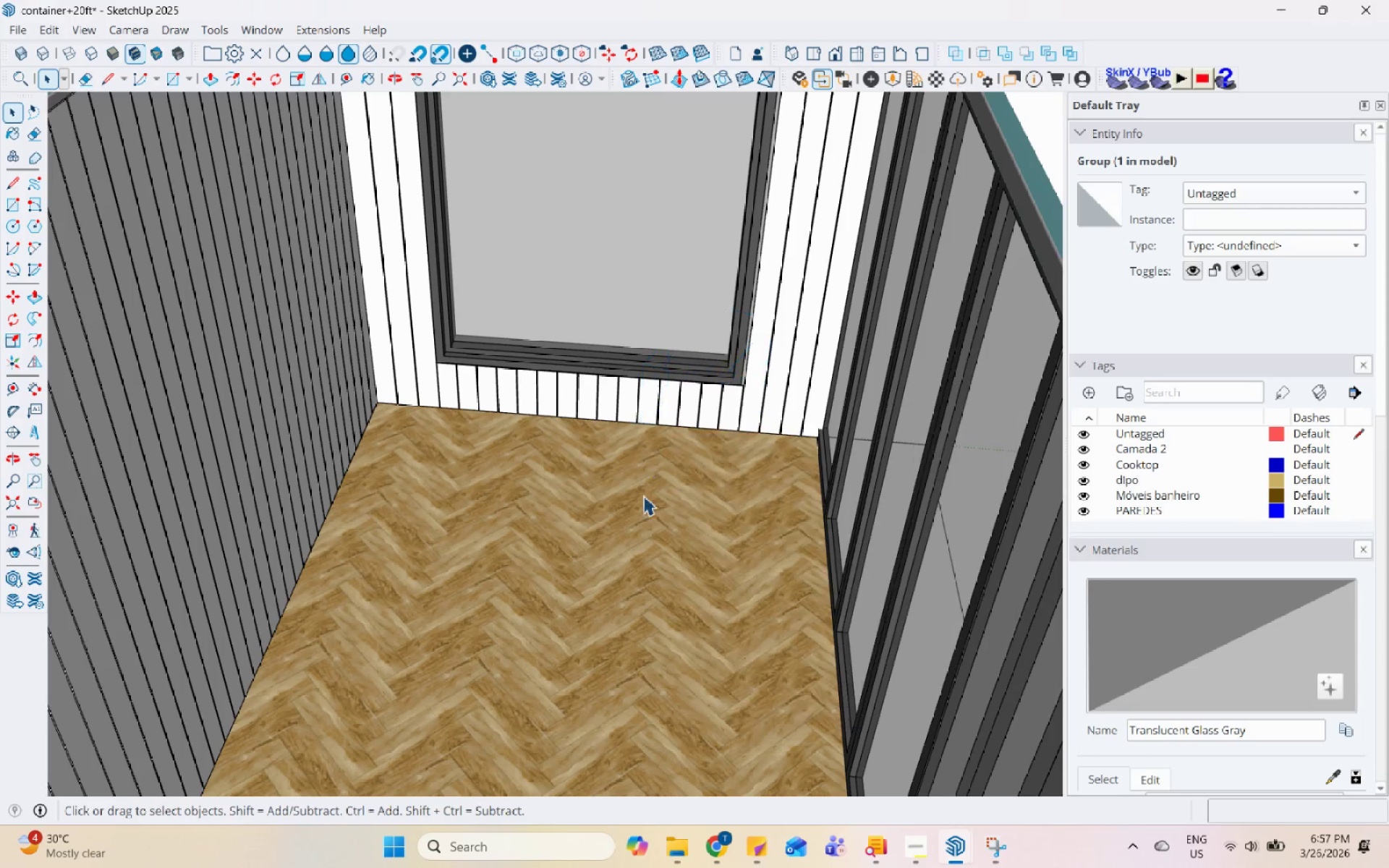 
scroll: coordinate [613, 509], scroll_direction: down, amount: 6.0
 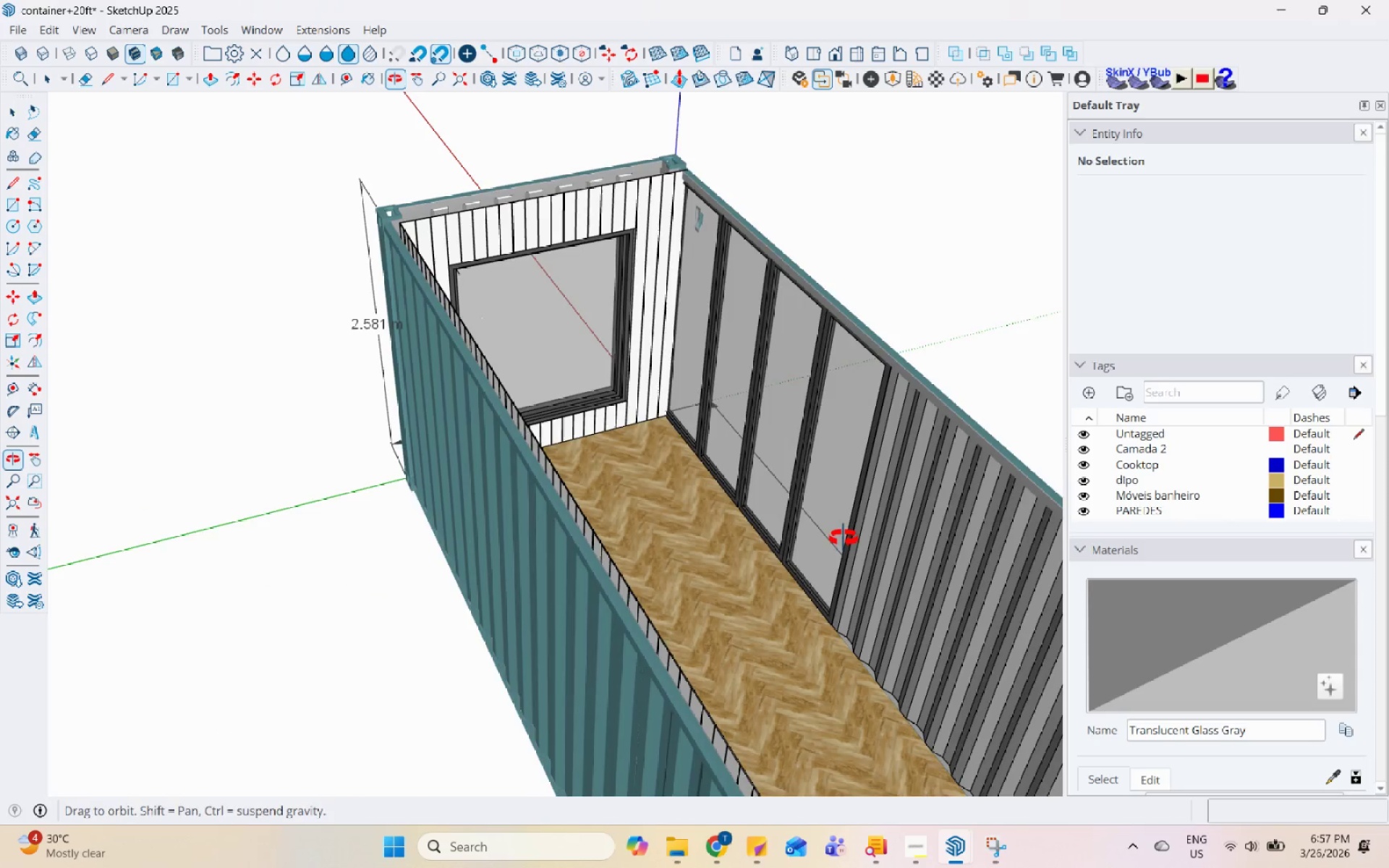 
scroll: coordinate [630, 278], scroll_direction: up, amount: 14.0
 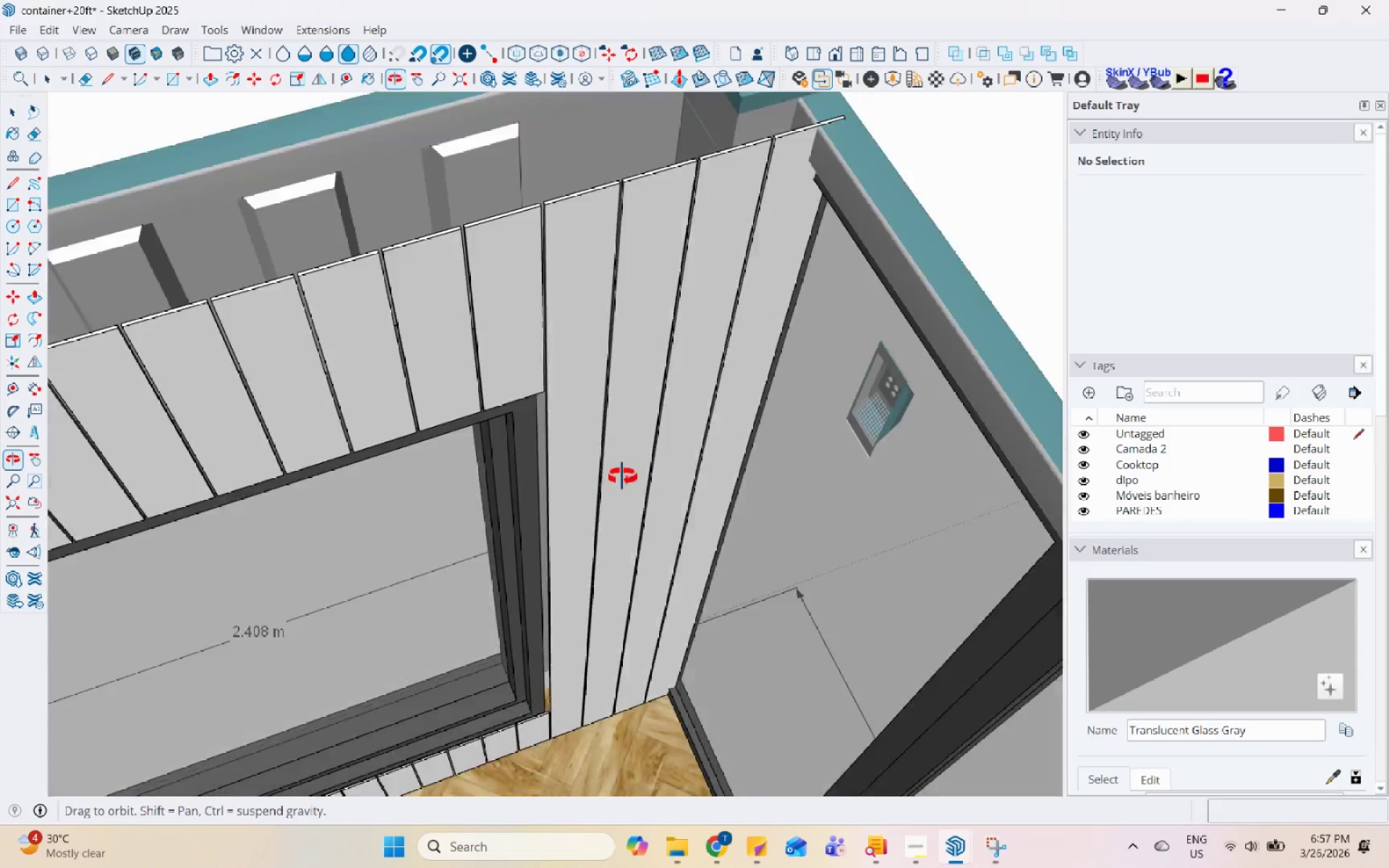 
scroll: coordinate [717, 399], scroll_direction: down, amount: 9.0
 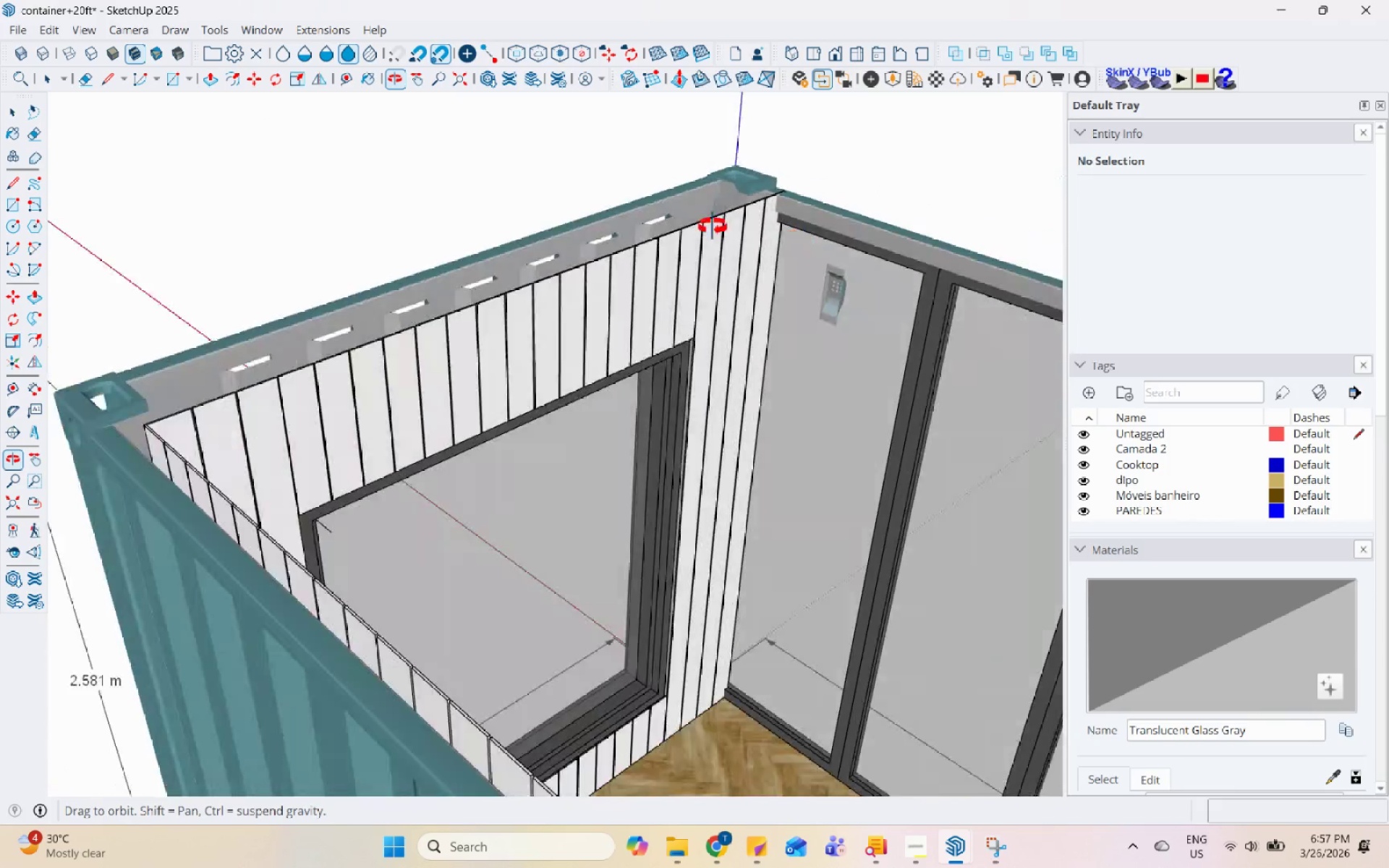 
left_click([681, 311])
 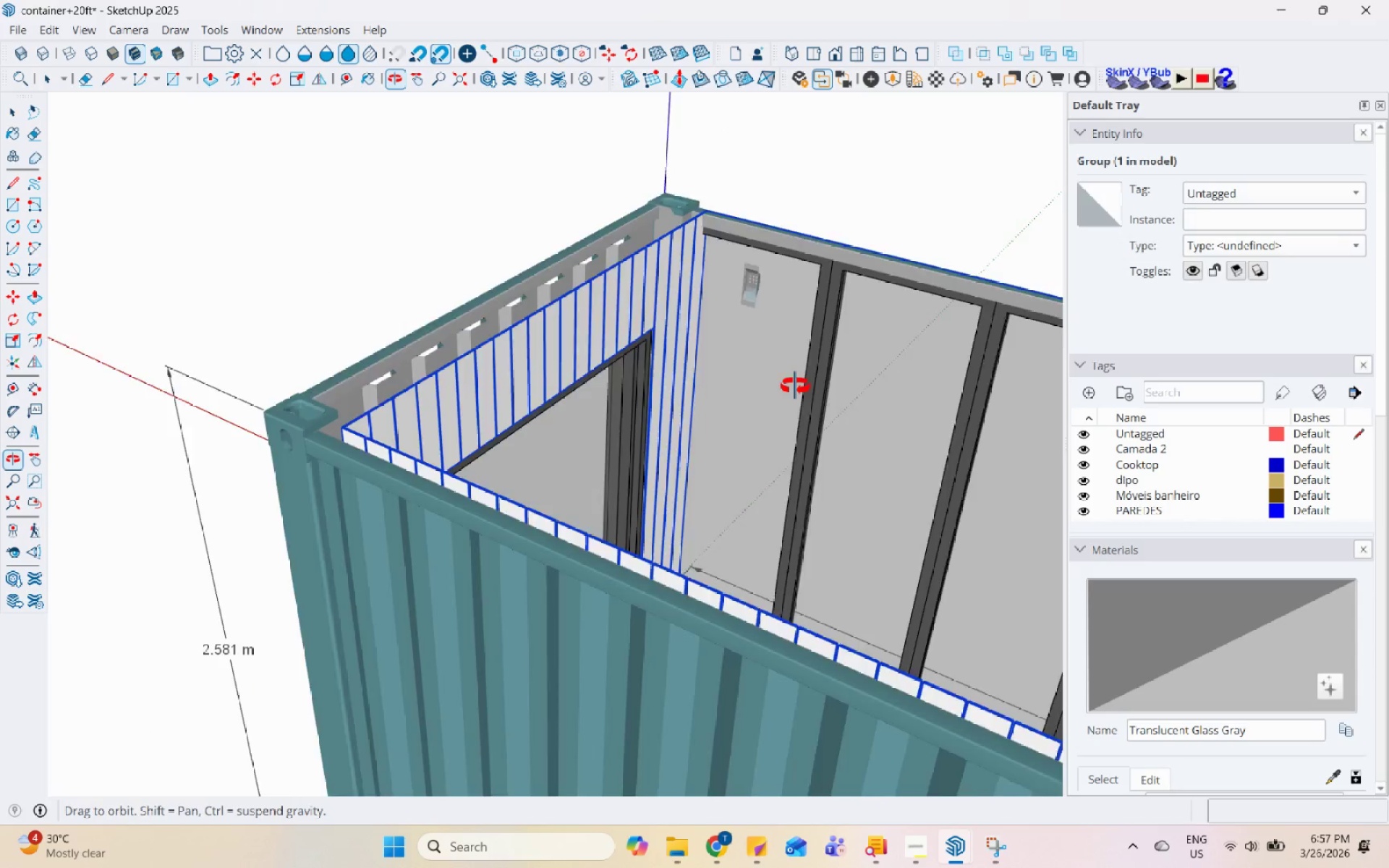 
scroll: coordinate [680, 443], scroll_direction: down, amount: 5.0
 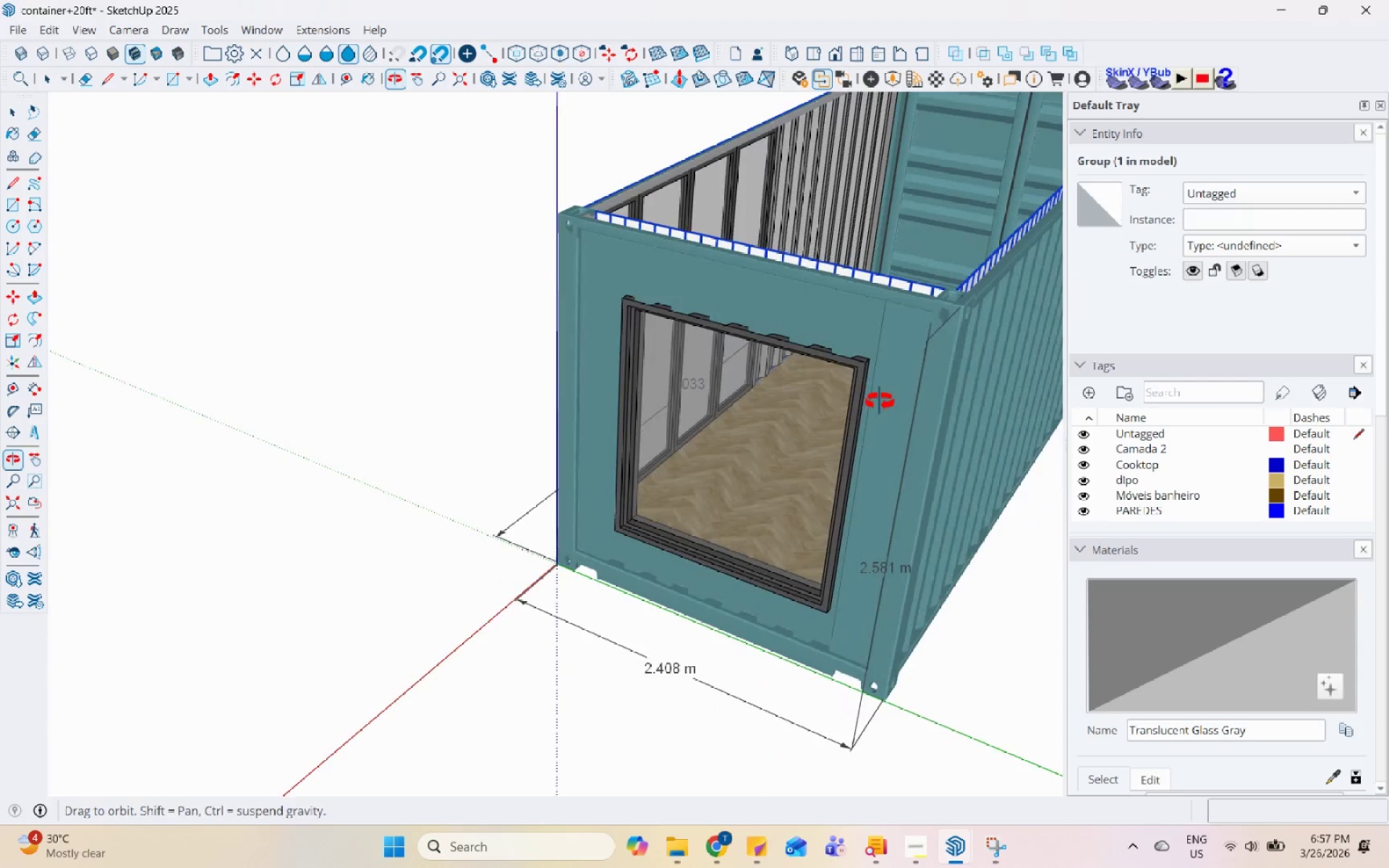 
scroll: coordinate [766, 195], scroll_direction: up, amount: 2.0
 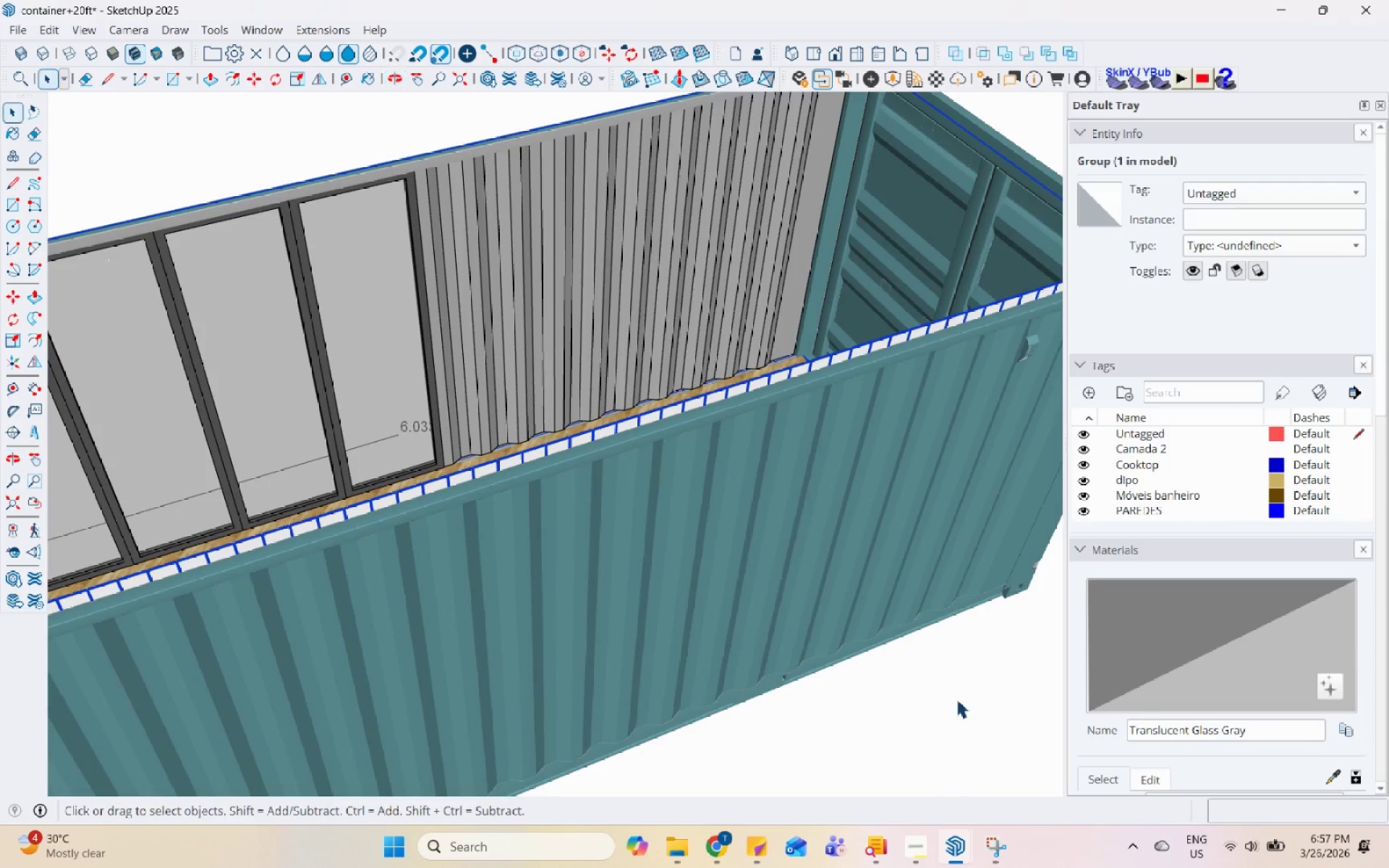 
double_click([894, 517])
 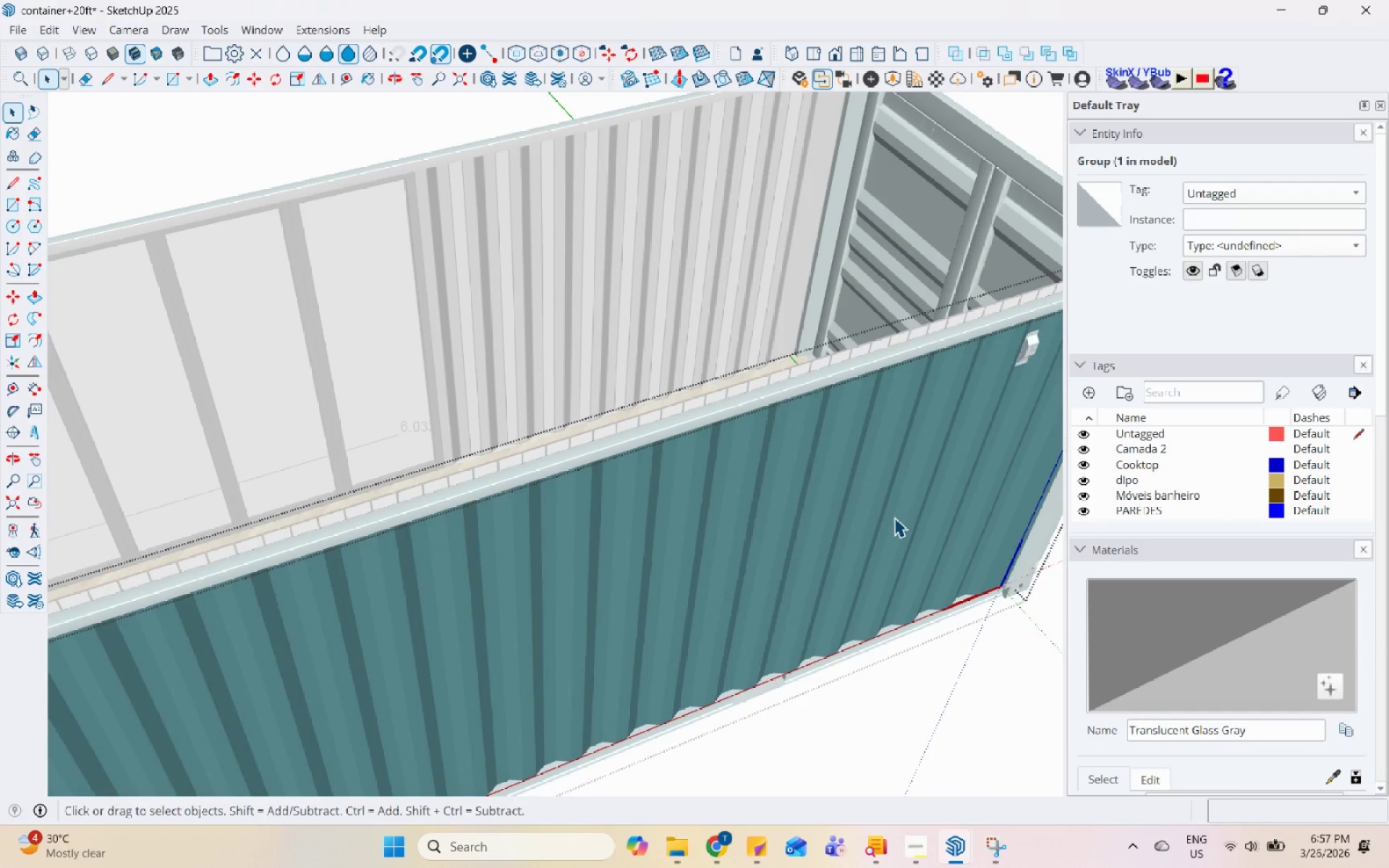 
triple_click([894, 517])
 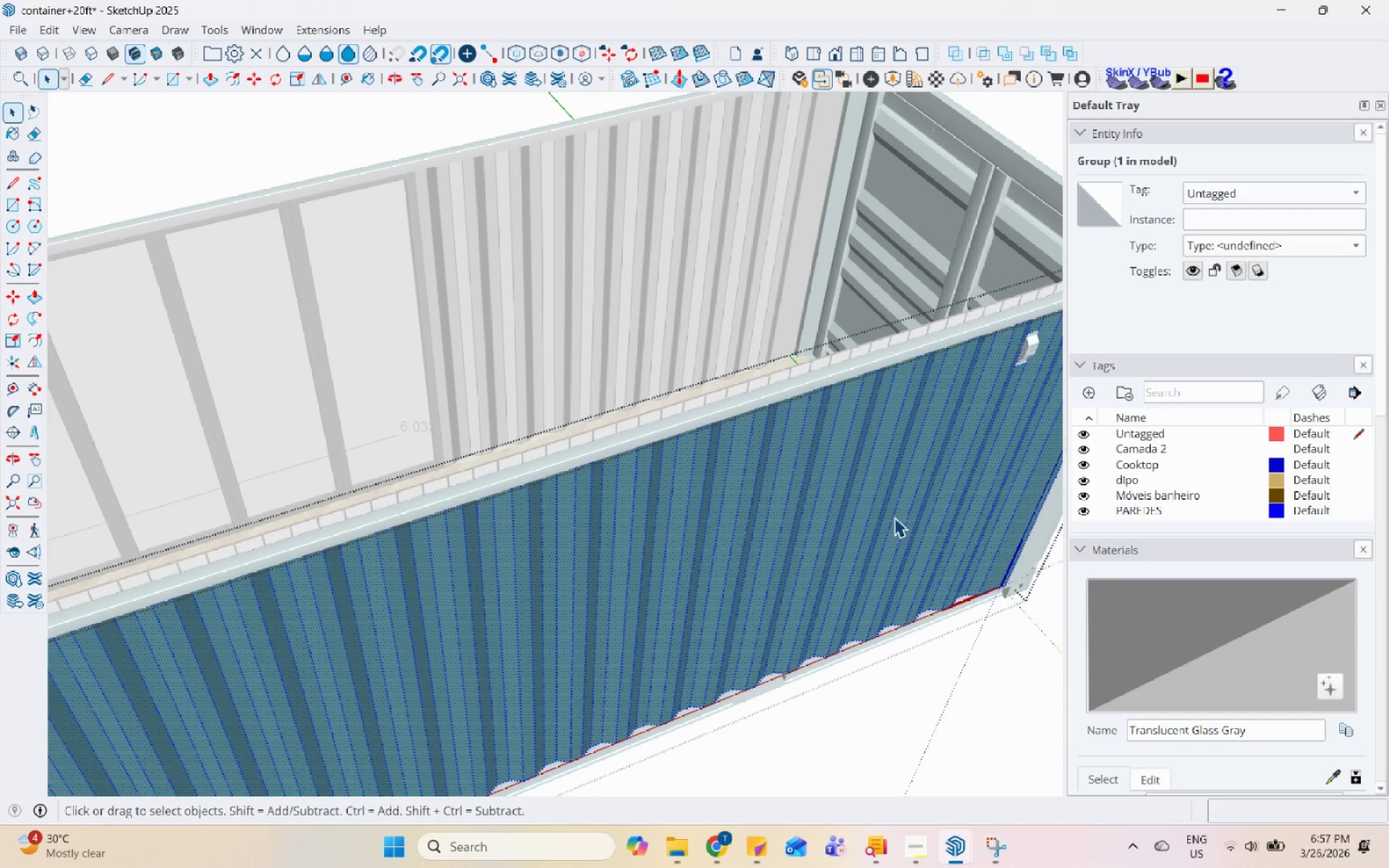 
key(Escape)
 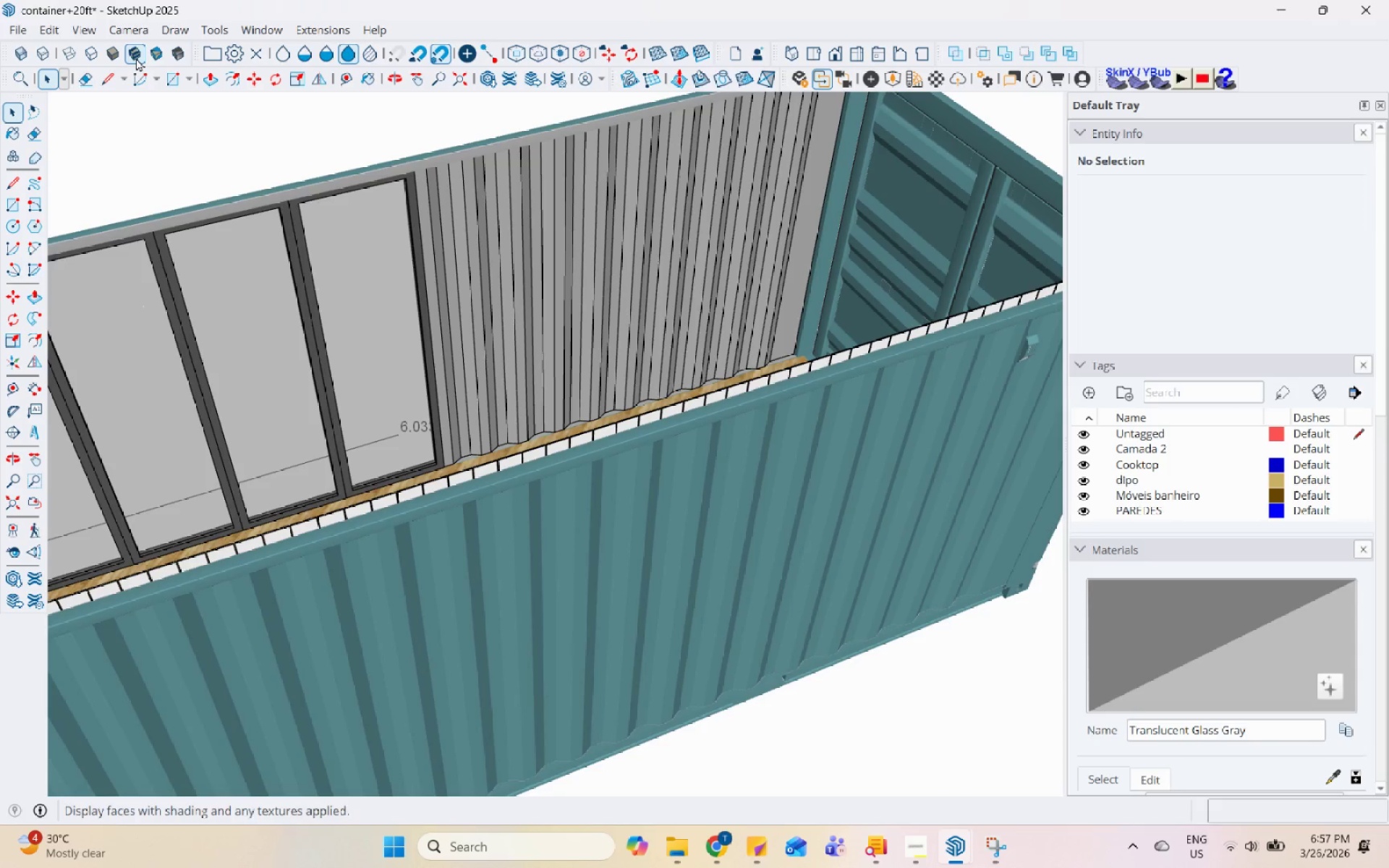 
left_click([156, 58])
 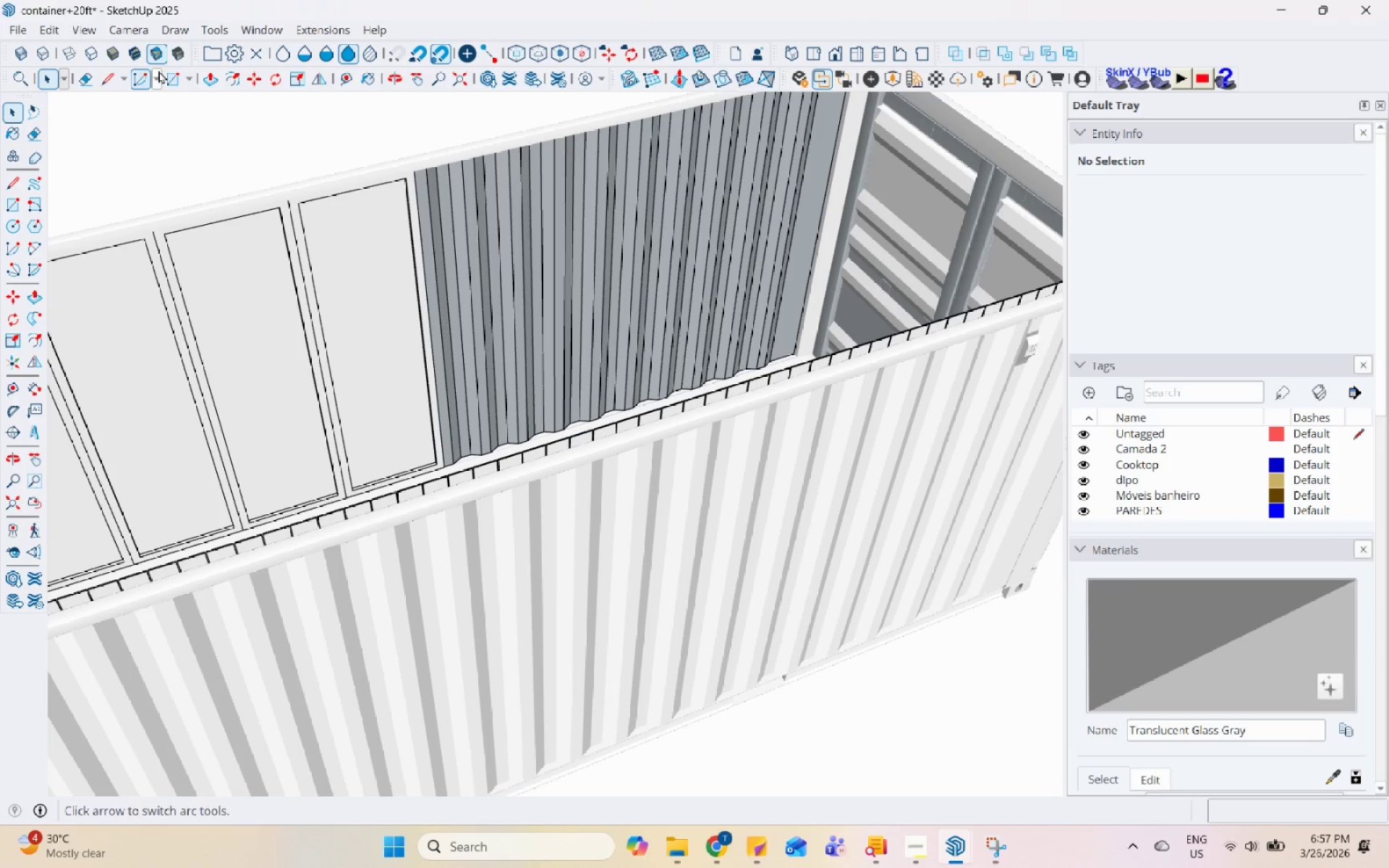 
left_click([107, 58])
 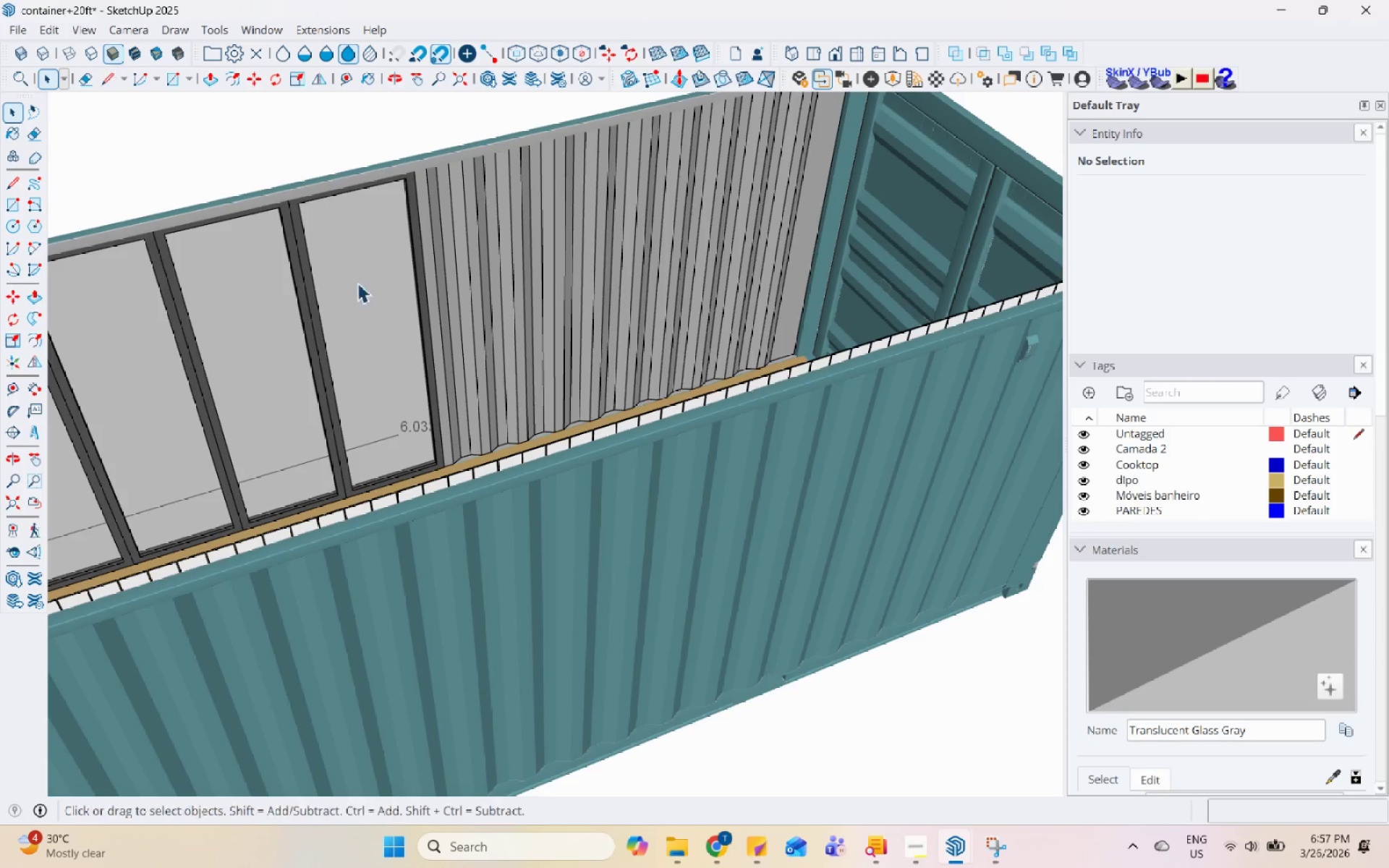 
scroll: coordinate [662, 492], scroll_direction: down, amount: 5.0
 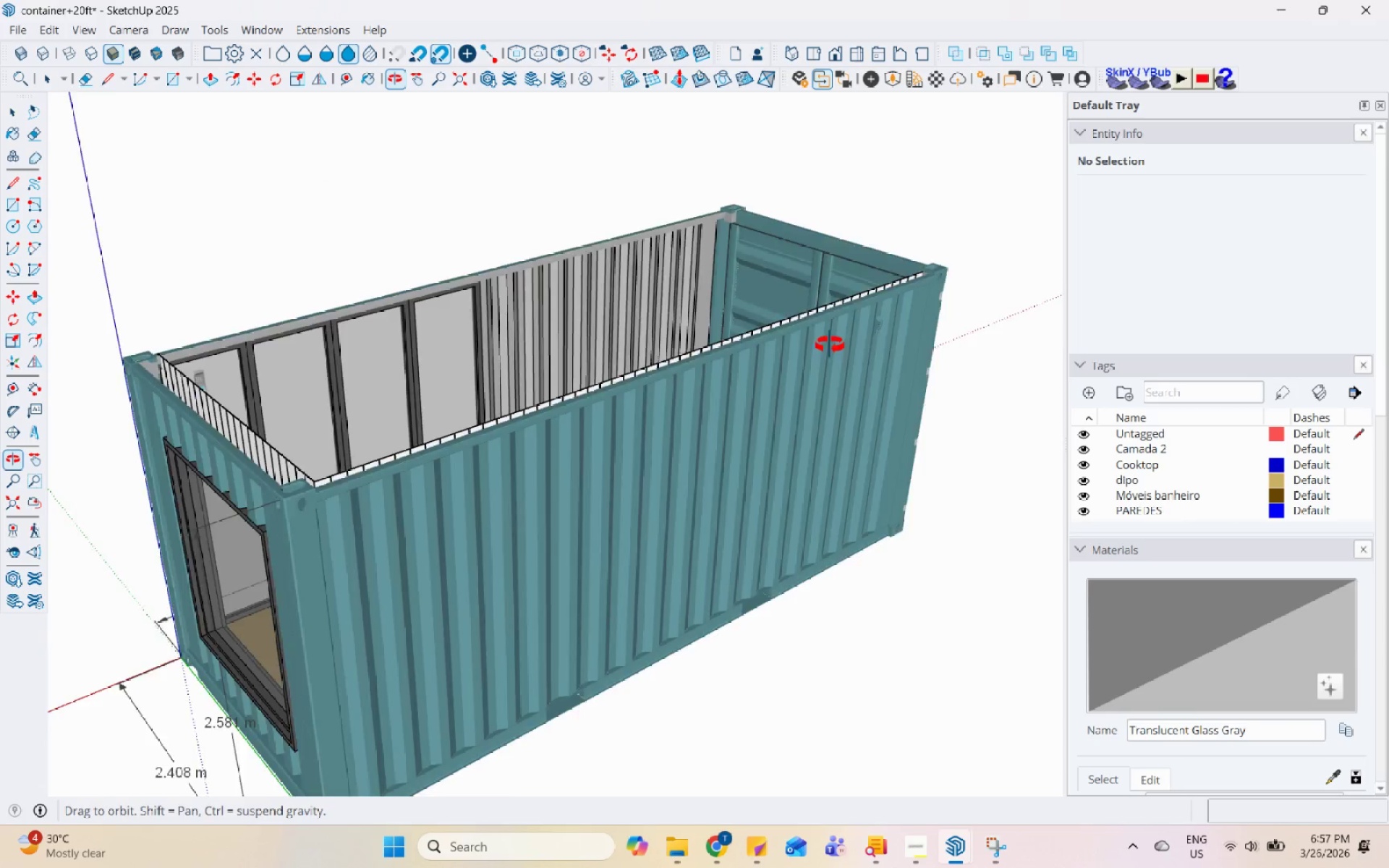 
scroll: coordinate [849, 386], scroll_direction: up, amount: 13.0
 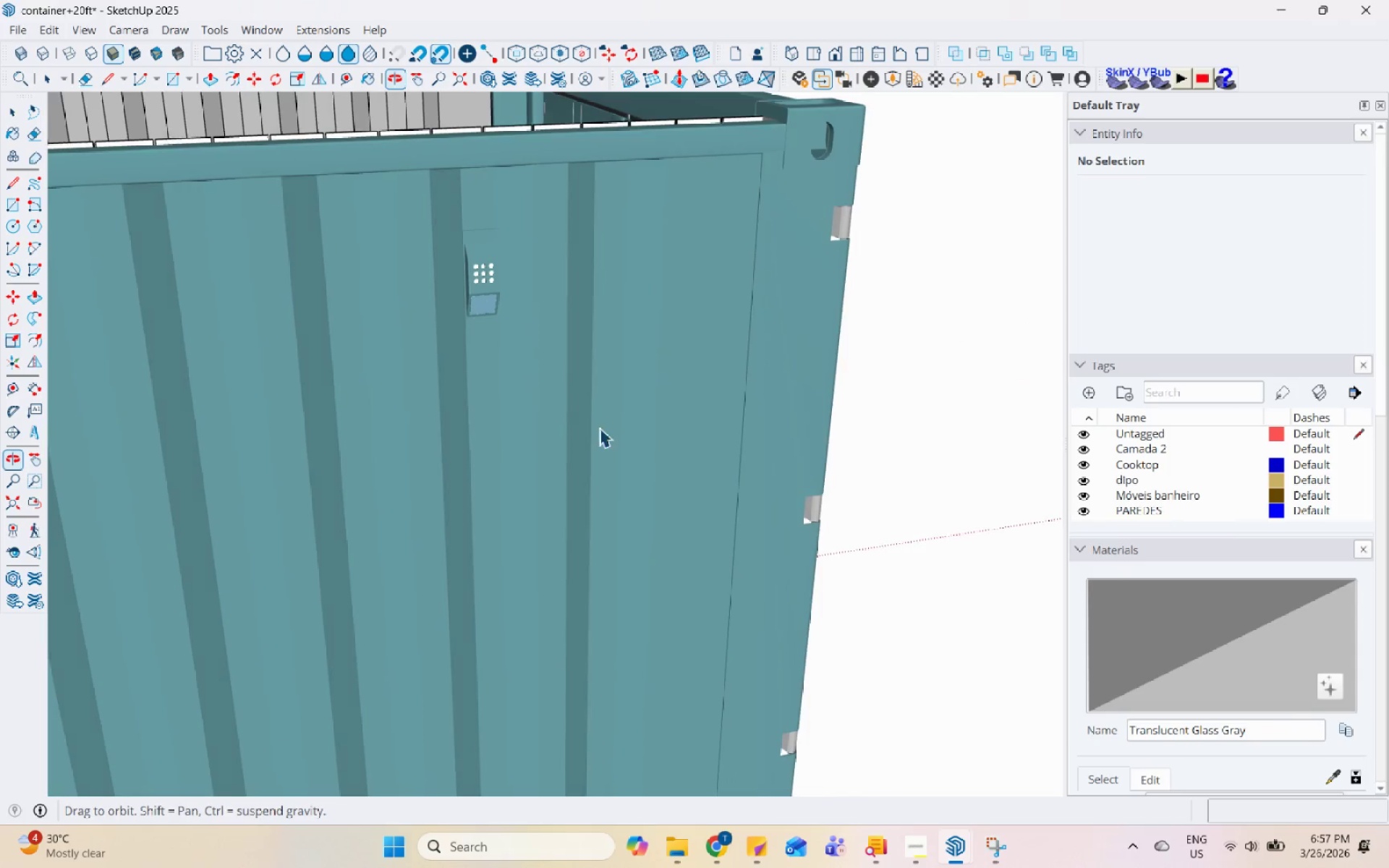 
scroll: coordinate [883, 493], scroll_direction: down, amount: 14.0
 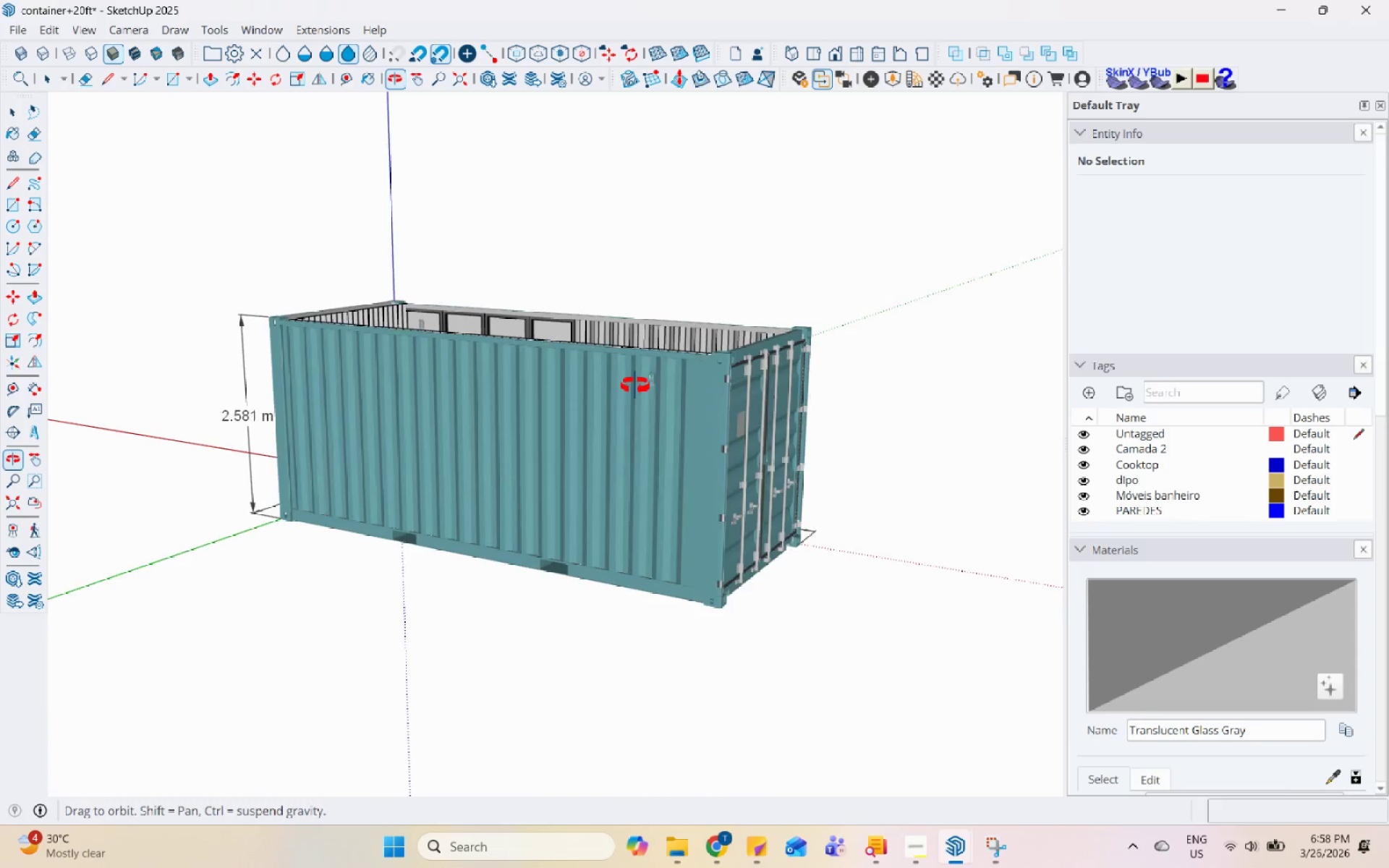 
scroll: coordinate [870, 287], scroll_direction: up, amount: 17.0
 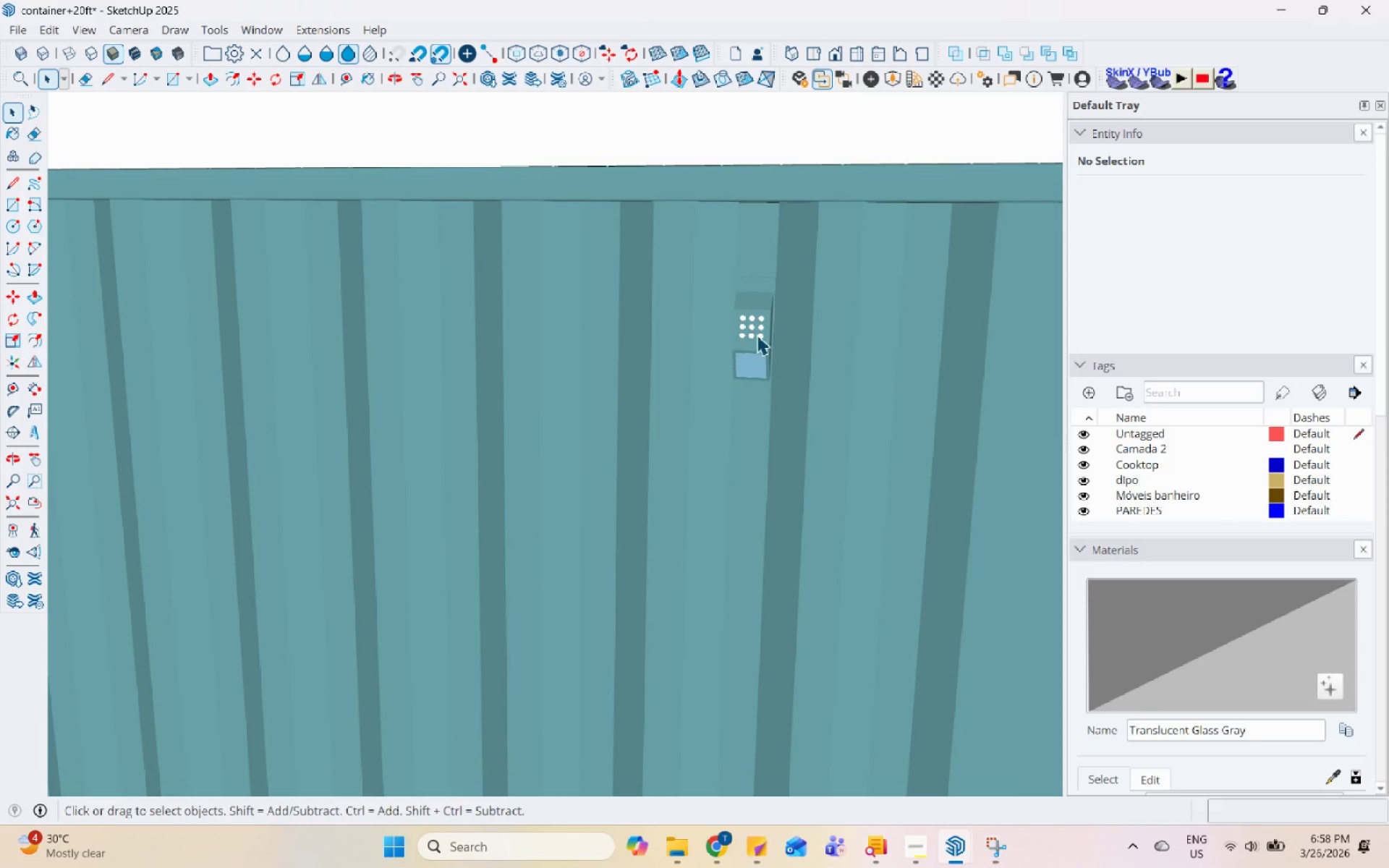 
left_click([760, 334])
 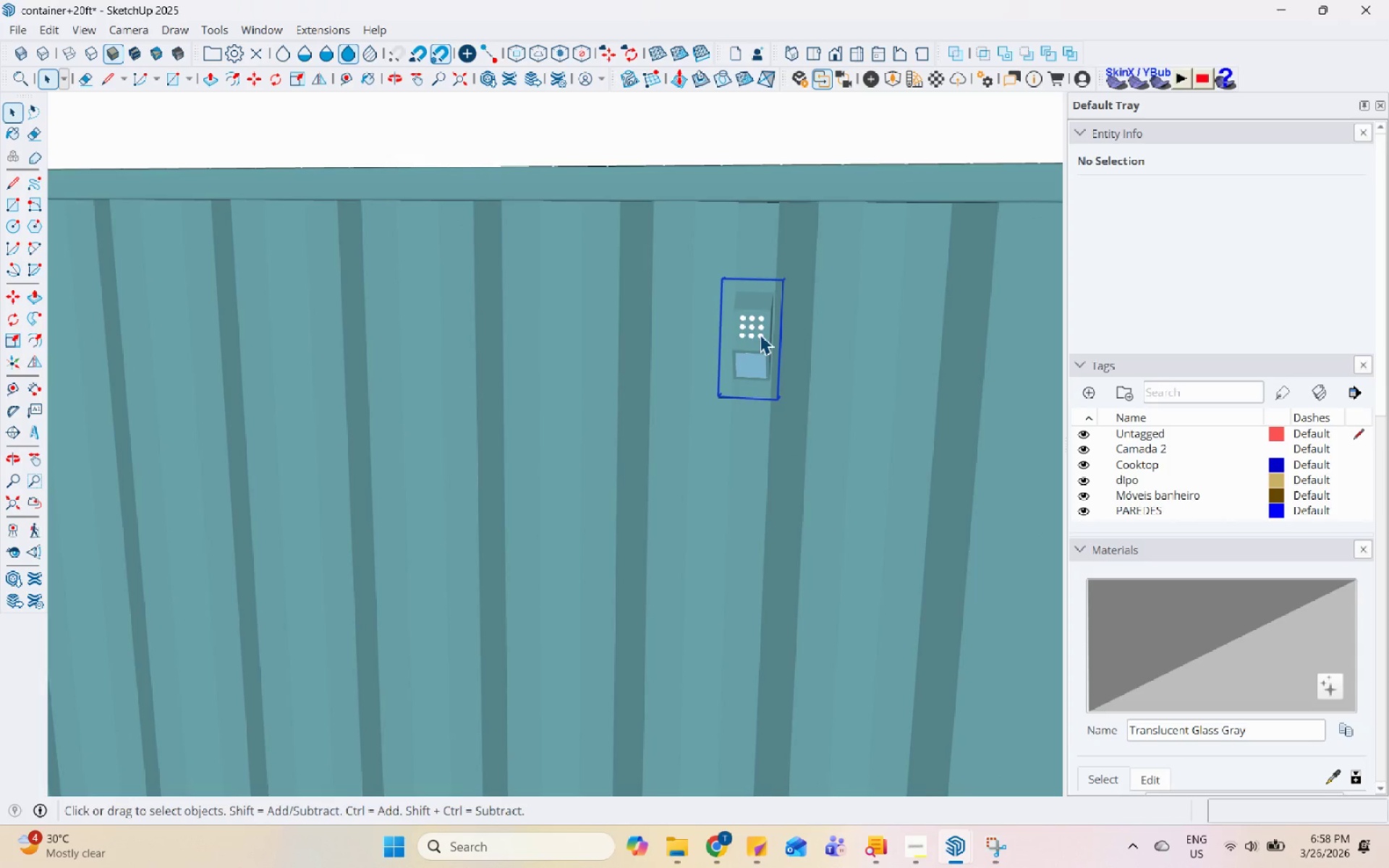 
scroll: coordinate [760, 334], scroll_direction: up, amount: 1.0
 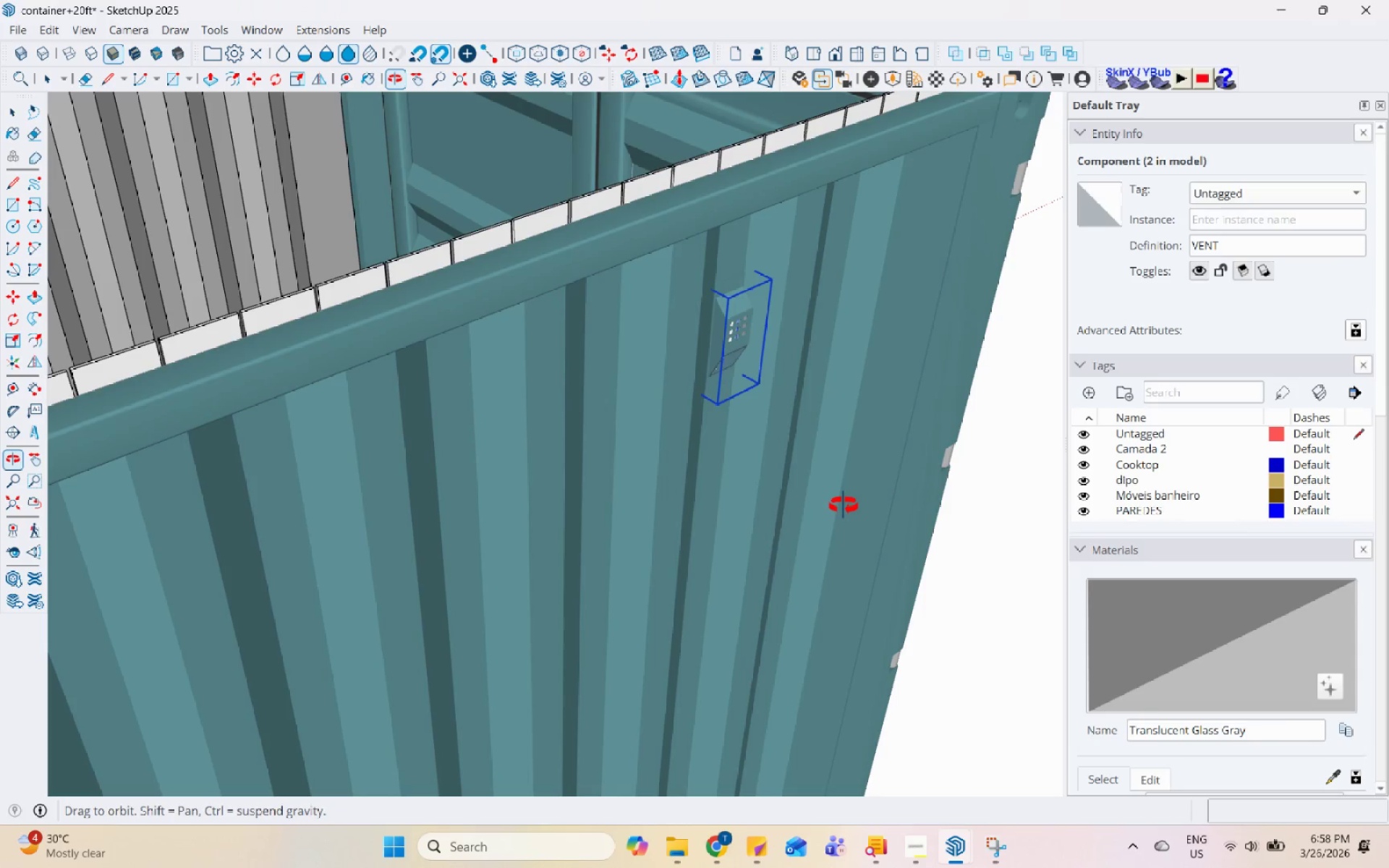 
right_click([733, 346])
 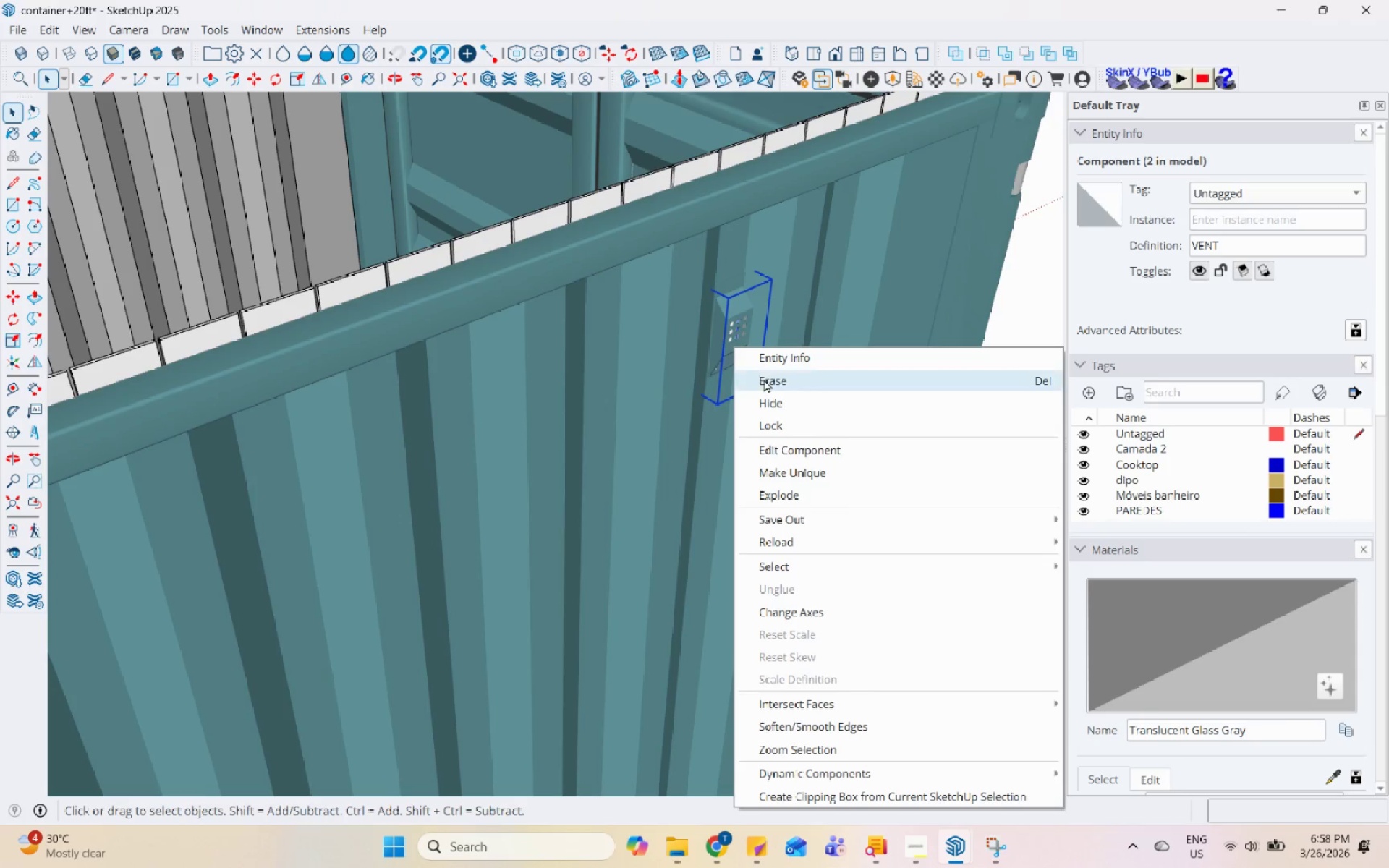 
left_click([764, 379])
 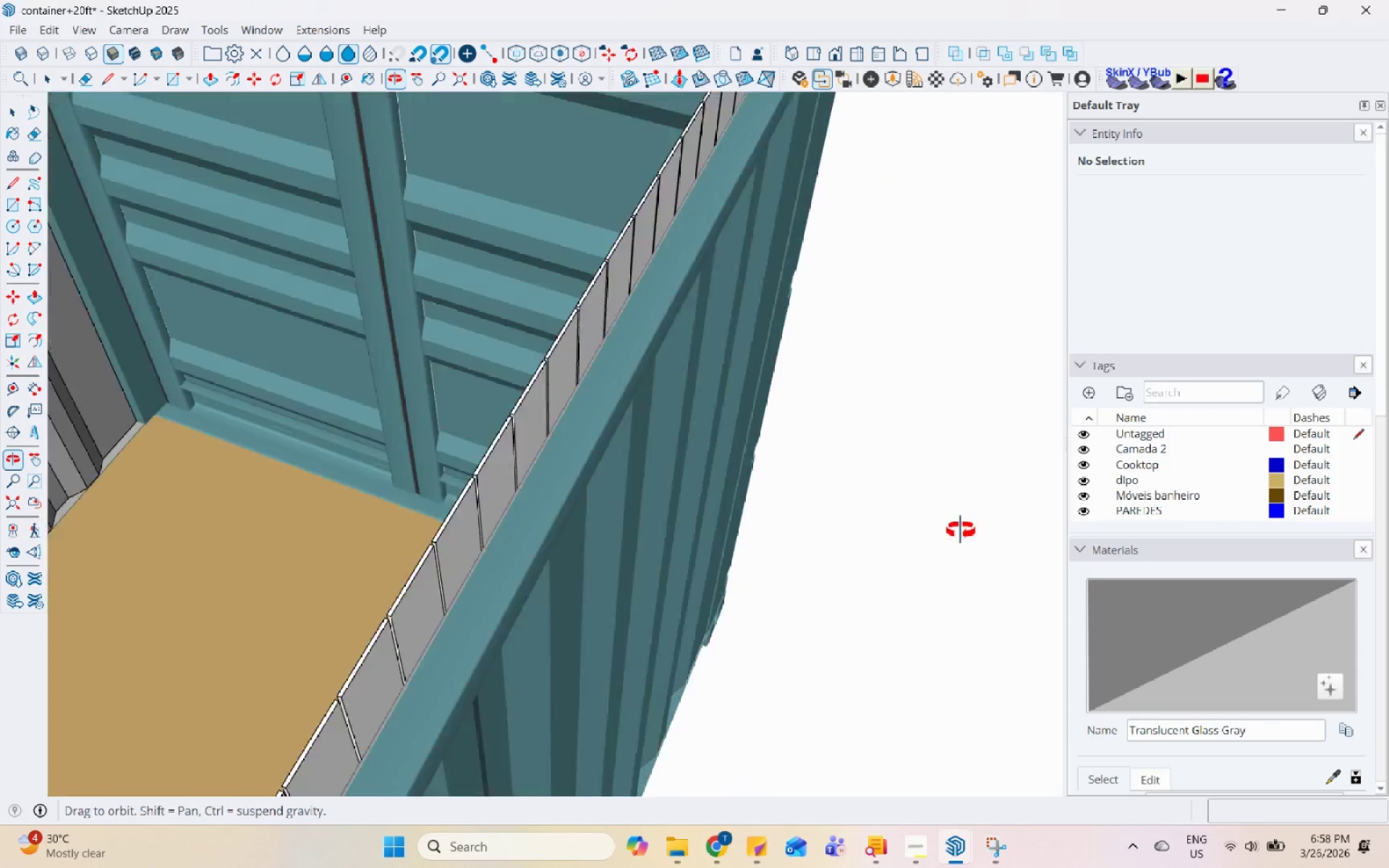 
scroll: coordinate [693, 339], scroll_direction: down, amount: 15.0
 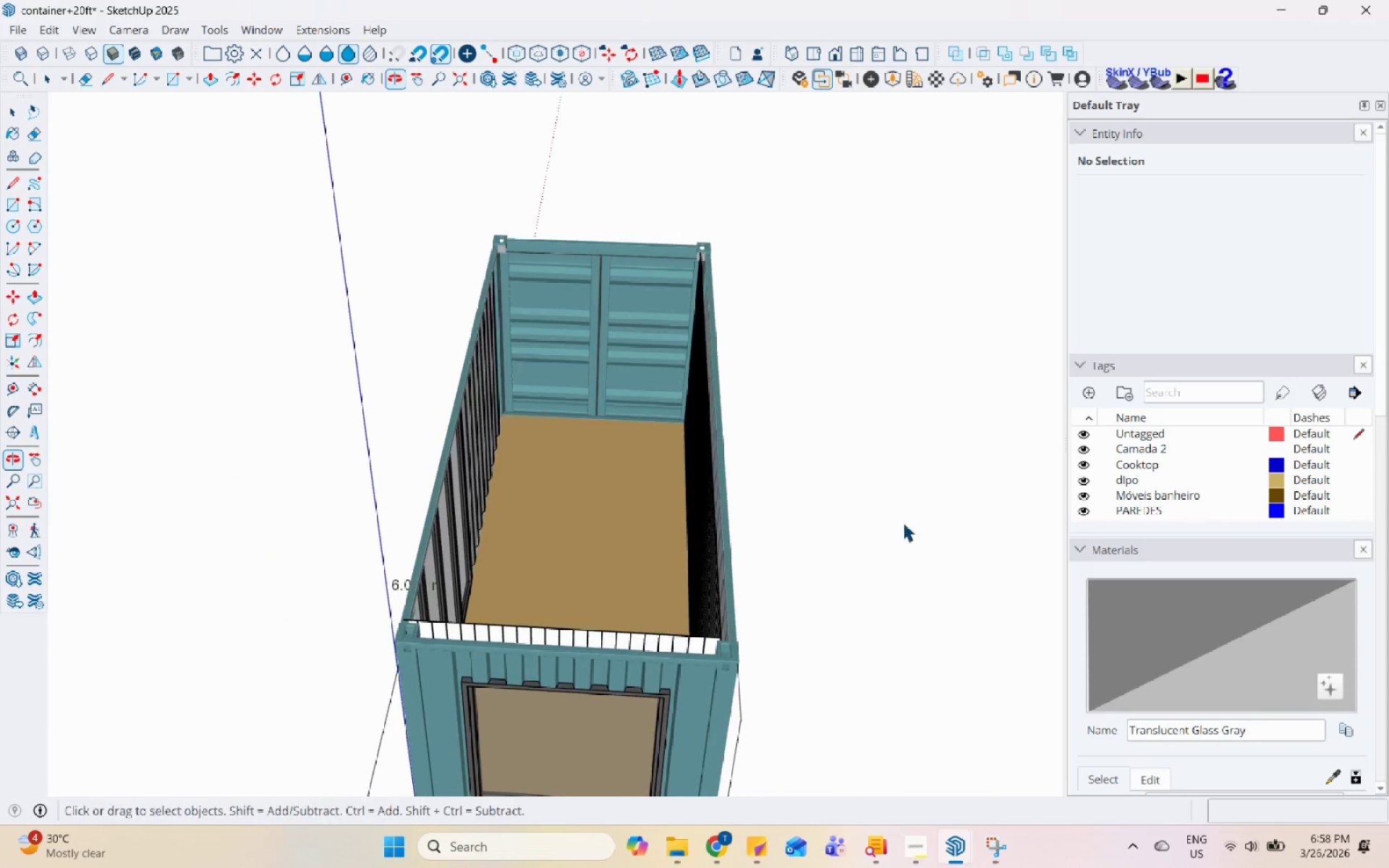 
scroll: coordinate [419, 521], scroll_direction: up, amount: 4.0
 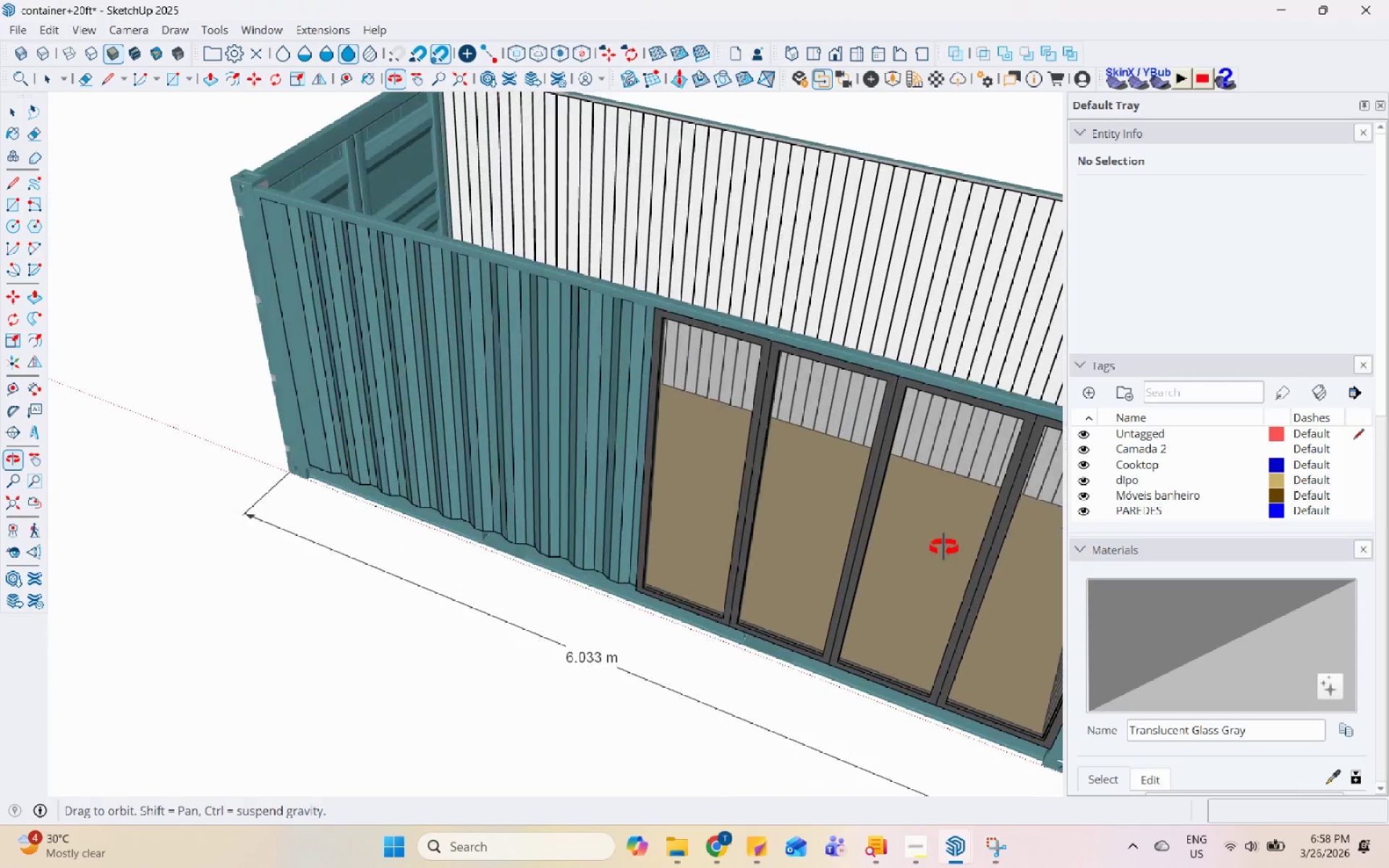 
scroll: coordinate [637, 439], scroll_direction: down, amount: 6.0
 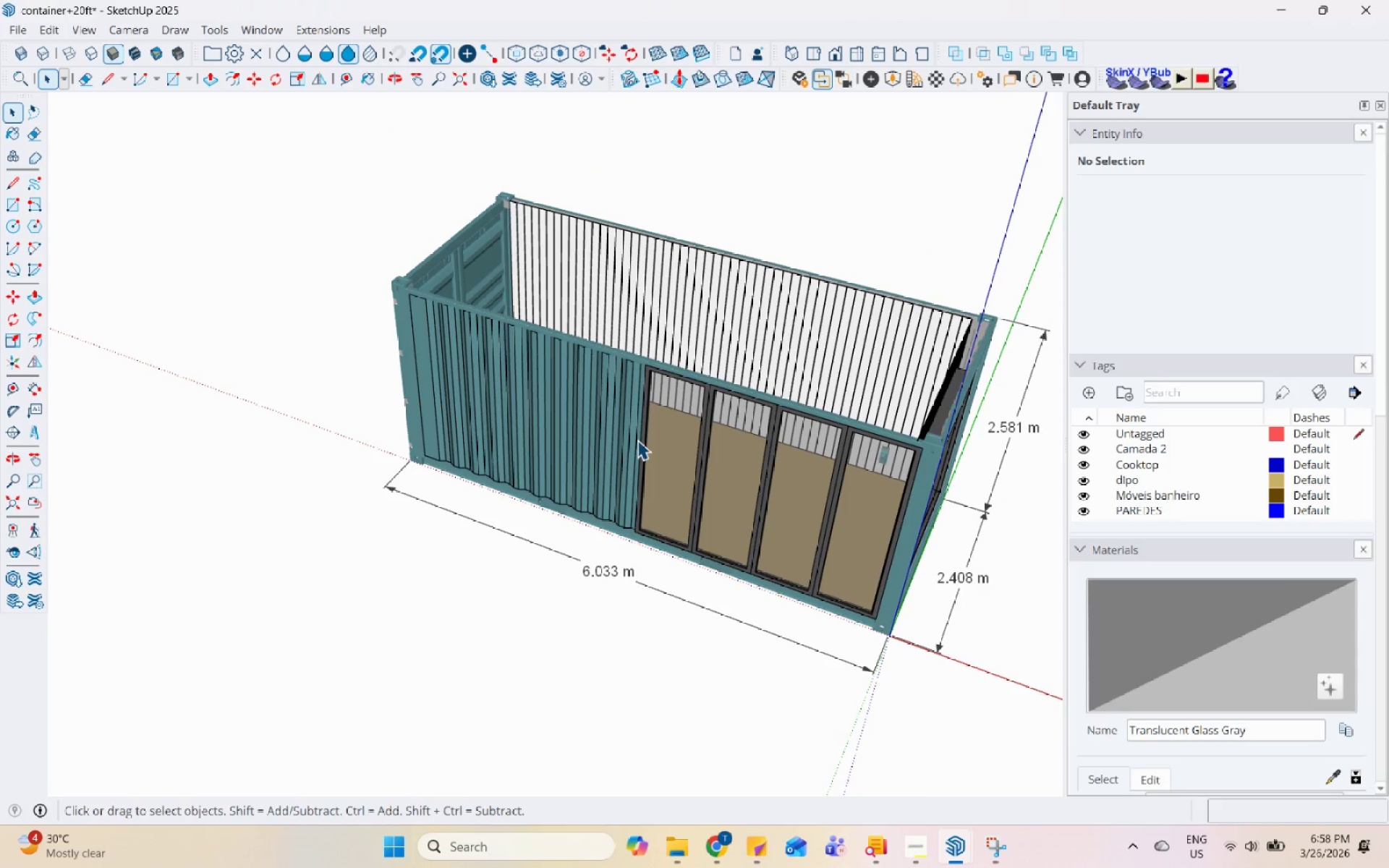 
wait(10.2)
 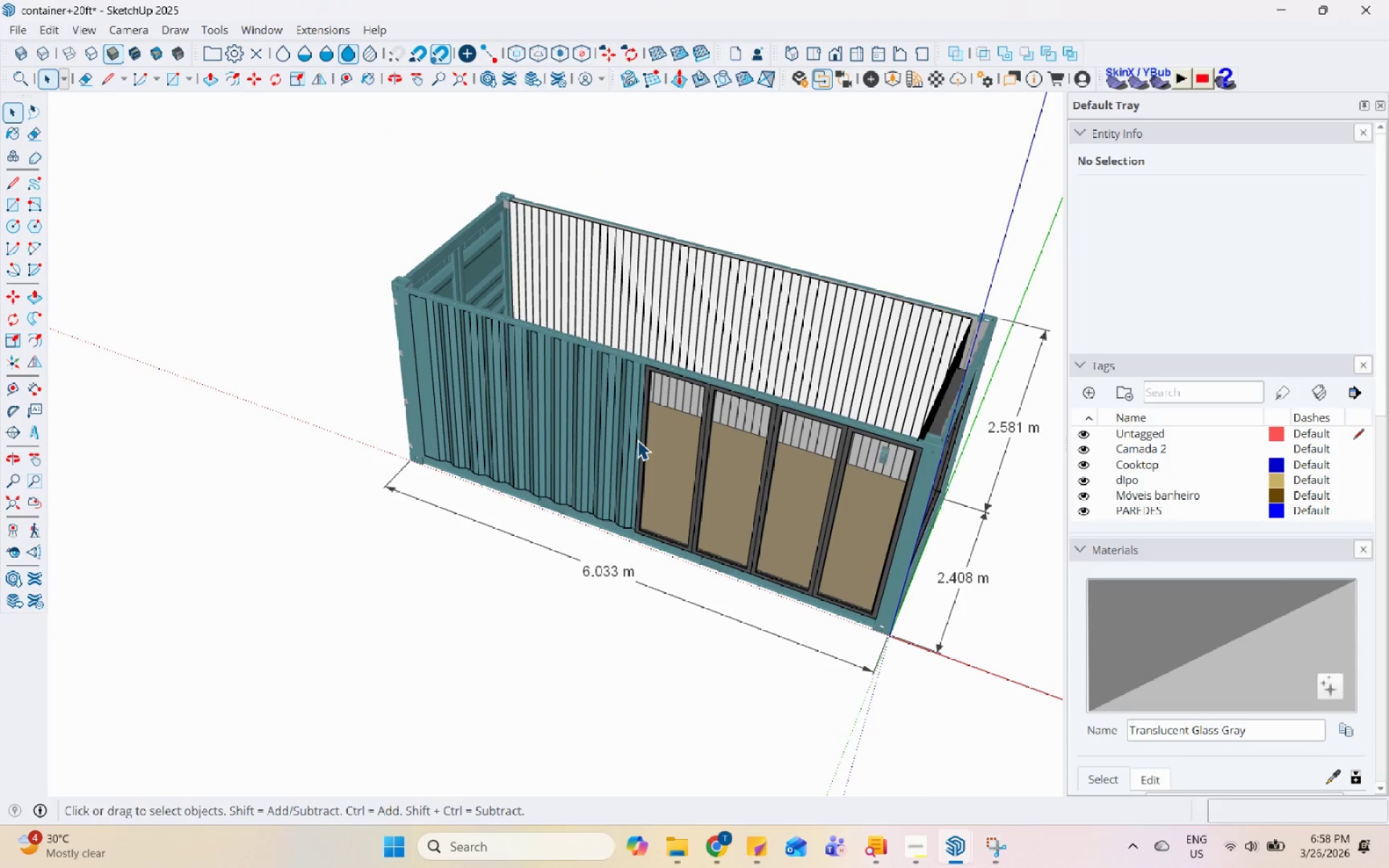 
scroll: coordinate [651, 438], scroll_direction: down, amount: 4.0
 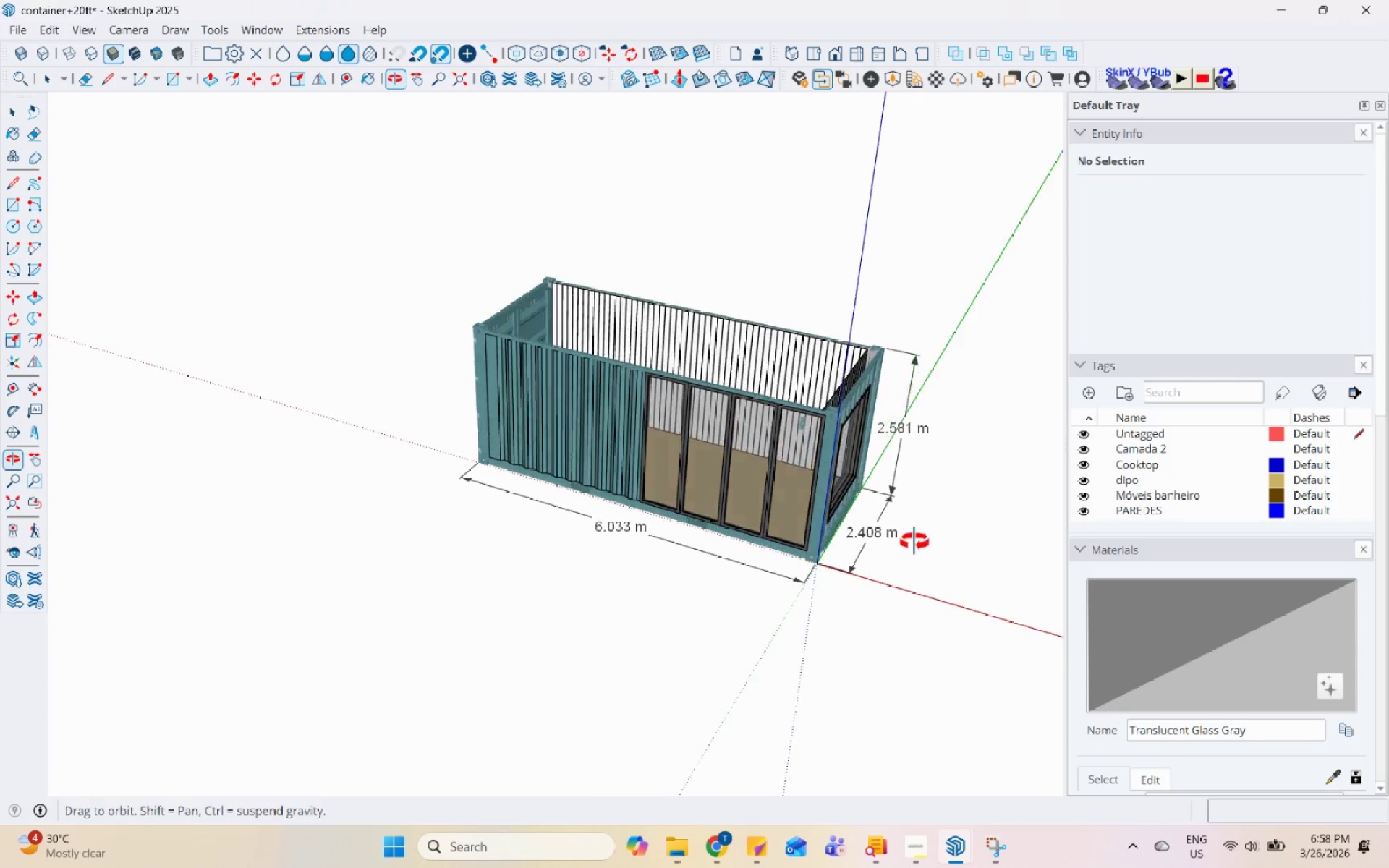 
scroll: coordinate [547, 403], scroll_direction: up, amount: 11.0
 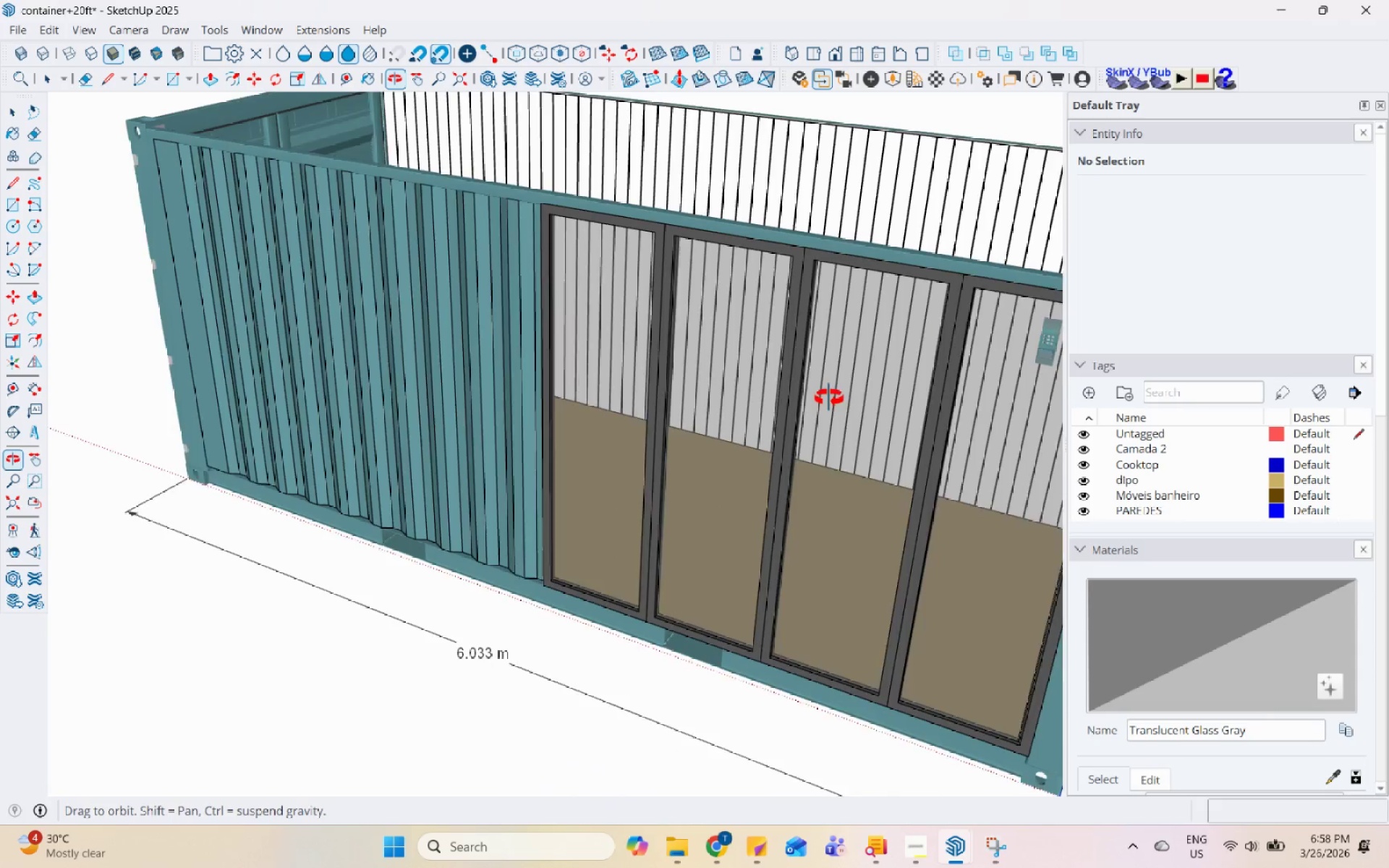 
scroll: coordinate [515, 310], scroll_direction: down, amount: 3.0
 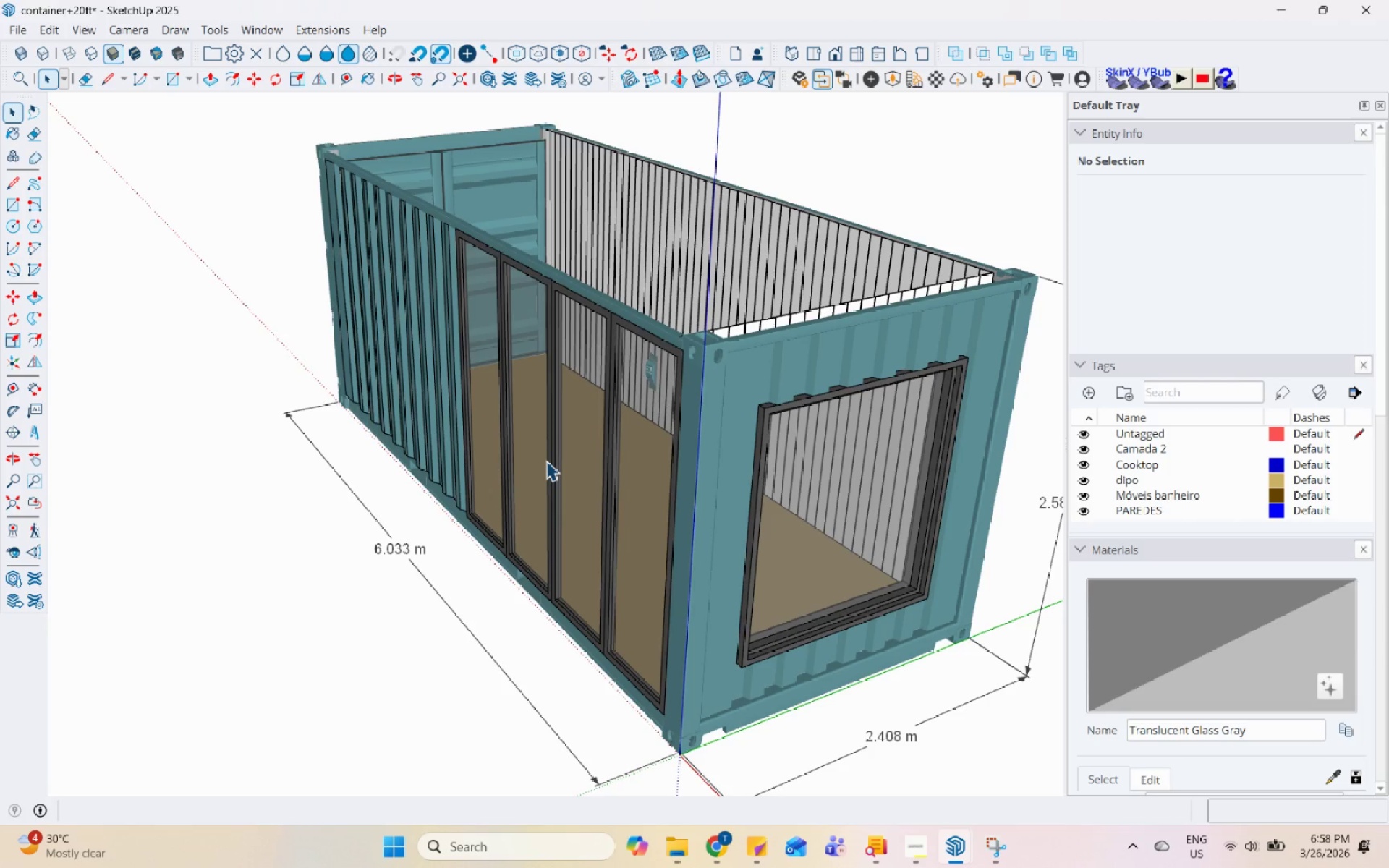 
wait(10.82)
 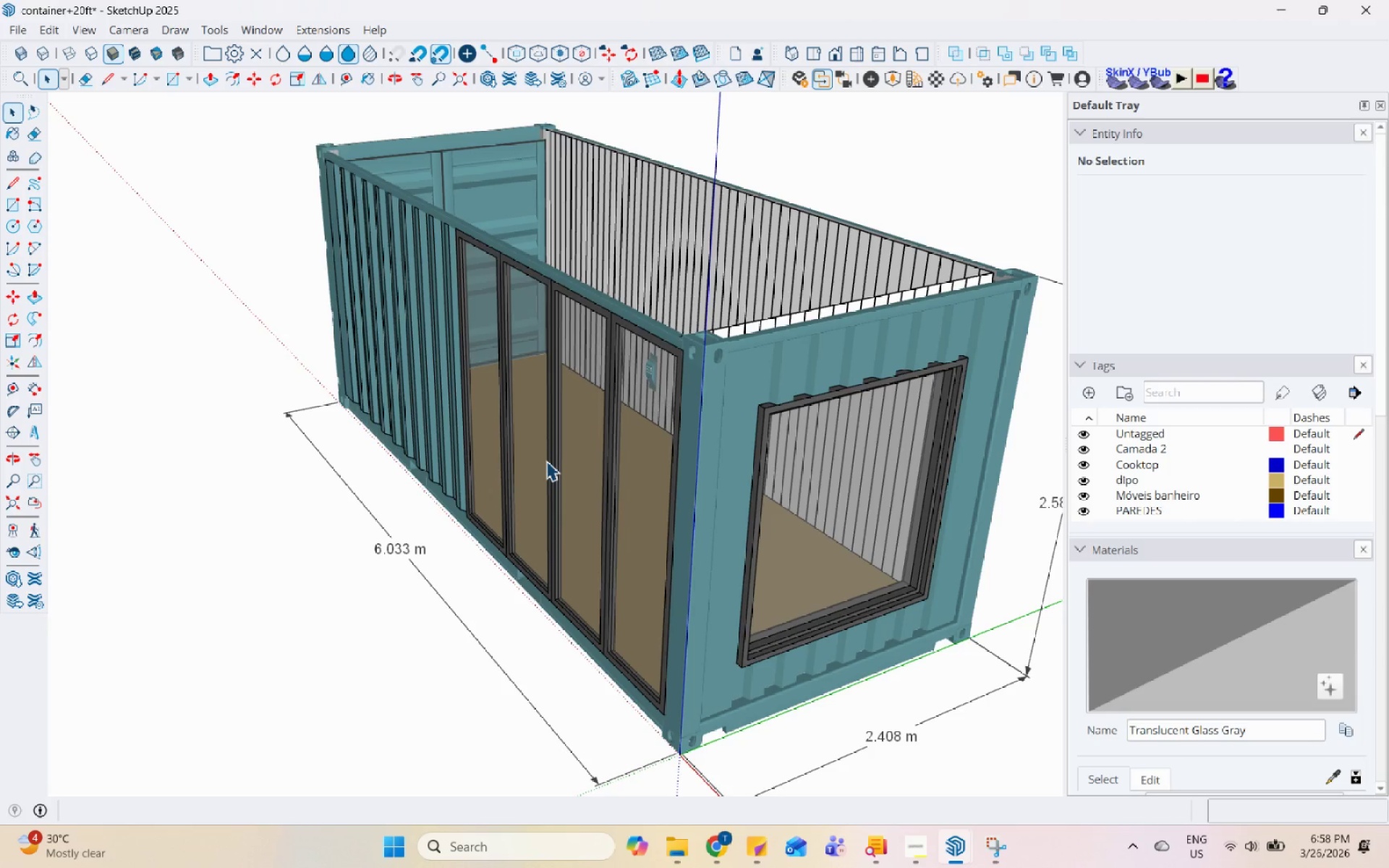 
scroll: coordinate [838, 302], scroll_direction: up, amount: 5.0
 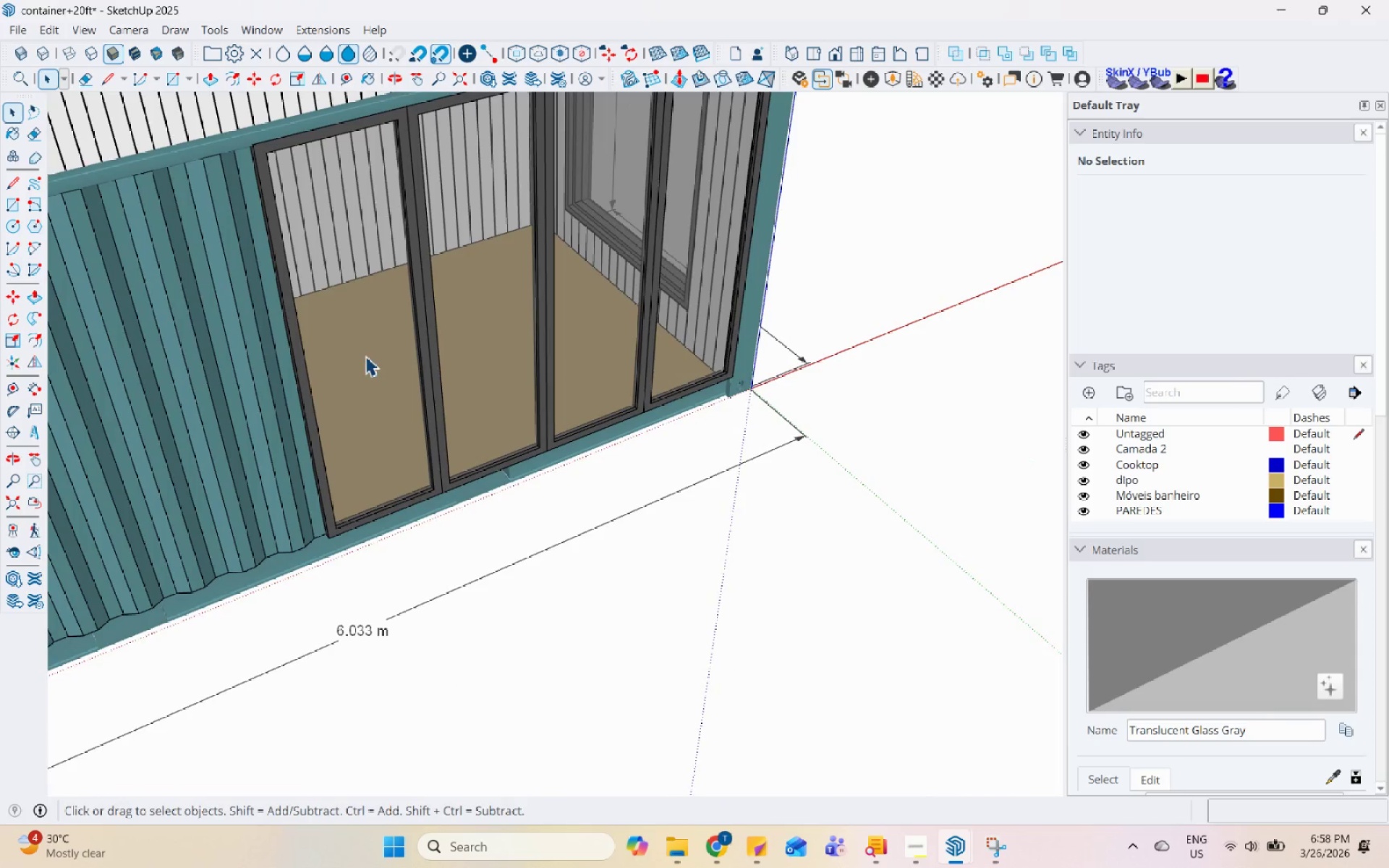 
double_click([365, 356])
 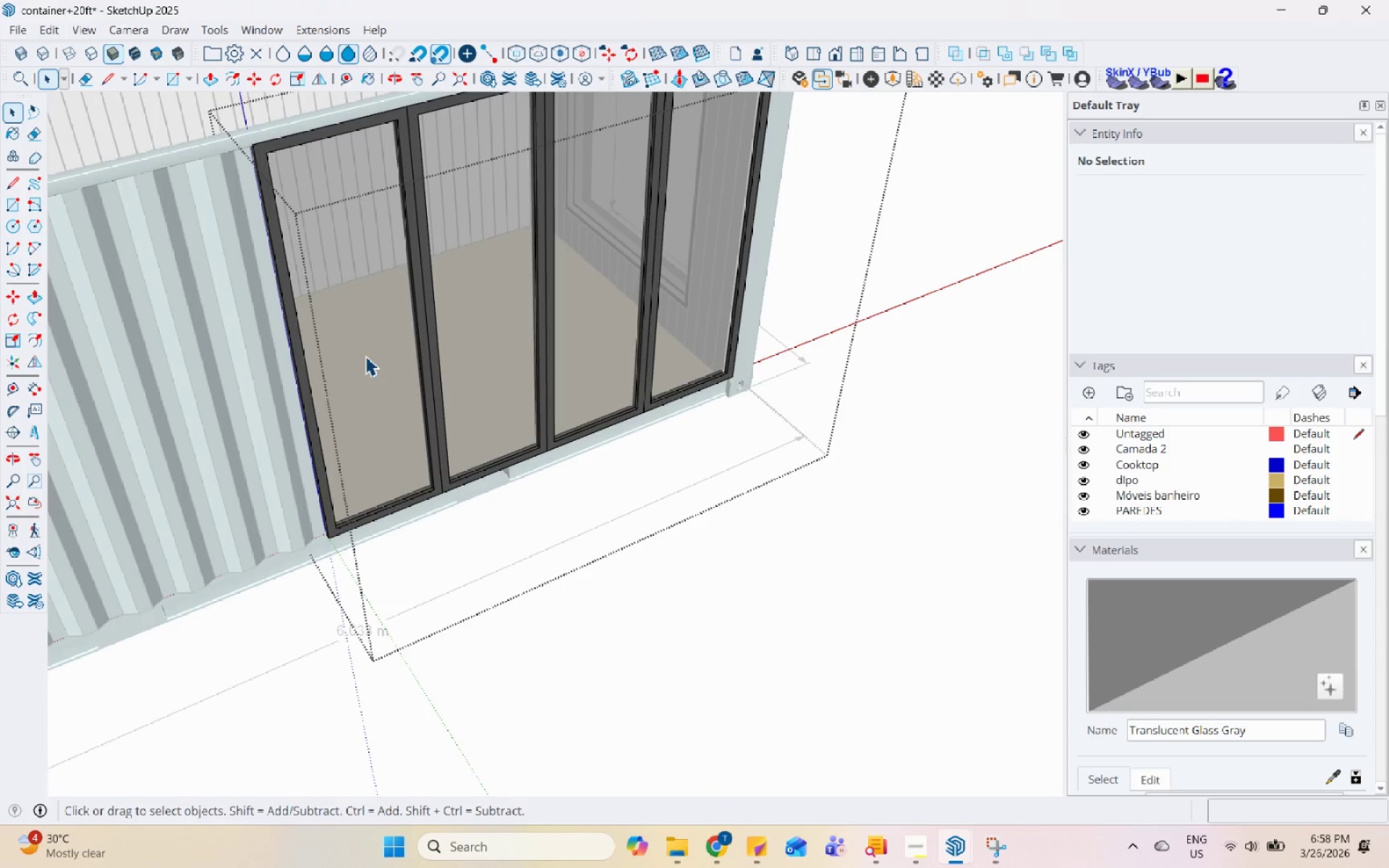 
triple_click([365, 356])
 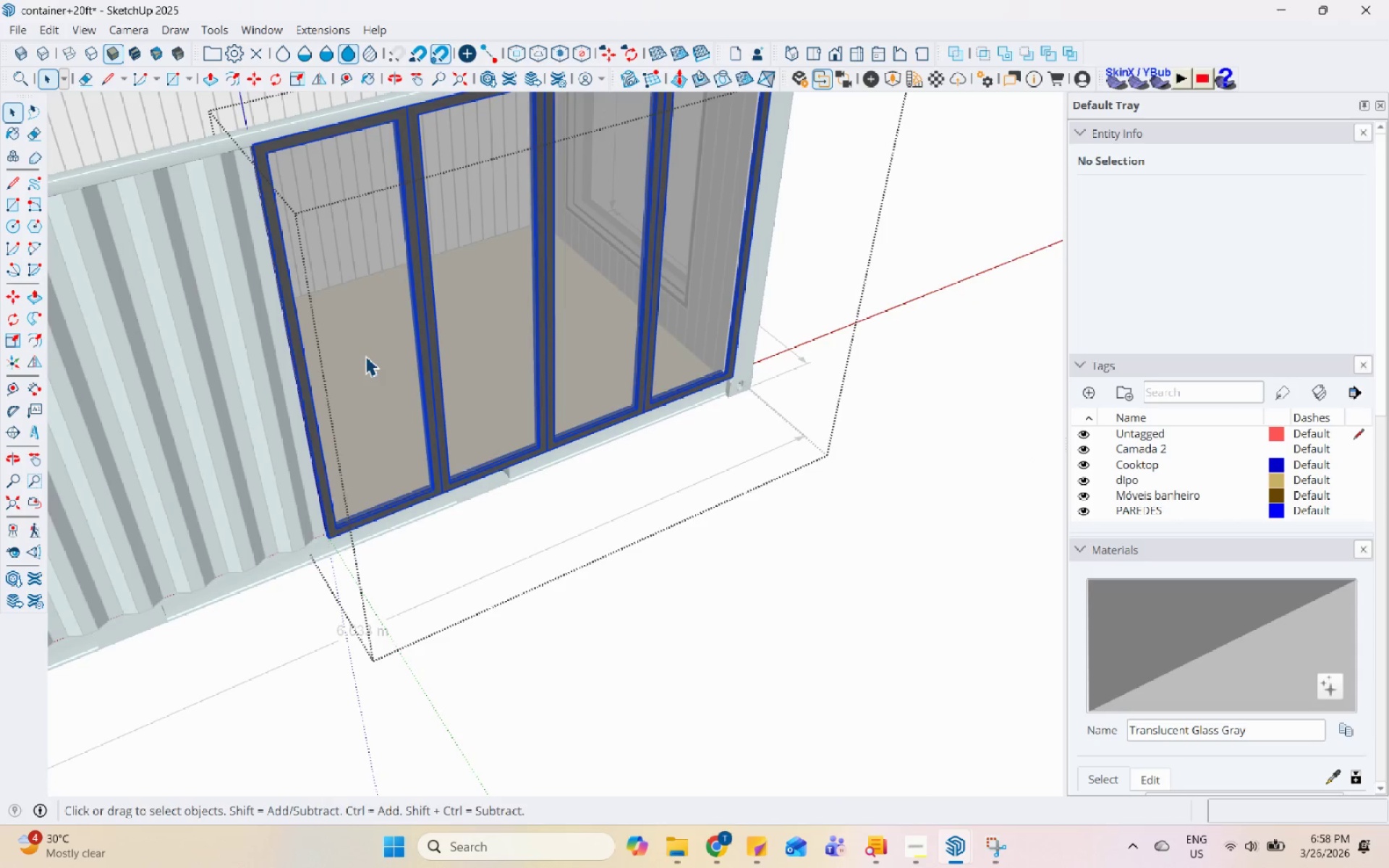 
triple_click([365, 356])
 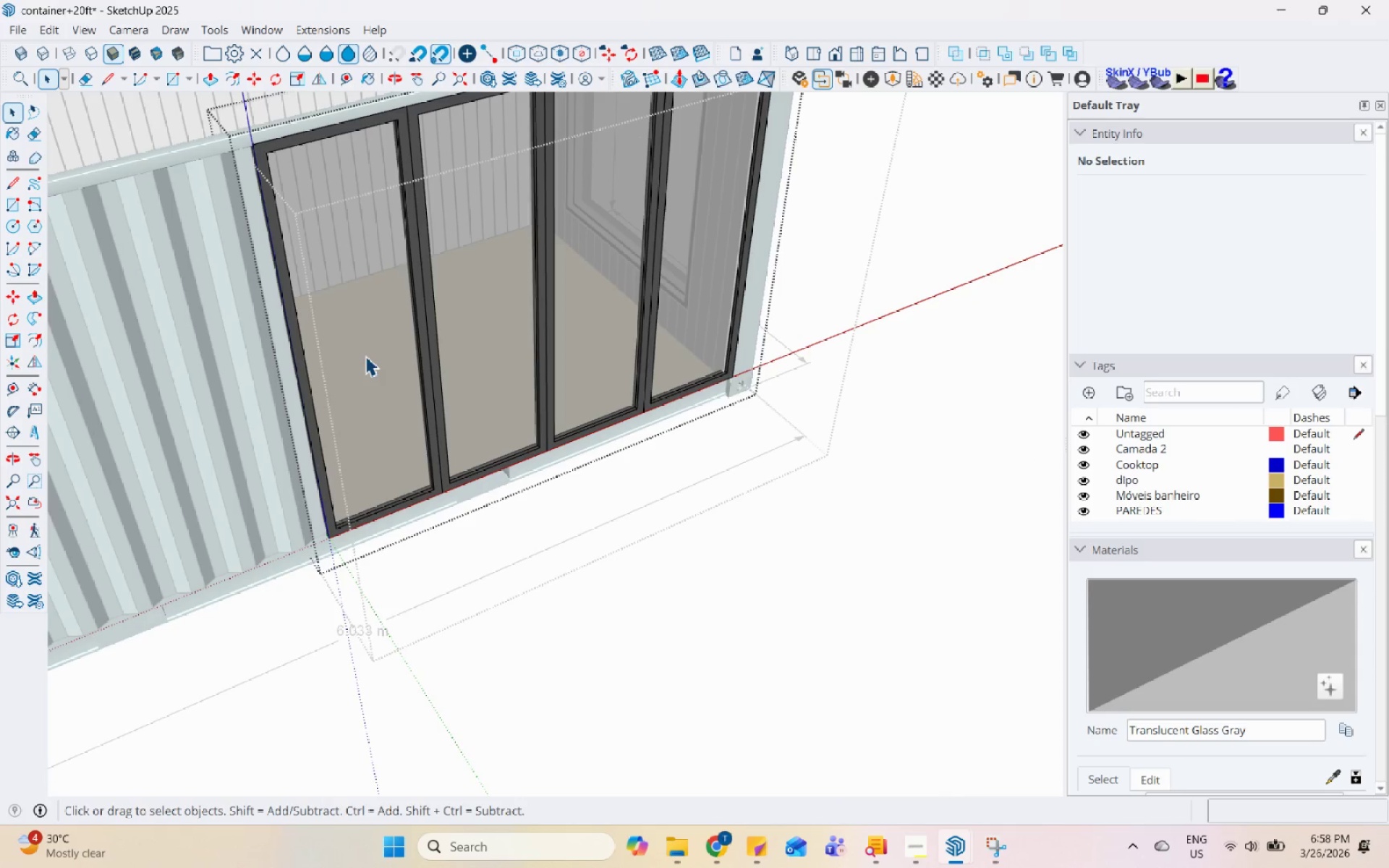 
triple_click([365, 356])
 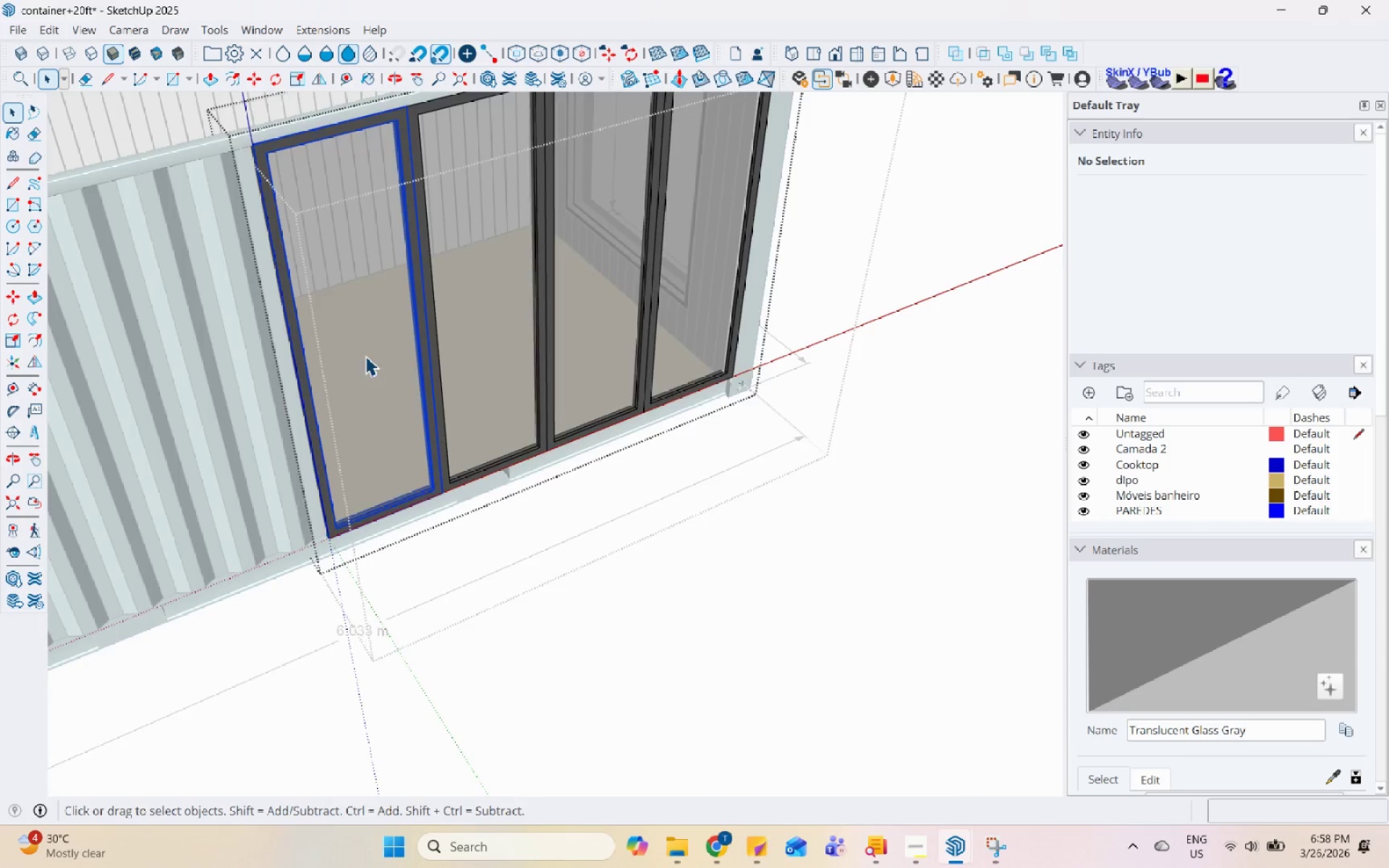 
right_click([370, 399])
 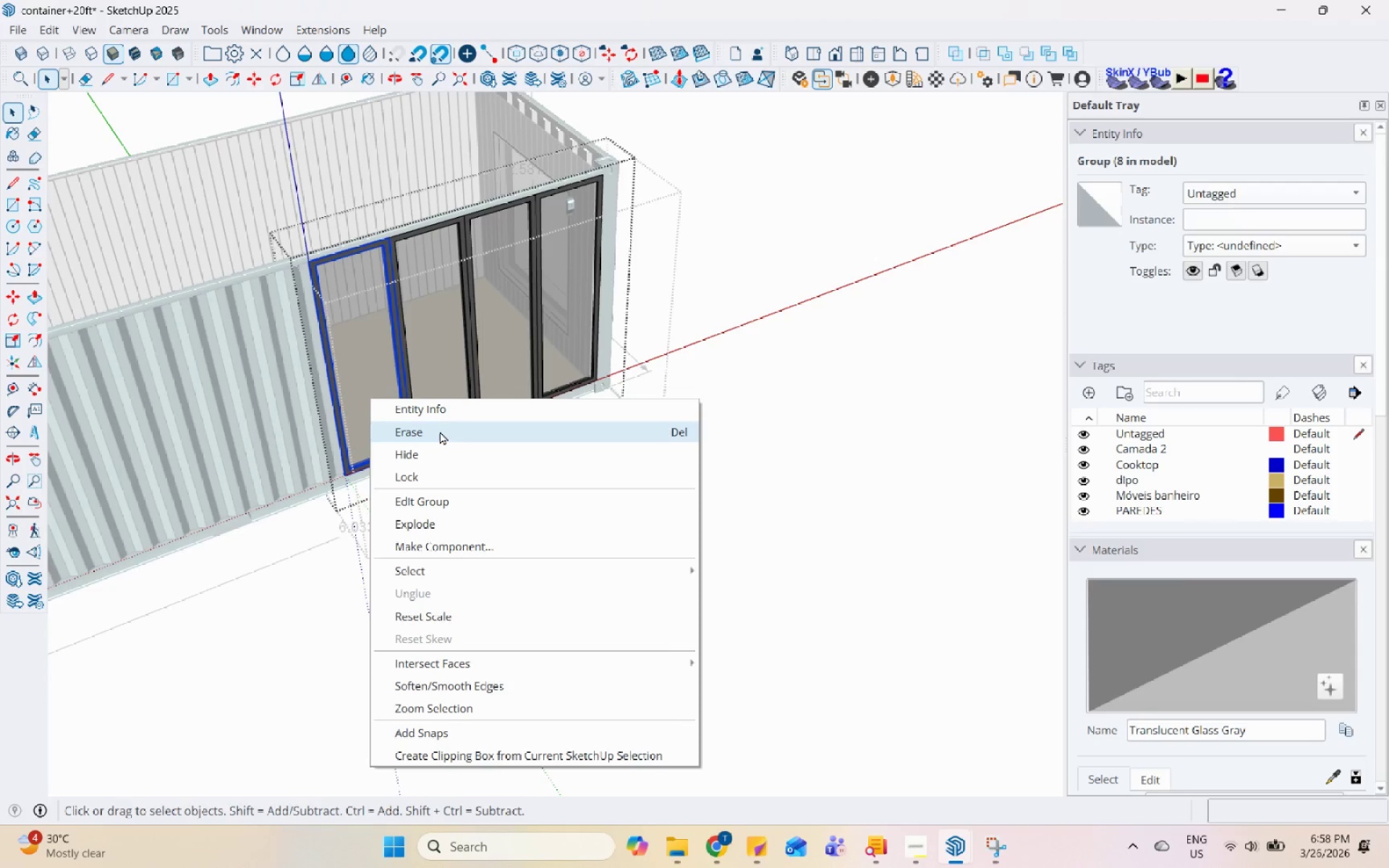 
scroll: coordinate [370, 399], scroll_direction: down, amount: 6.0
 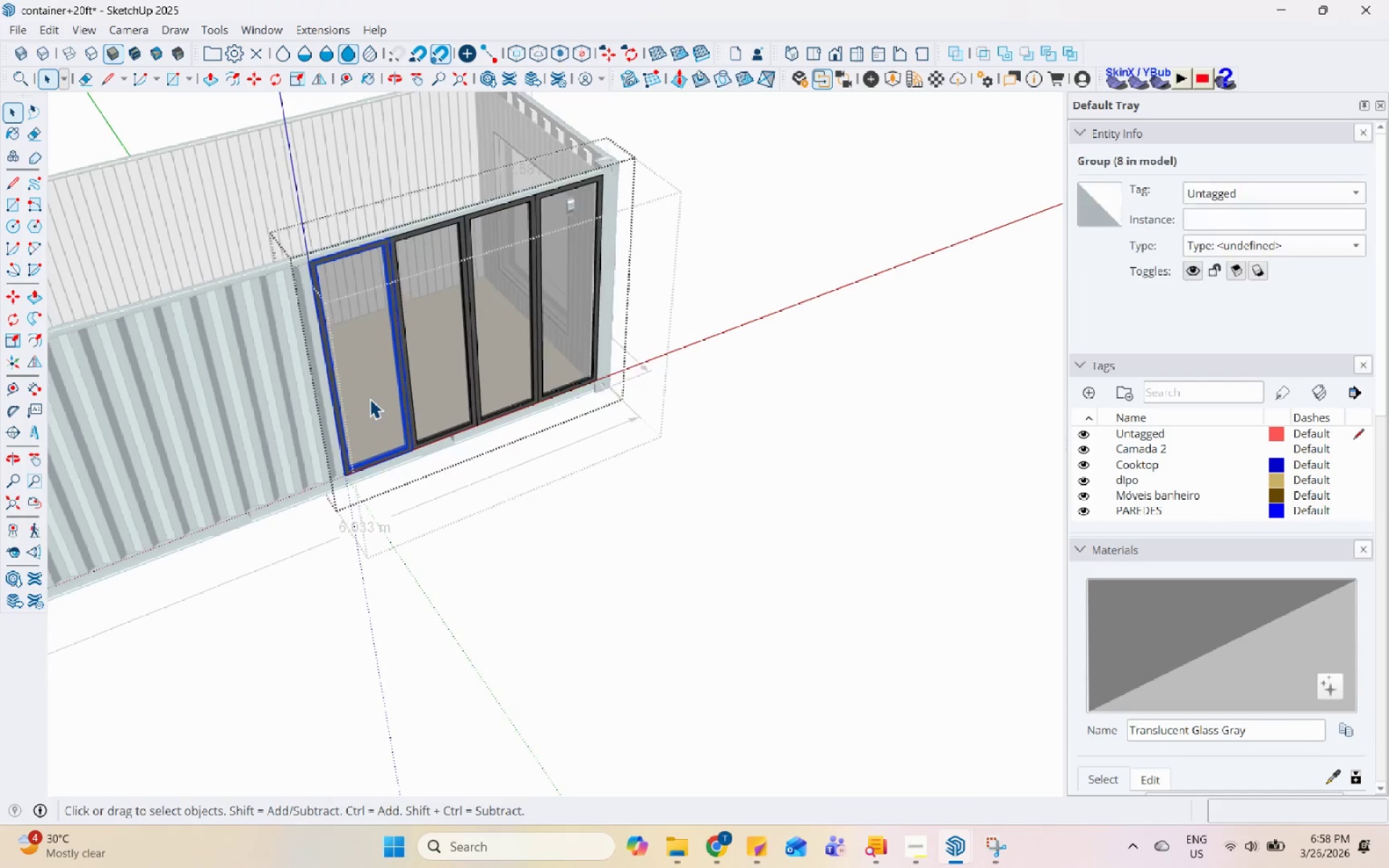 
left_click([440, 431])
 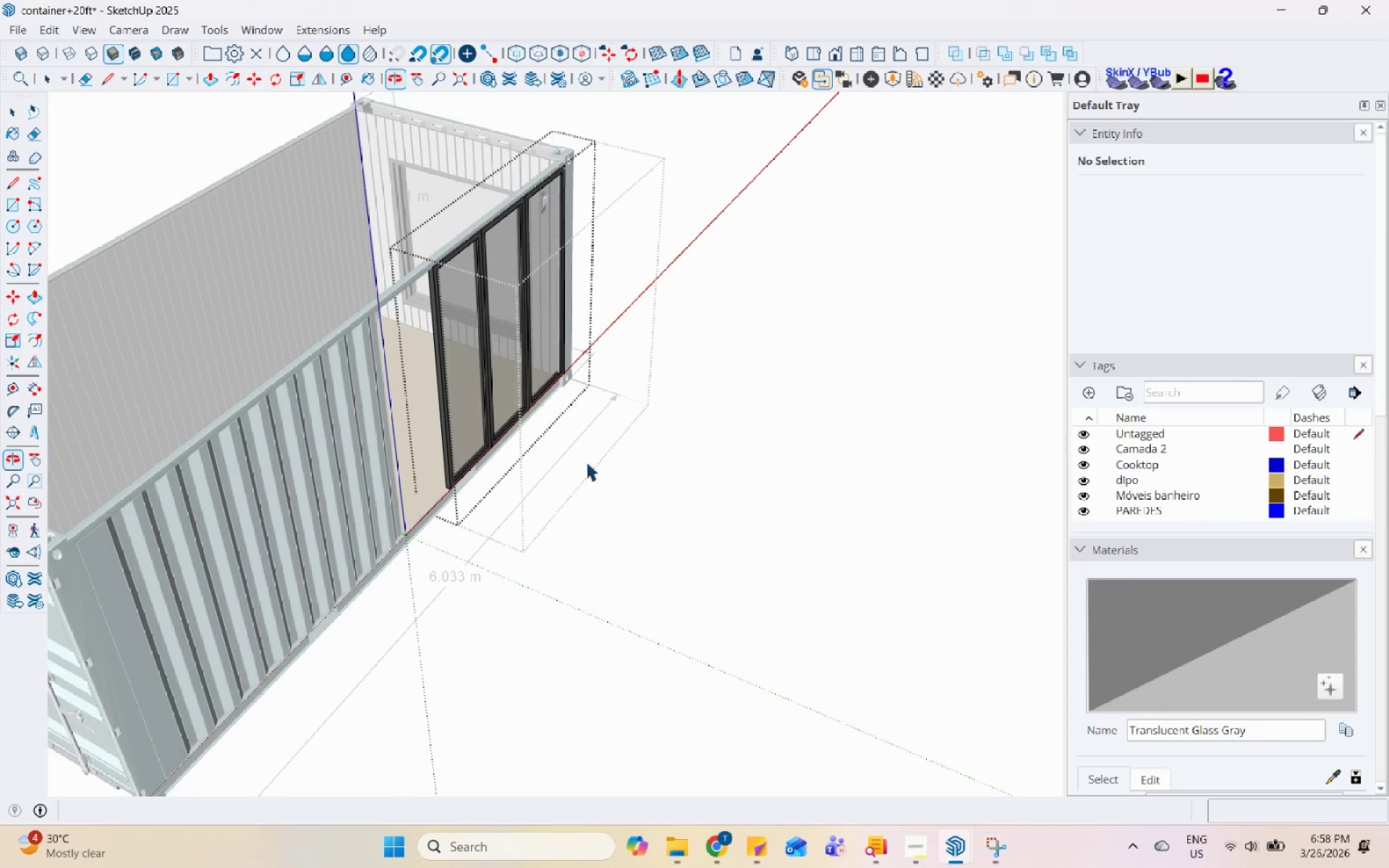 
key(Escape)
 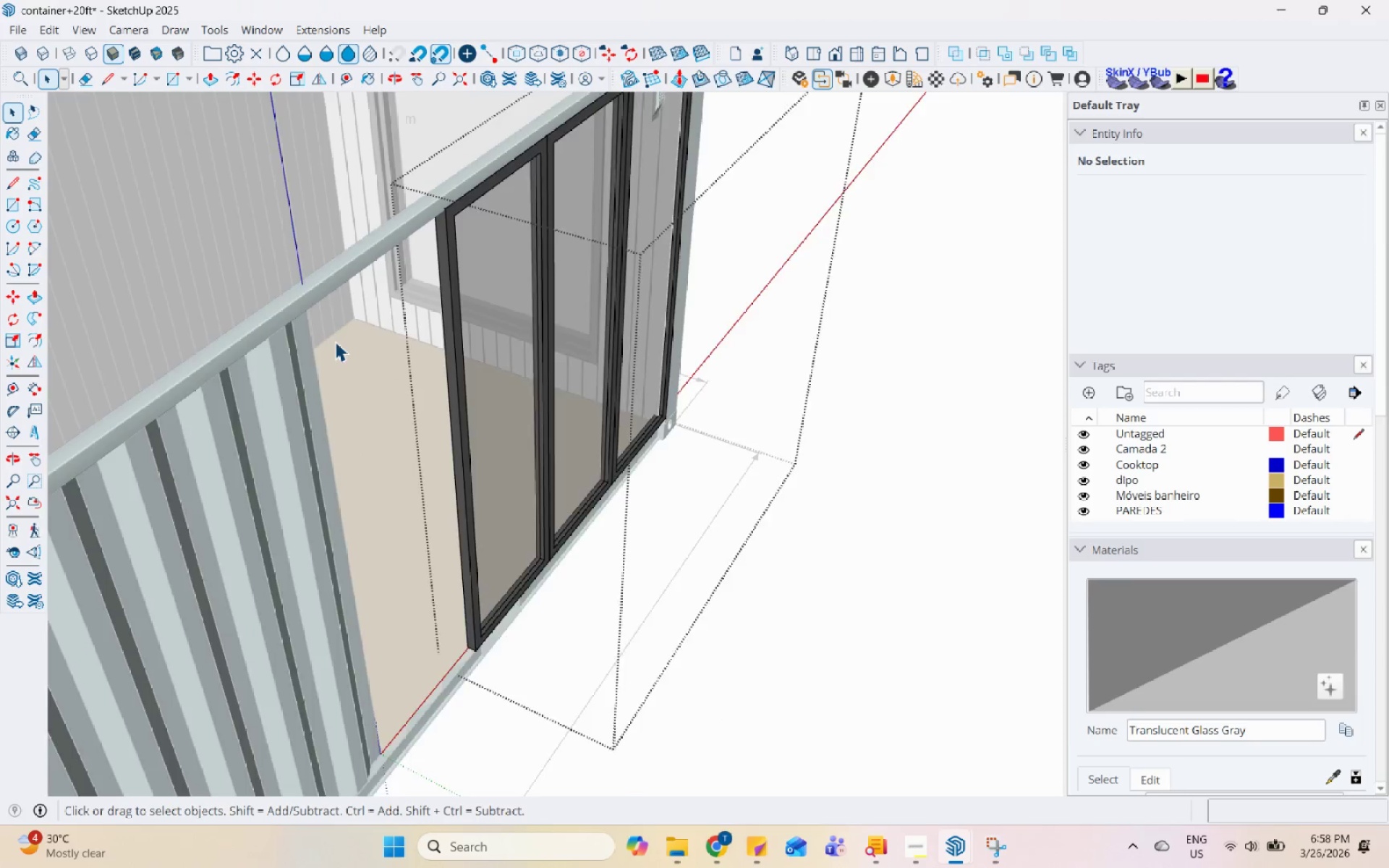 
key(Escape)
 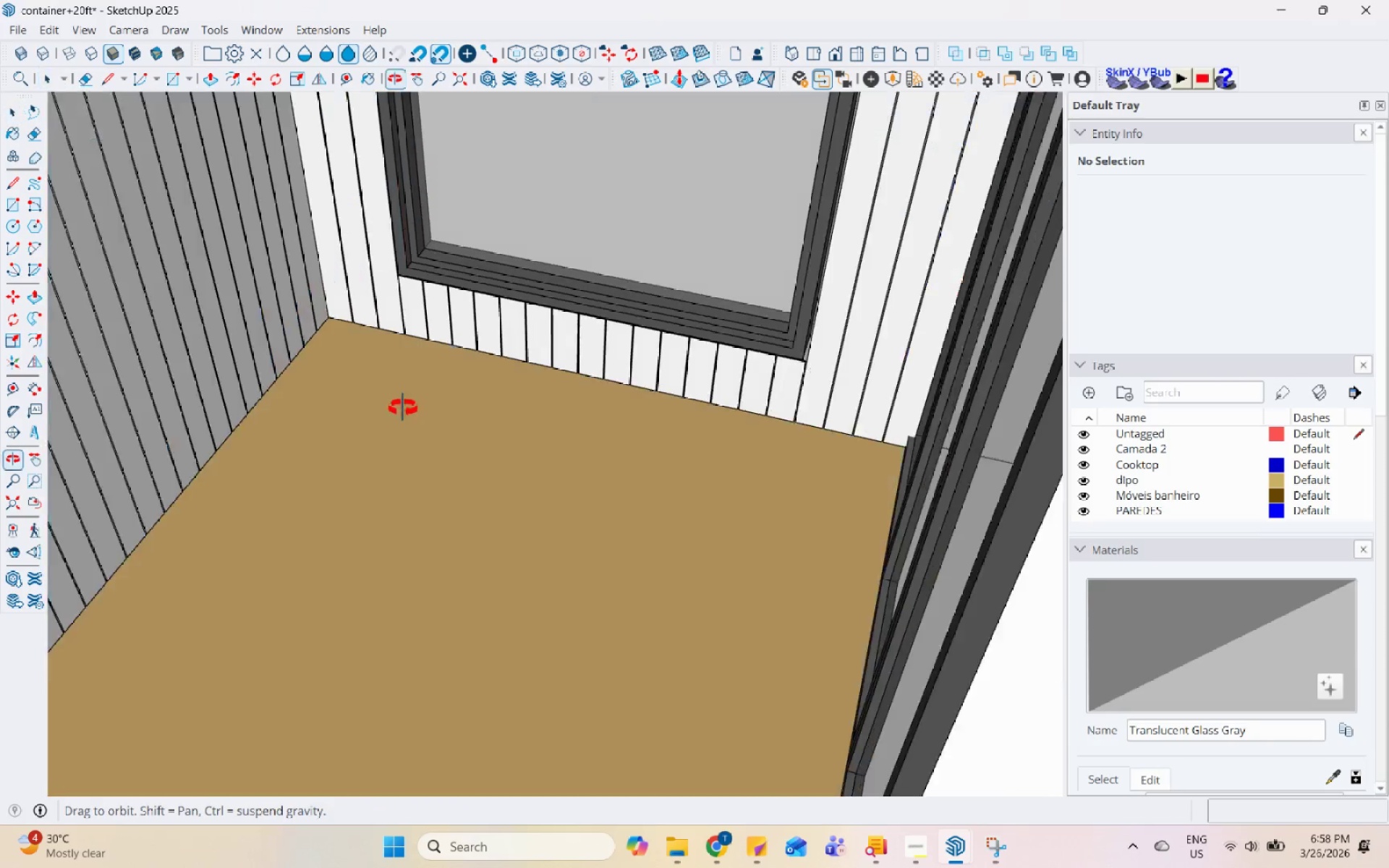 
scroll: coordinate [334, 341], scroll_direction: up, amount: 10.0
 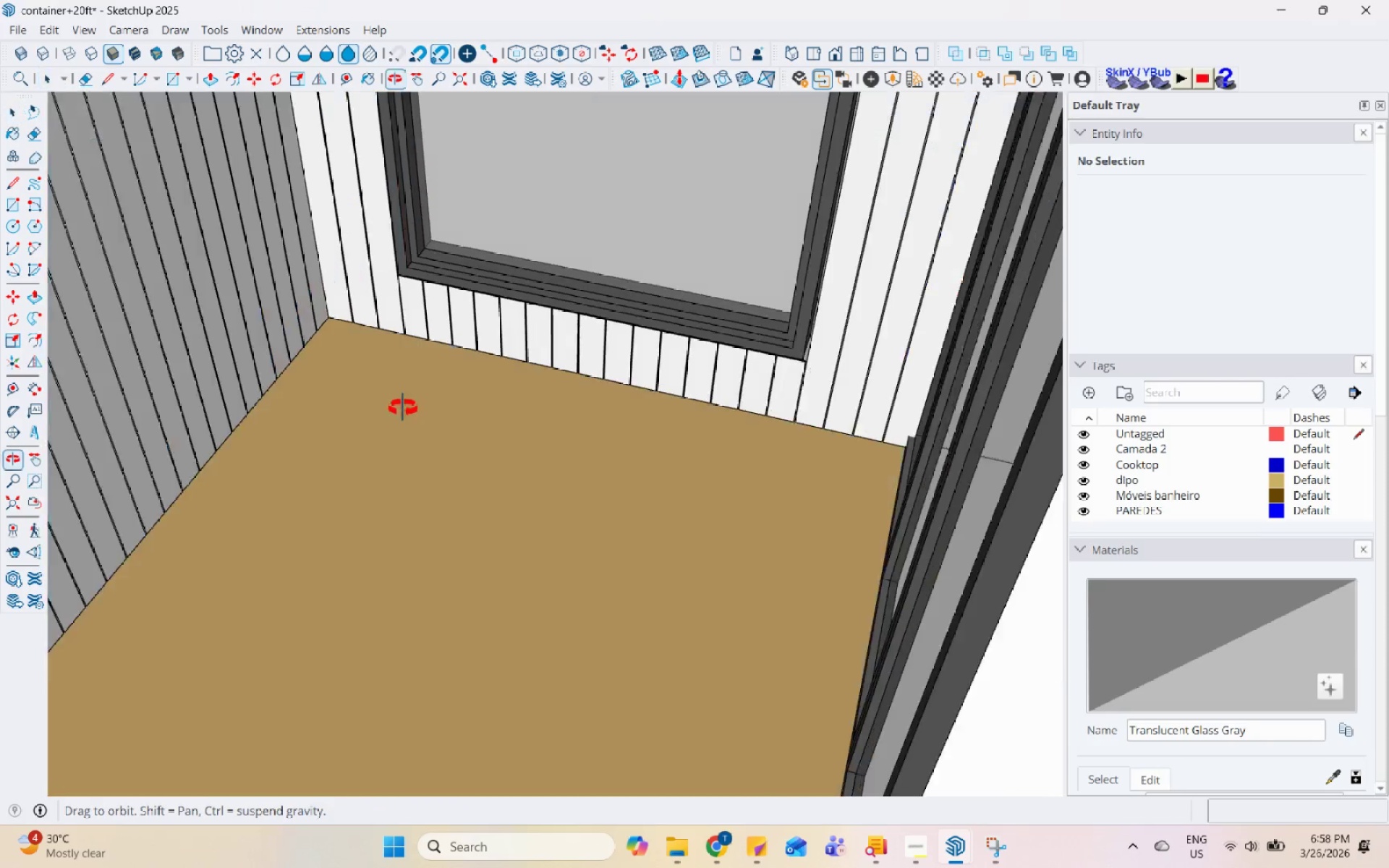 
scroll: coordinate [600, 514], scroll_direction: down, amount: 13.0
 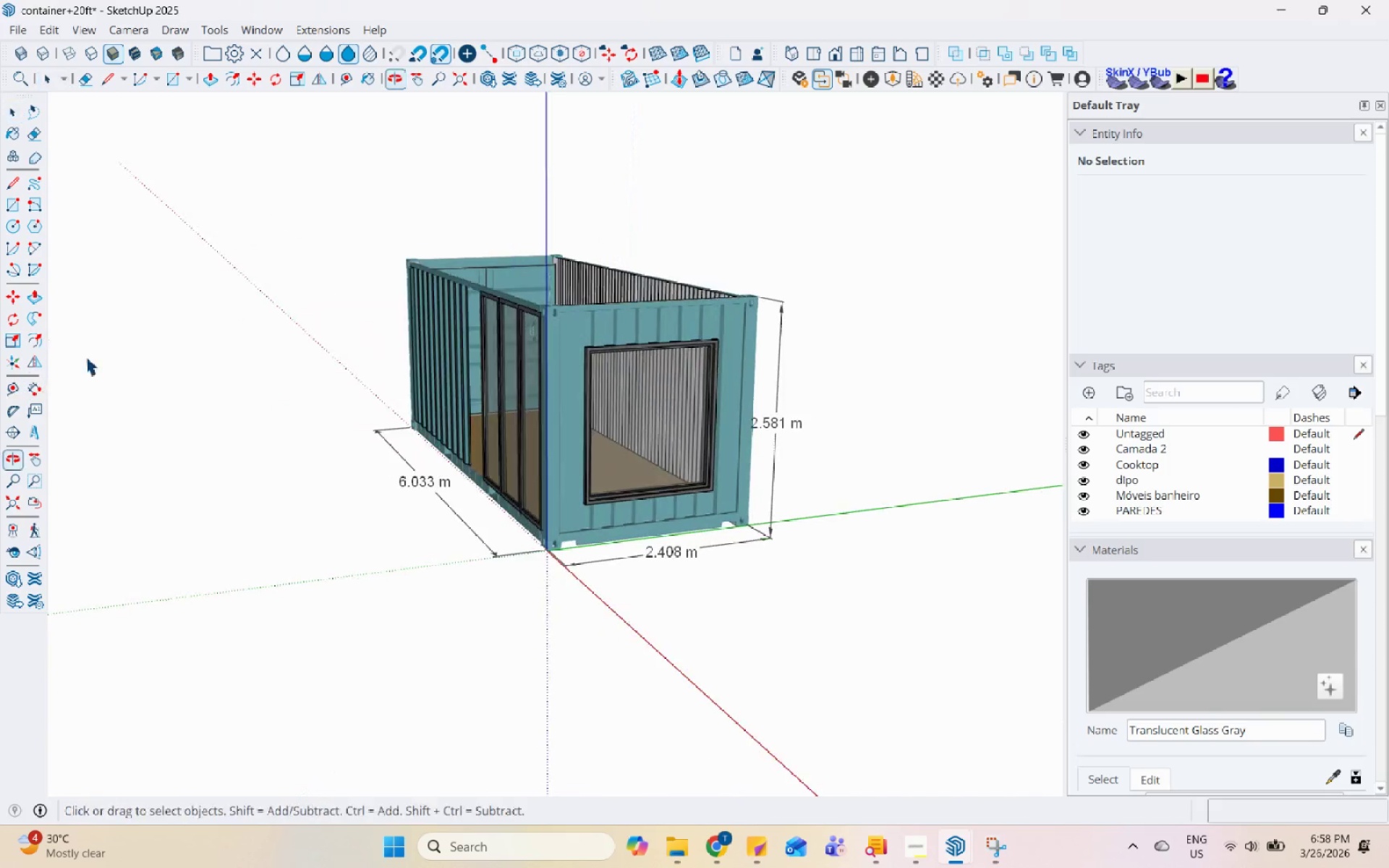 
scroll: coordinate [643, 240], scroll_direction: up, amount: 5.0
 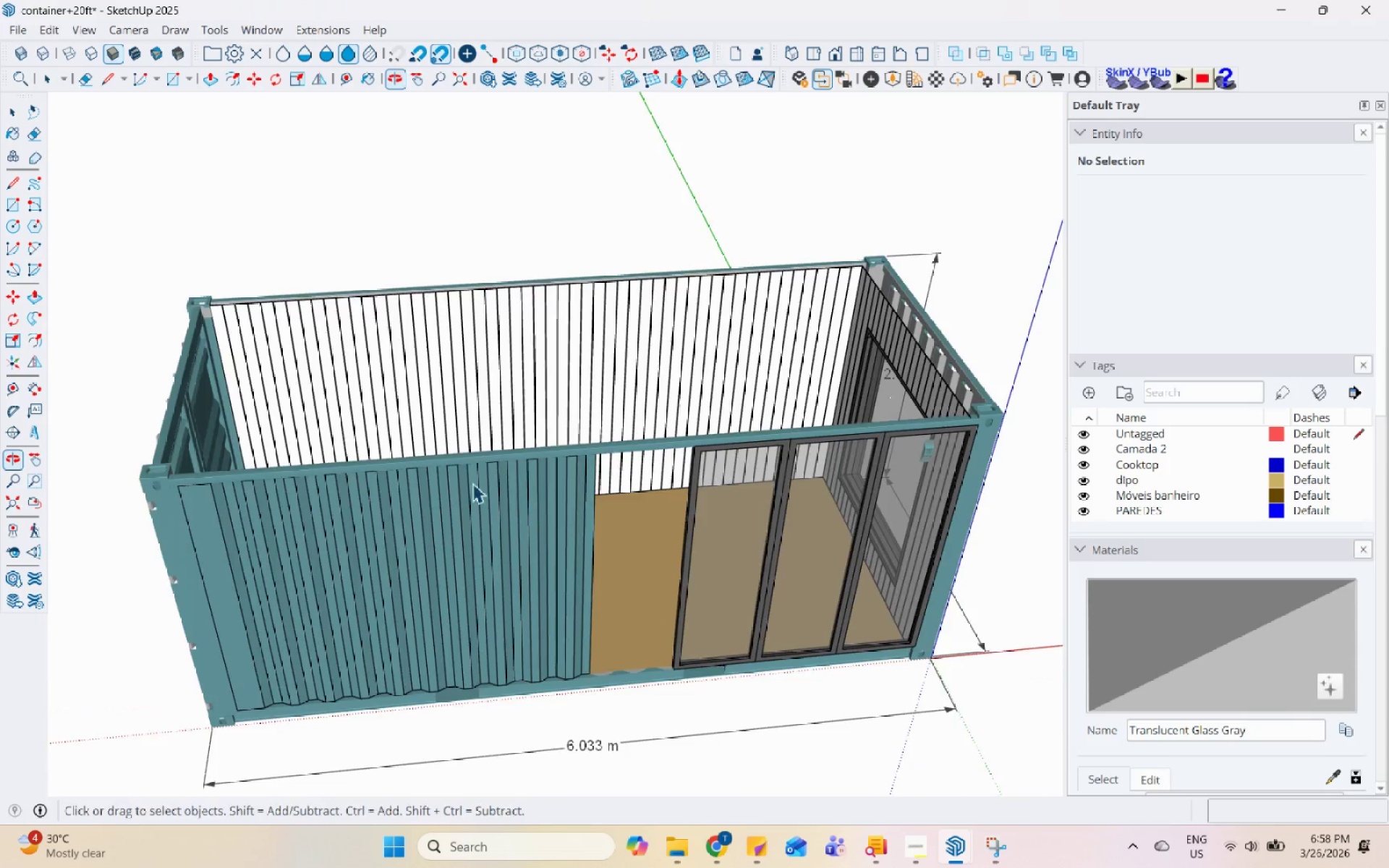 
scroll: coordinate [671, 498], scroll_direction: down, amount: 2.0
 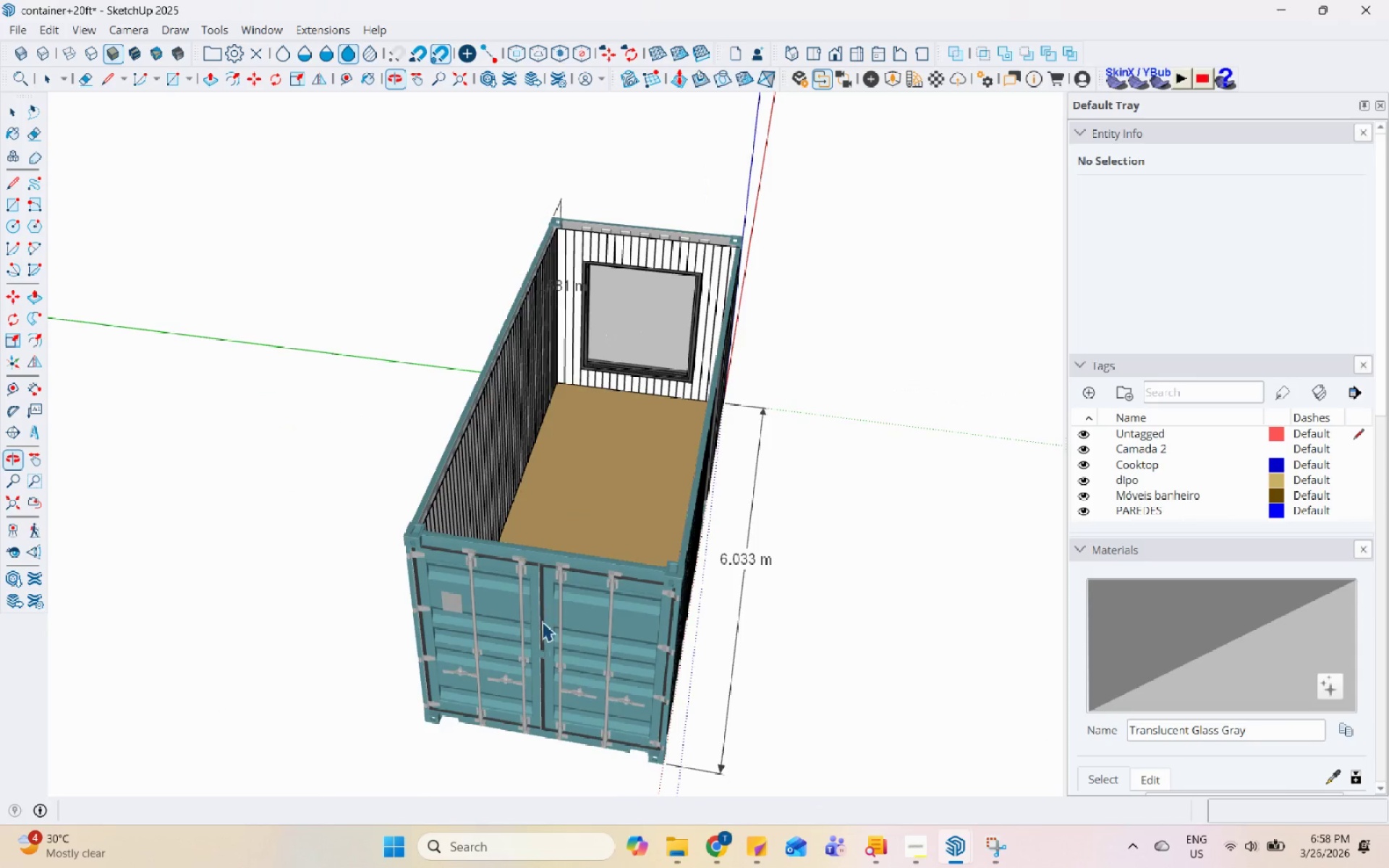 
scroll: coordinate [763, 335], scroll_direction: up, amount: 9.0
 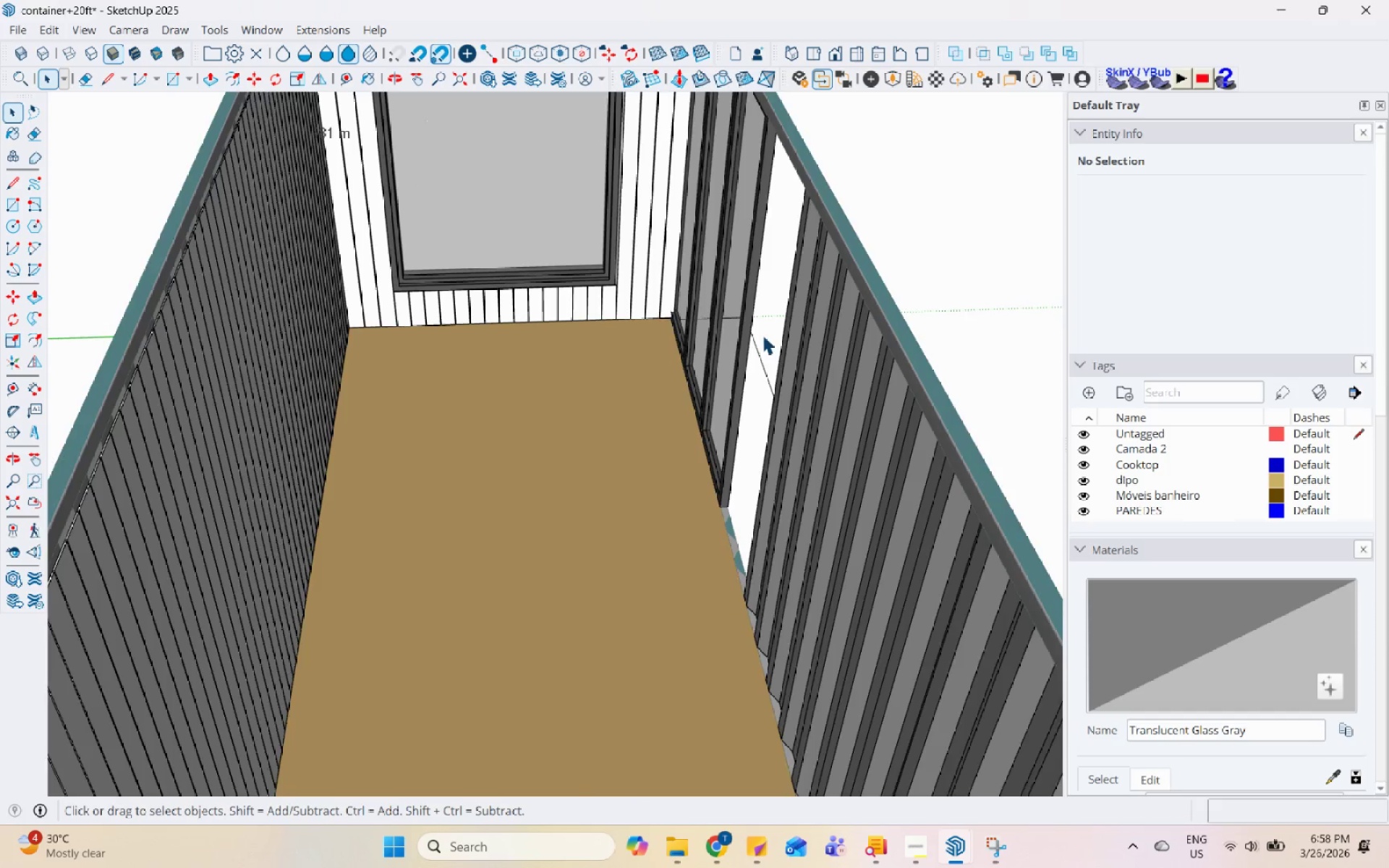 
scroll: coordinate [763, 335], scroll_direction: down, amount: 3.0
 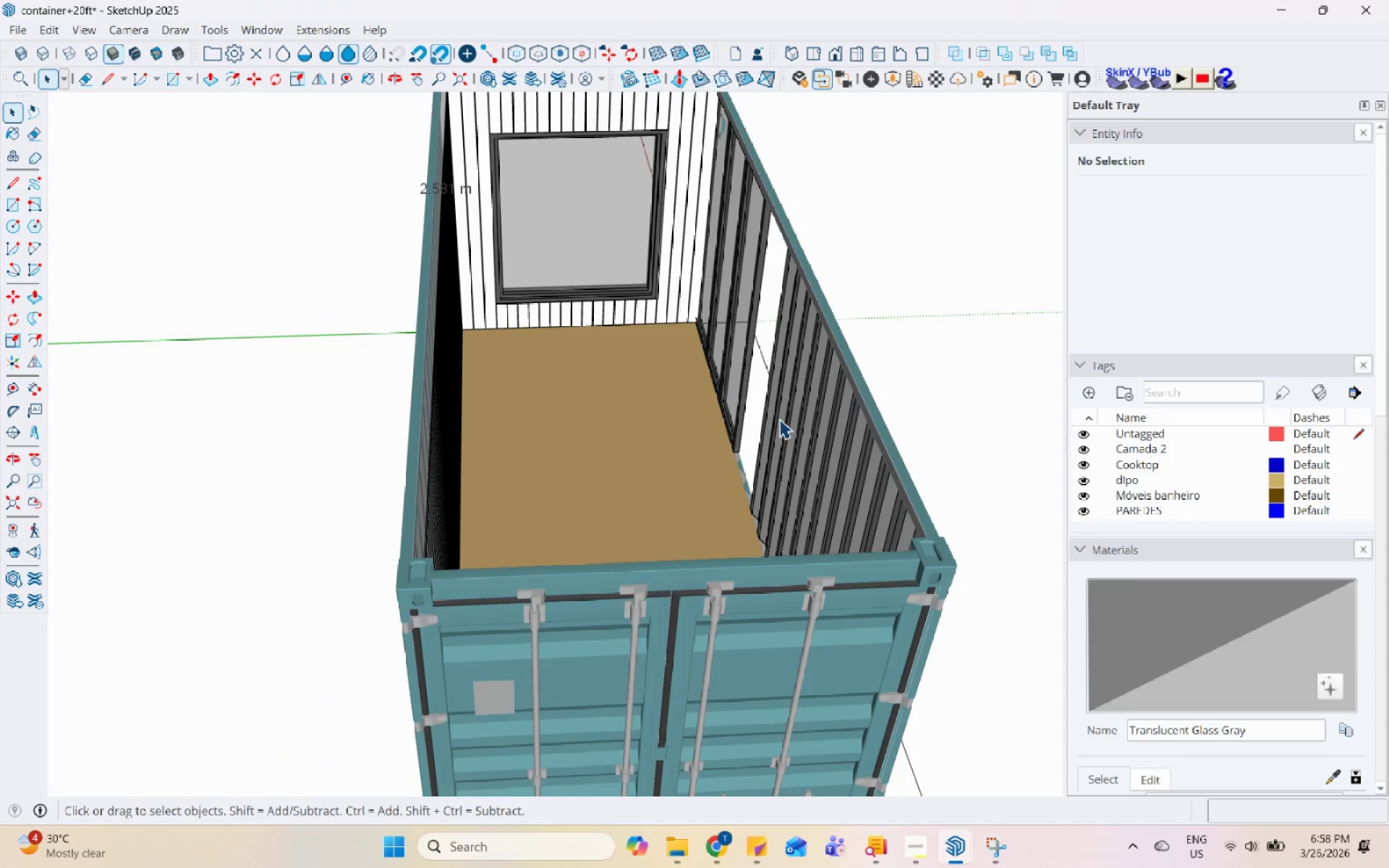 
left_click([779, 419])
 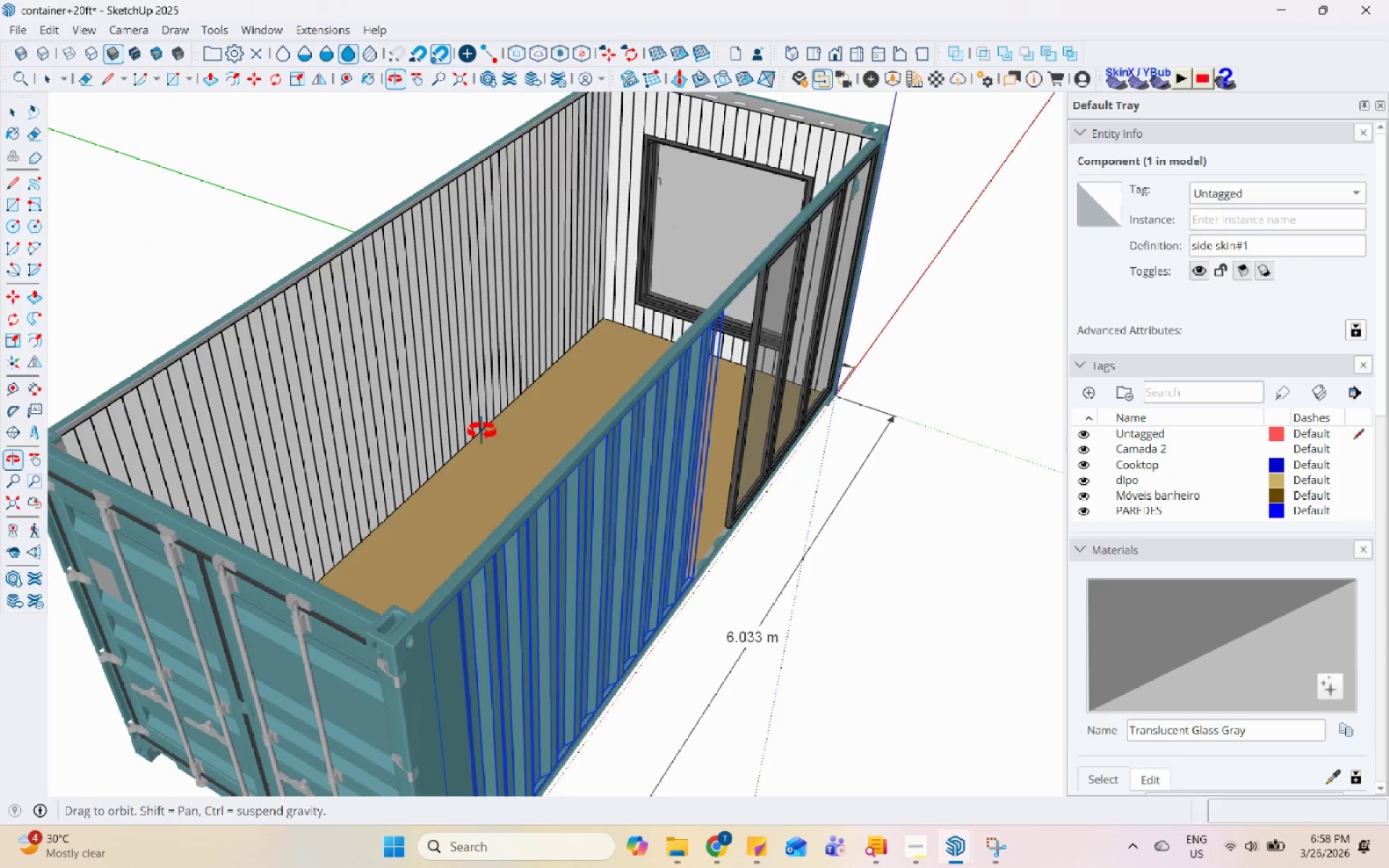 
left_click([412, 412])
 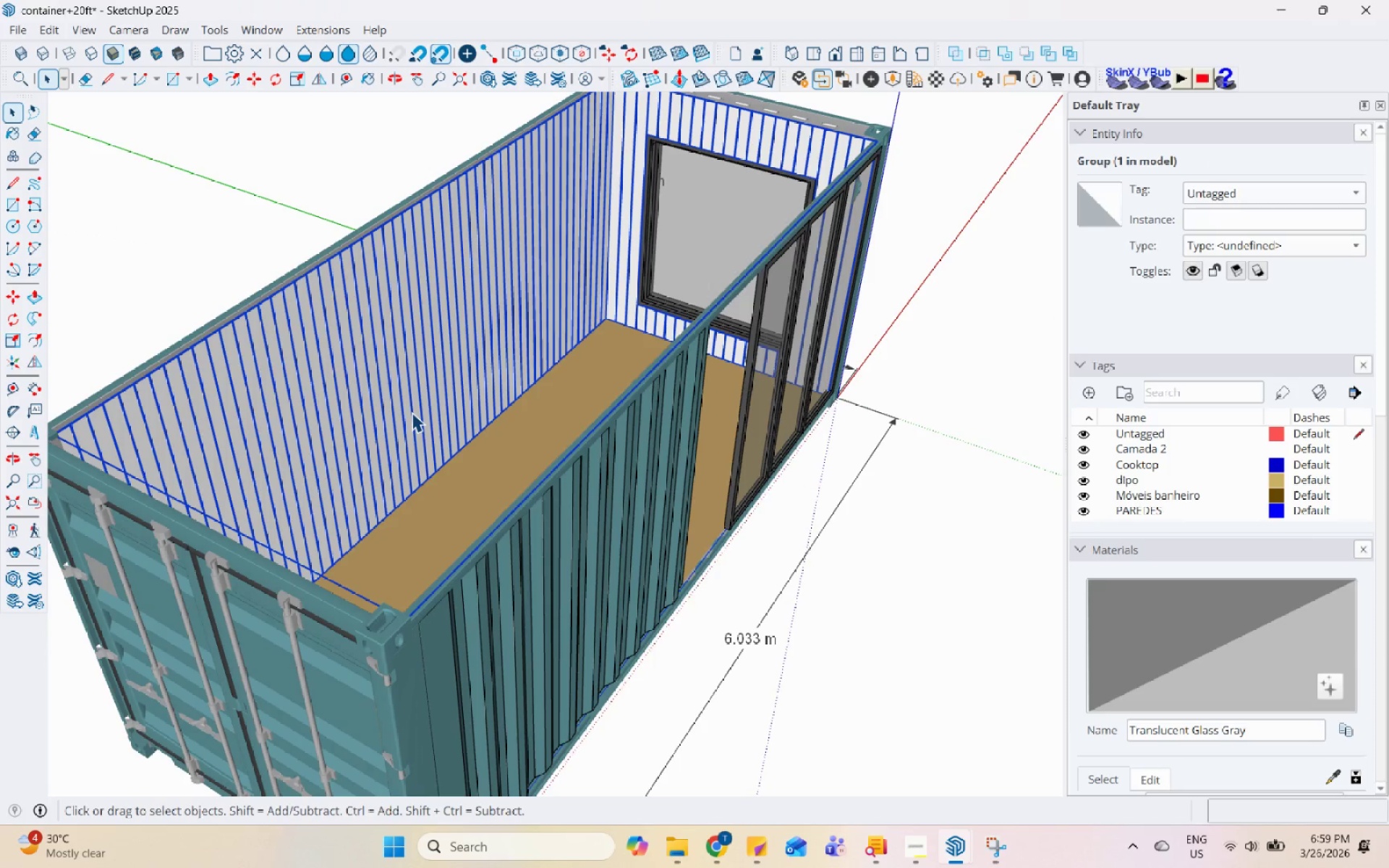 
wait(5.59)
 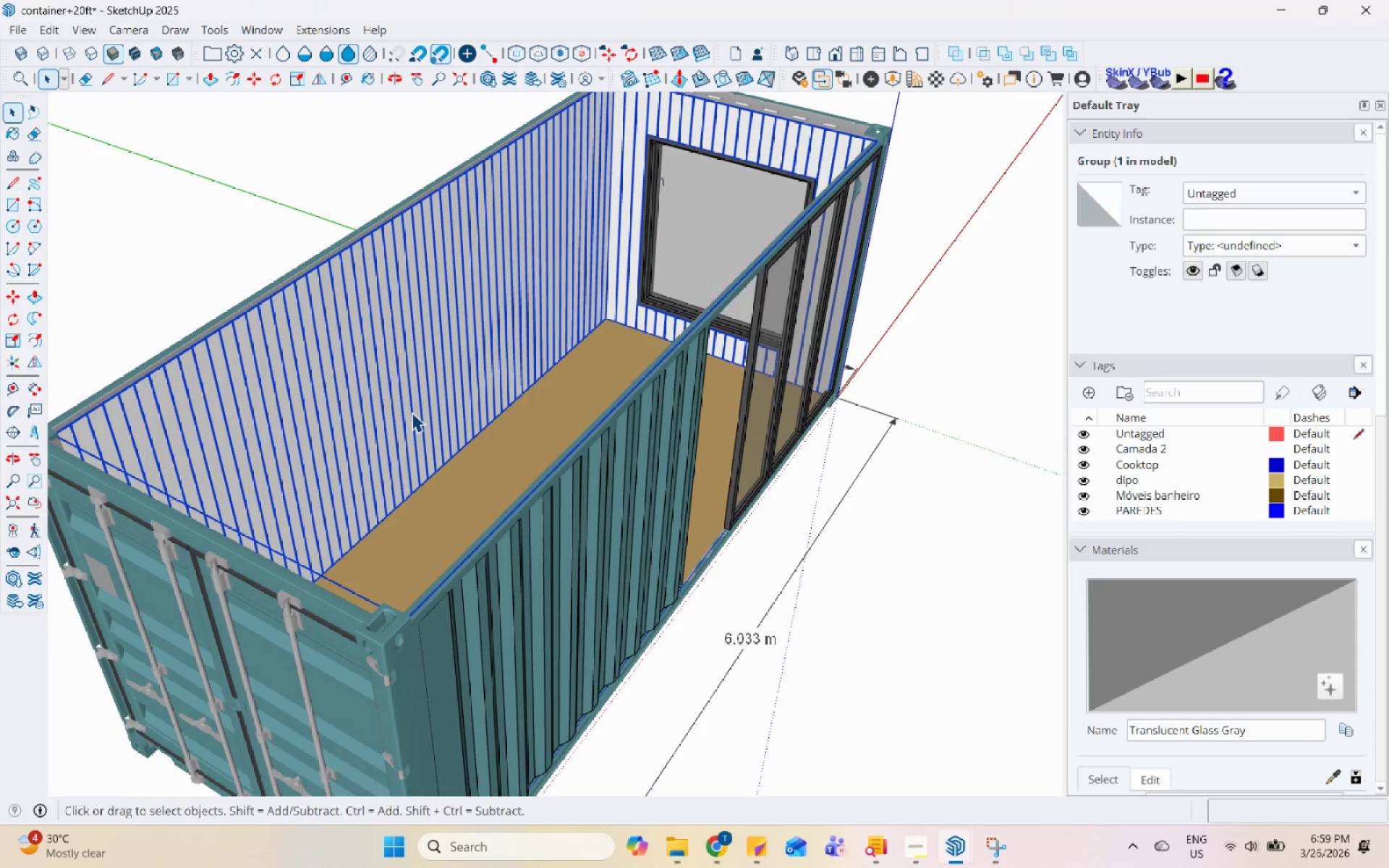 
double_click([412, 412])
 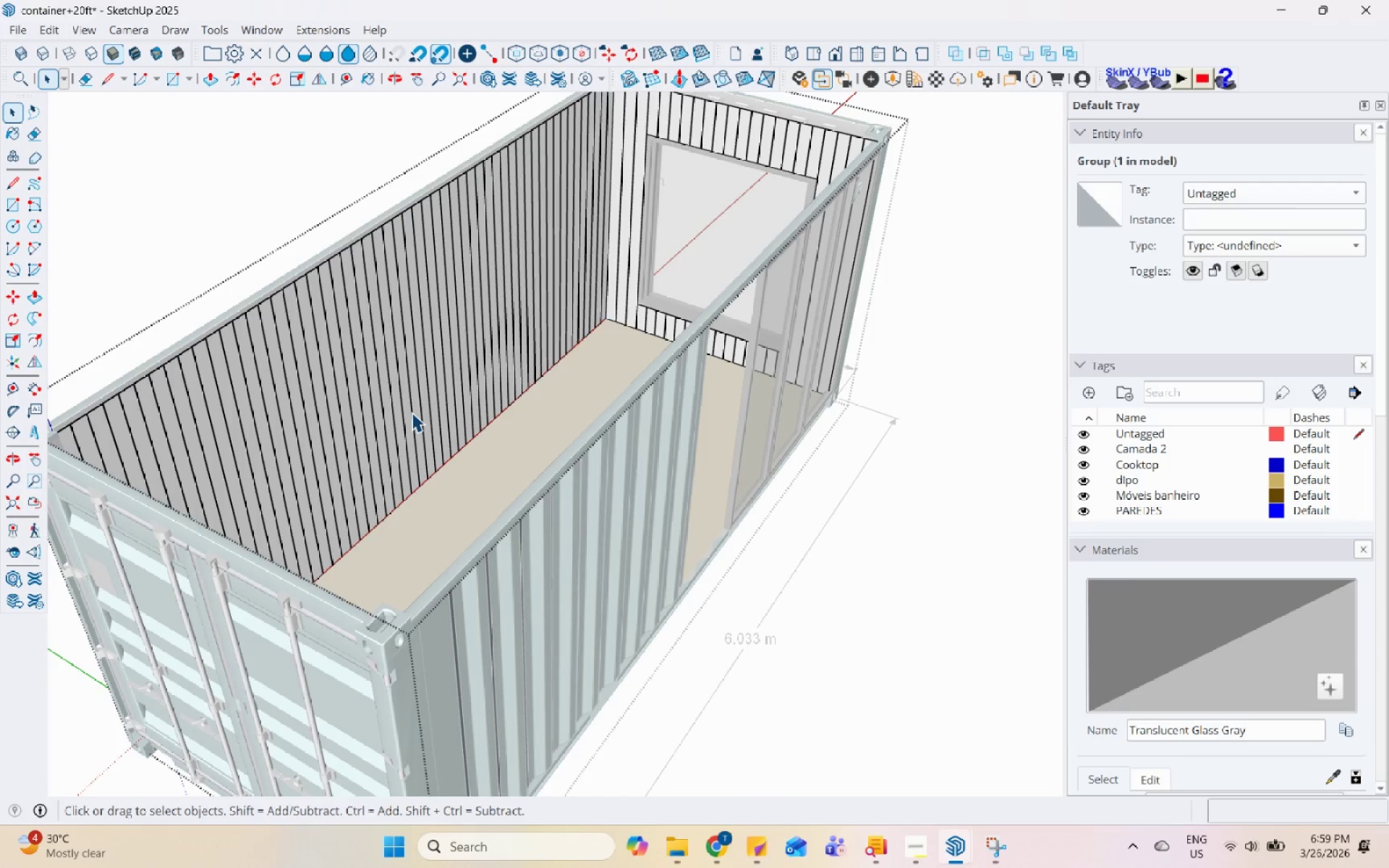 
triple_click([412, 412])
 